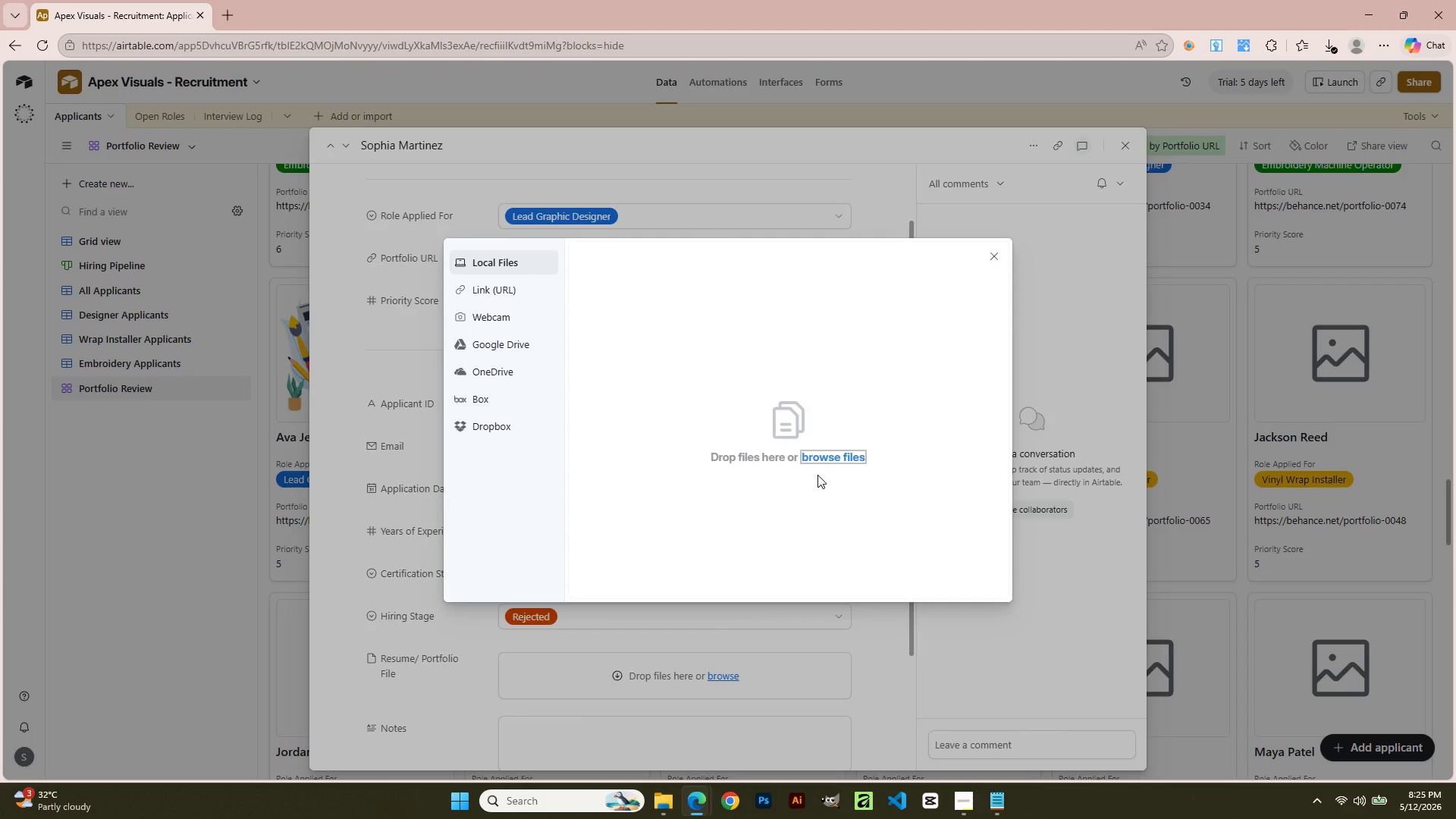 
left_click([817, 475])
 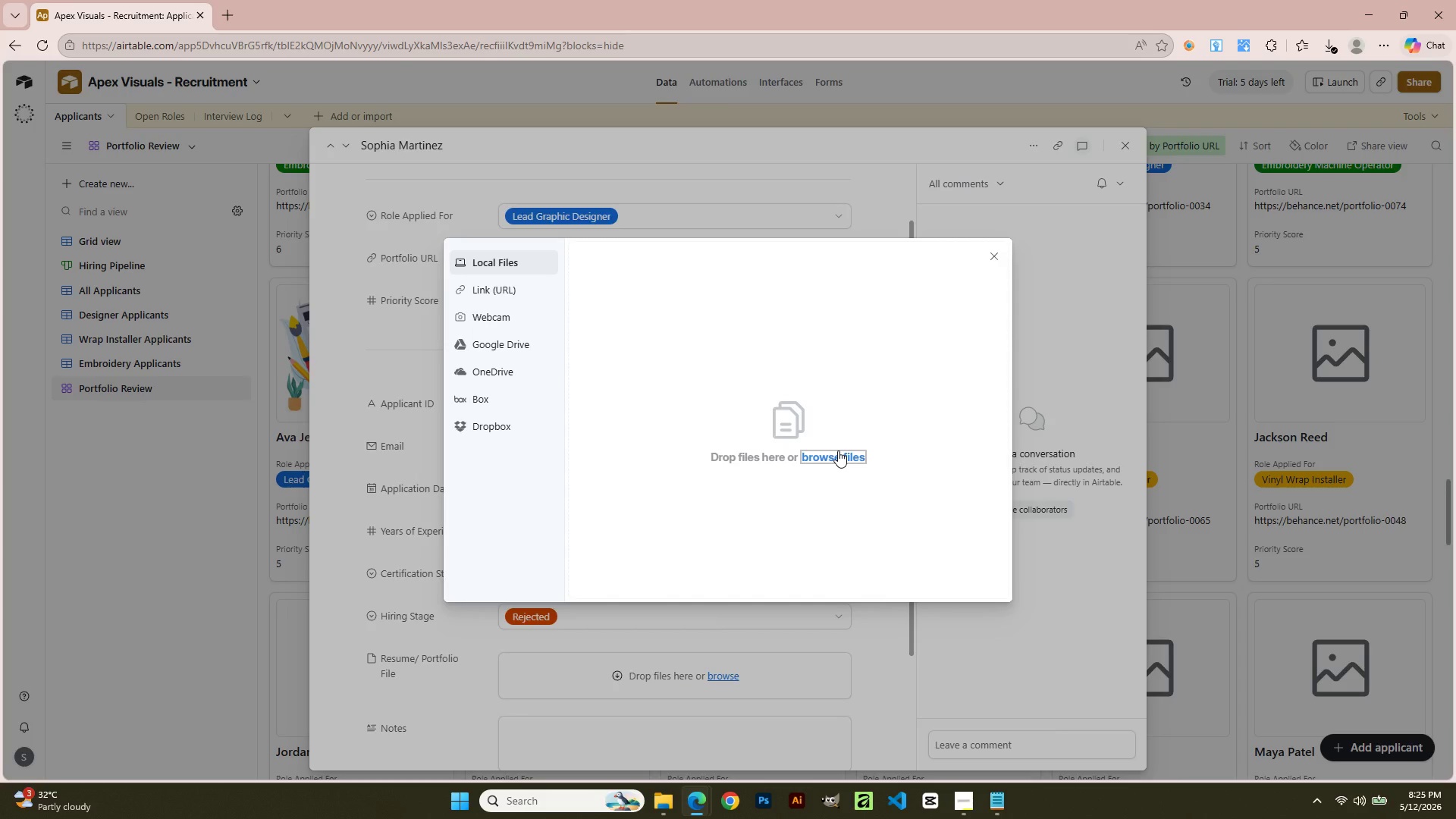 
left_click([838, 450])
 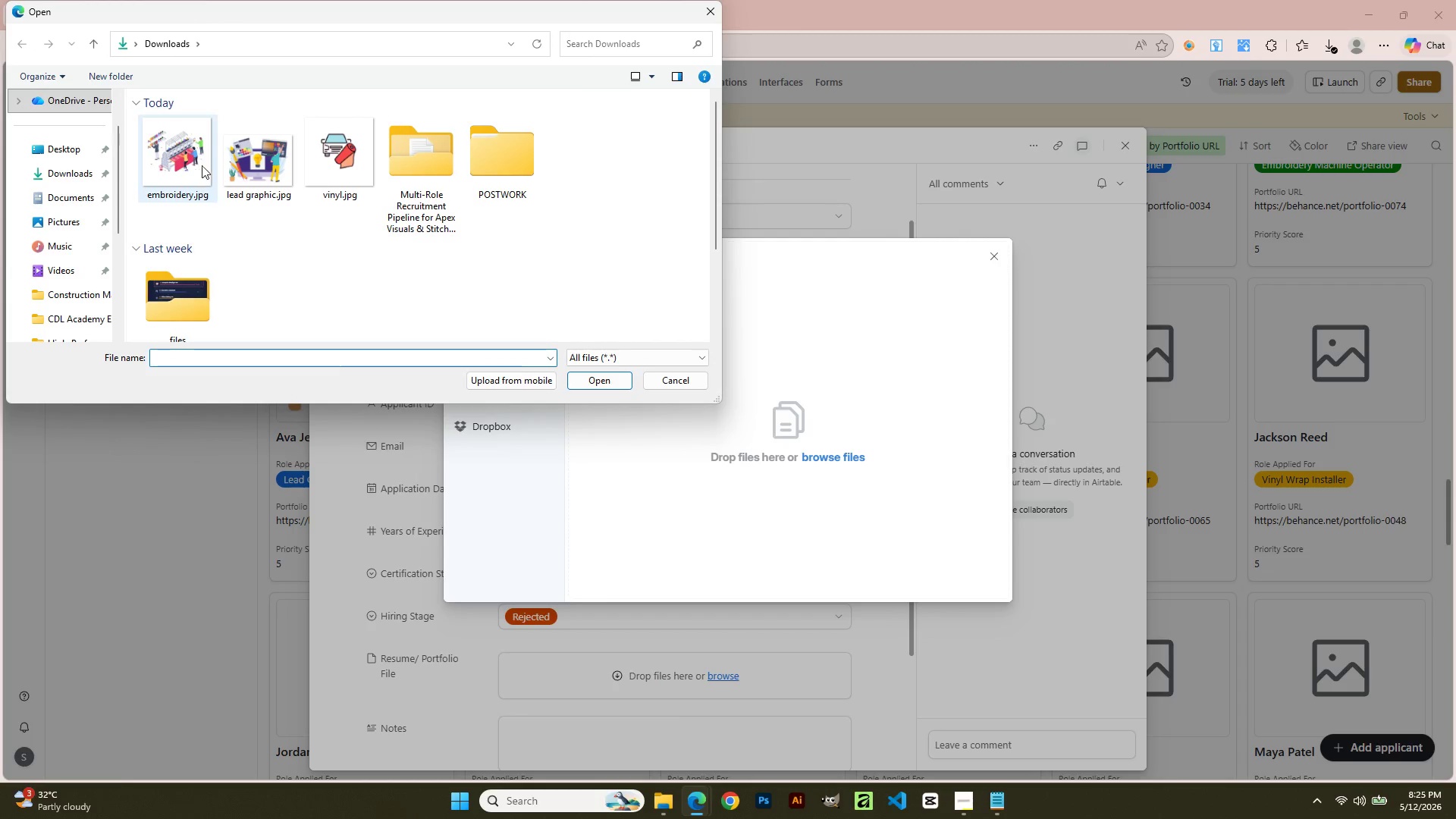 
left_click([245, 151])
 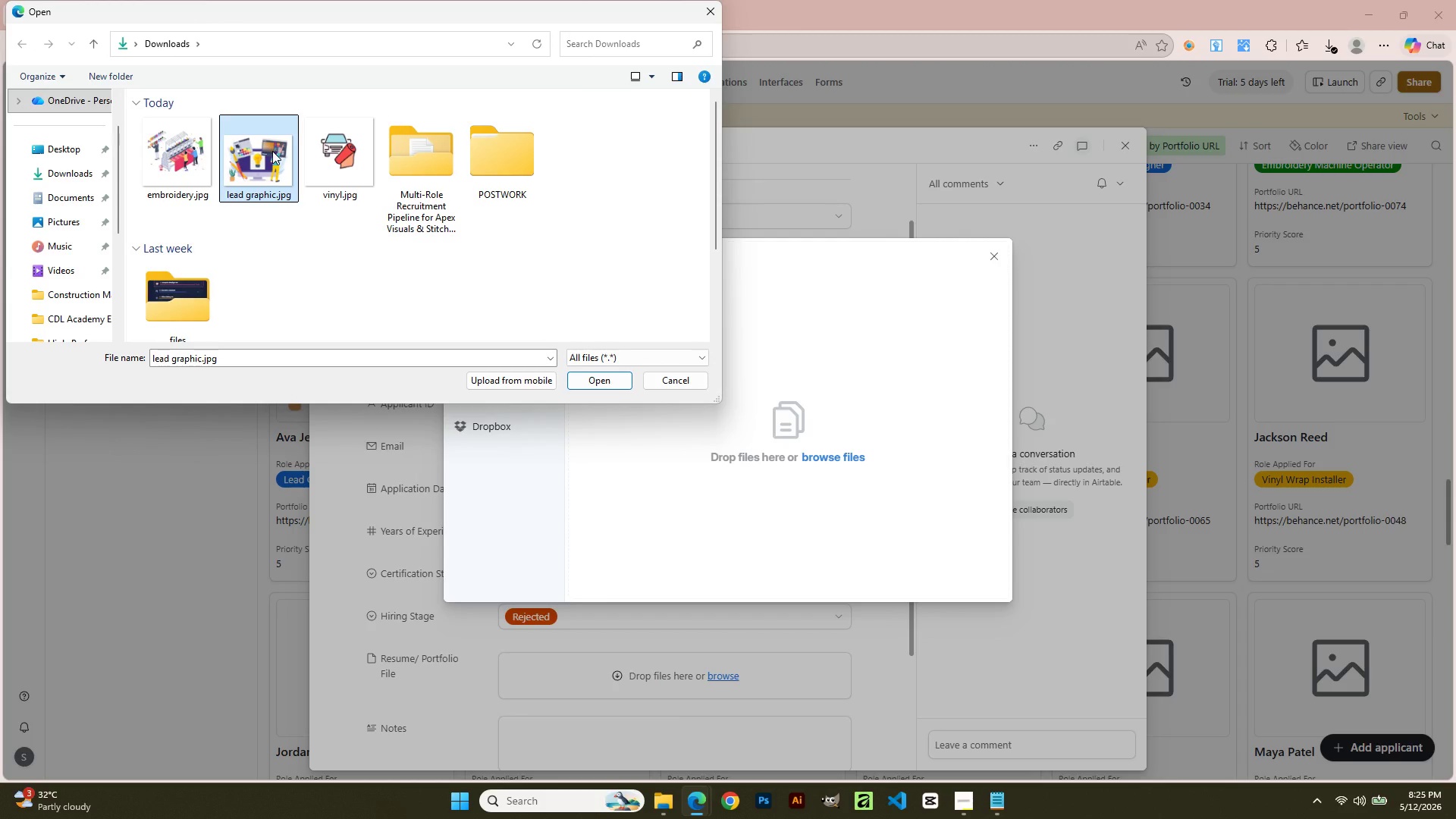 
left_click([272, 151])
 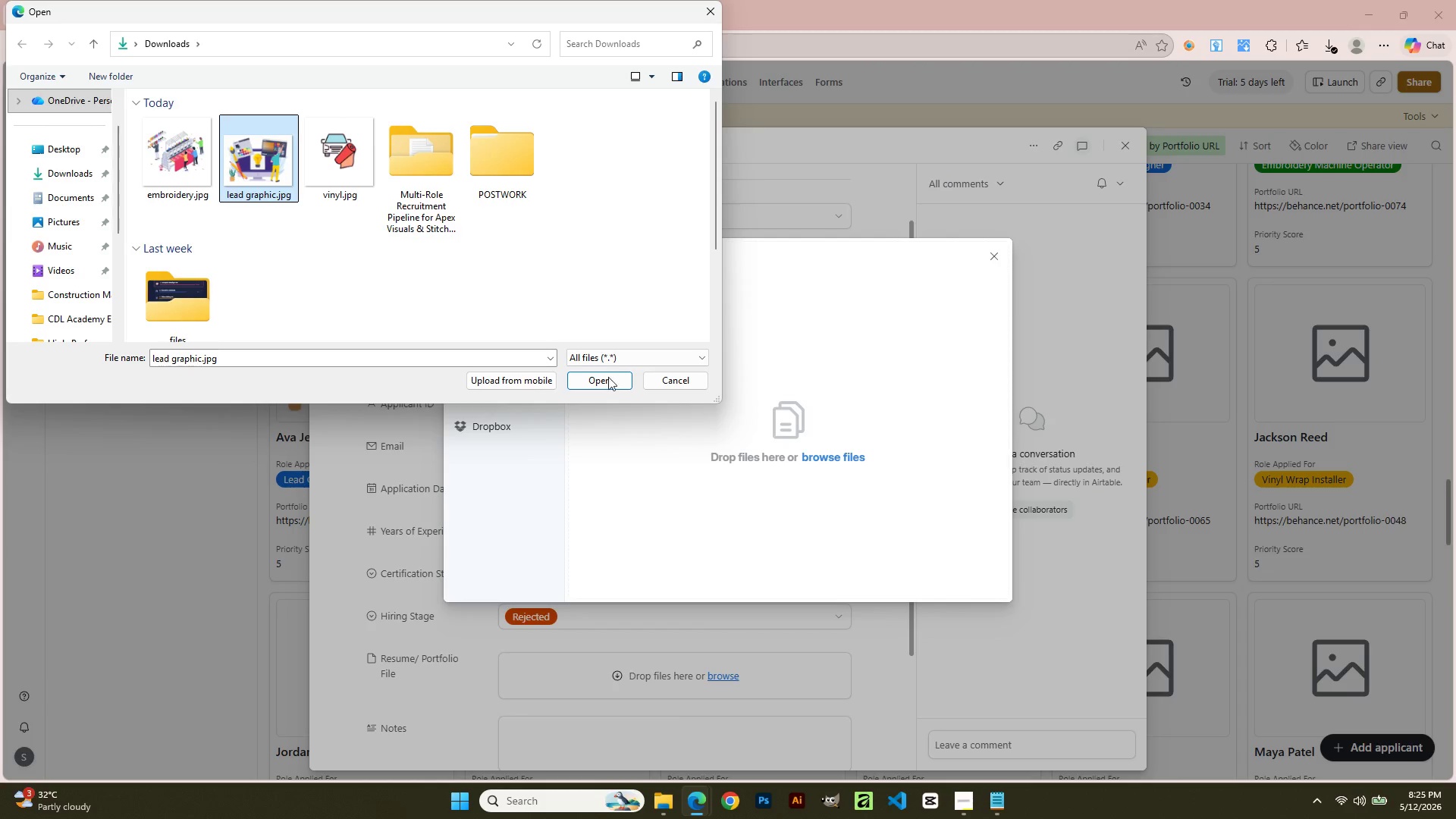 
wait(6.38)
 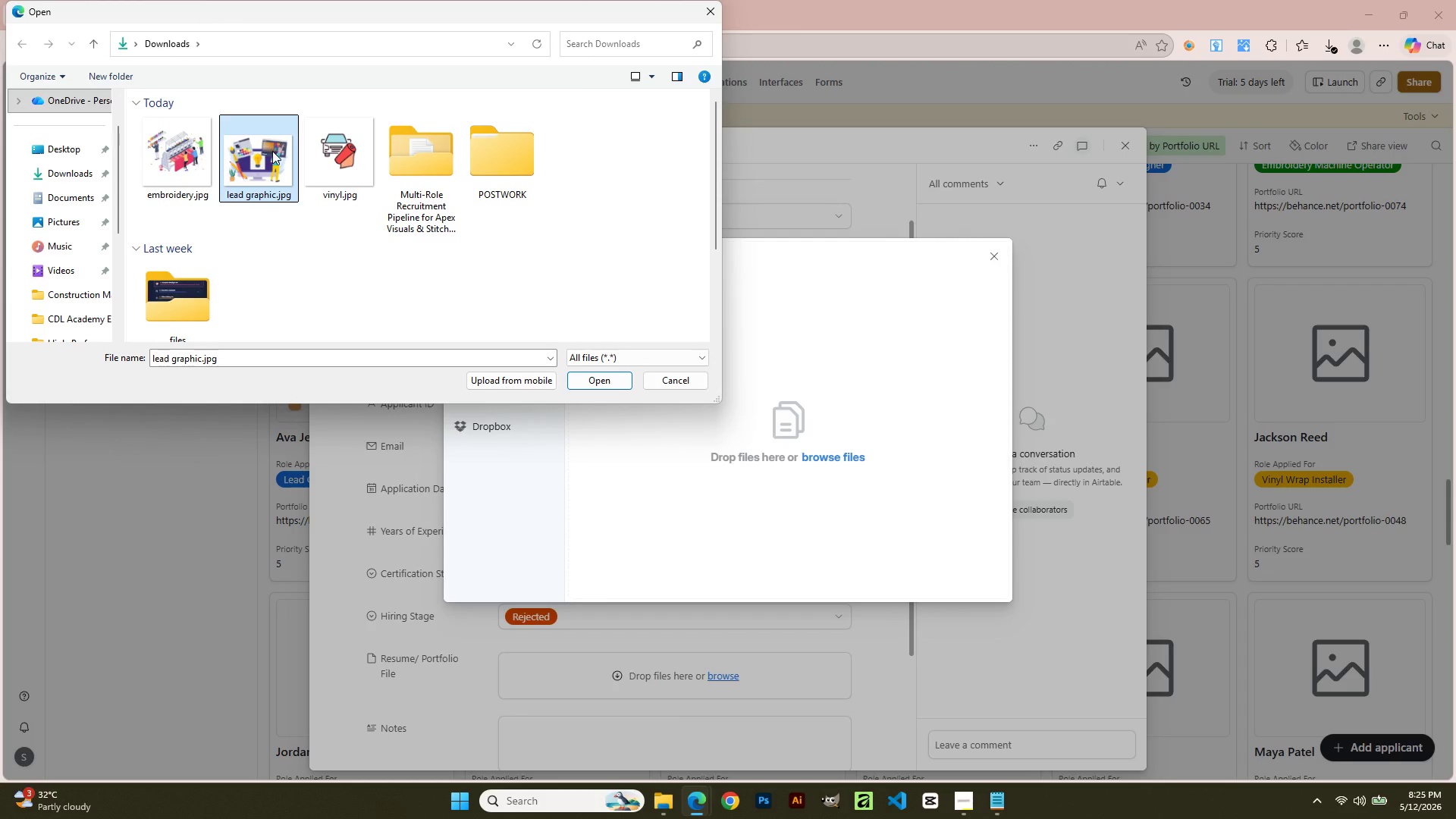 
left_click([608, 378])
 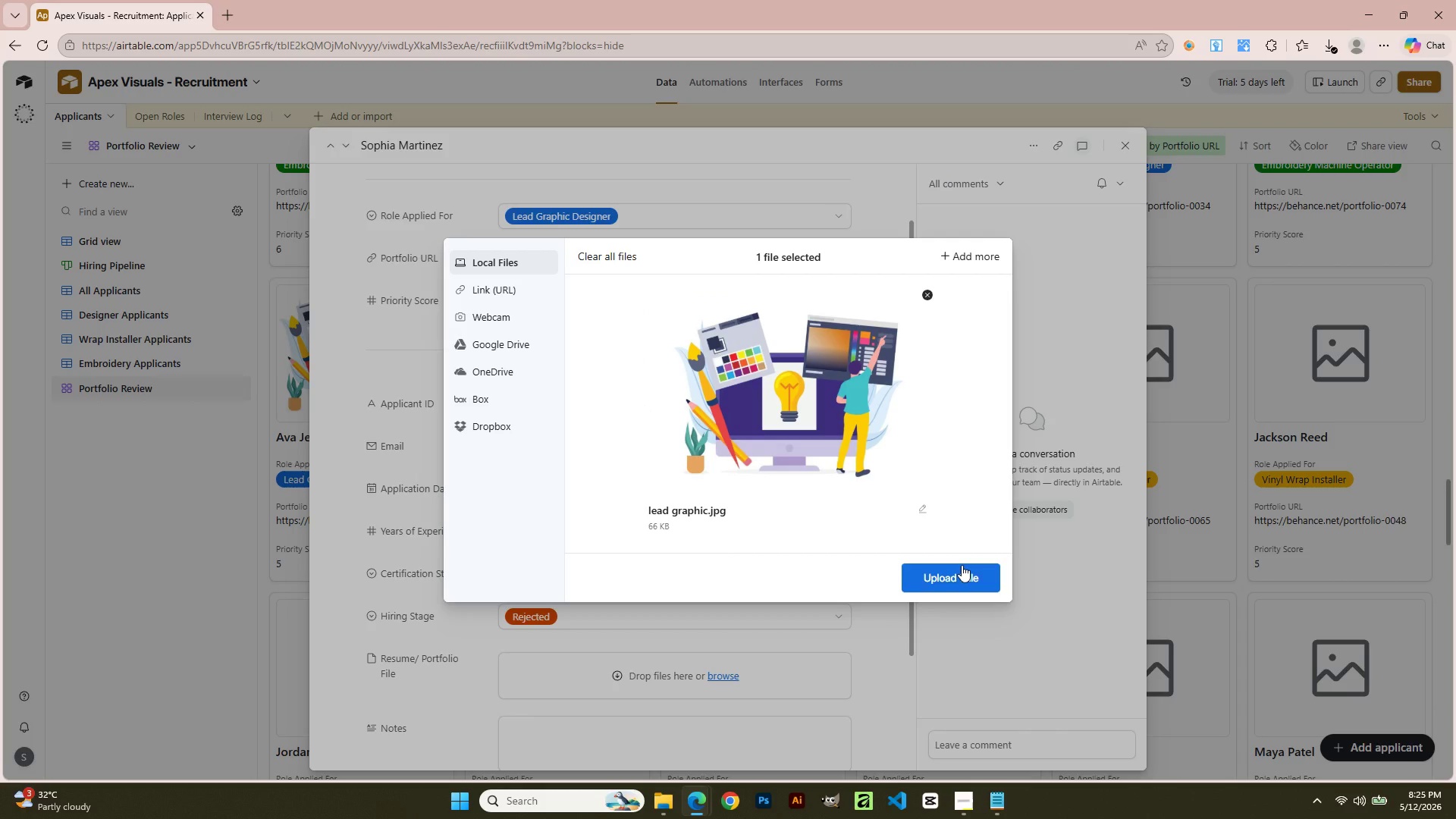 
left_click([962, 565])
 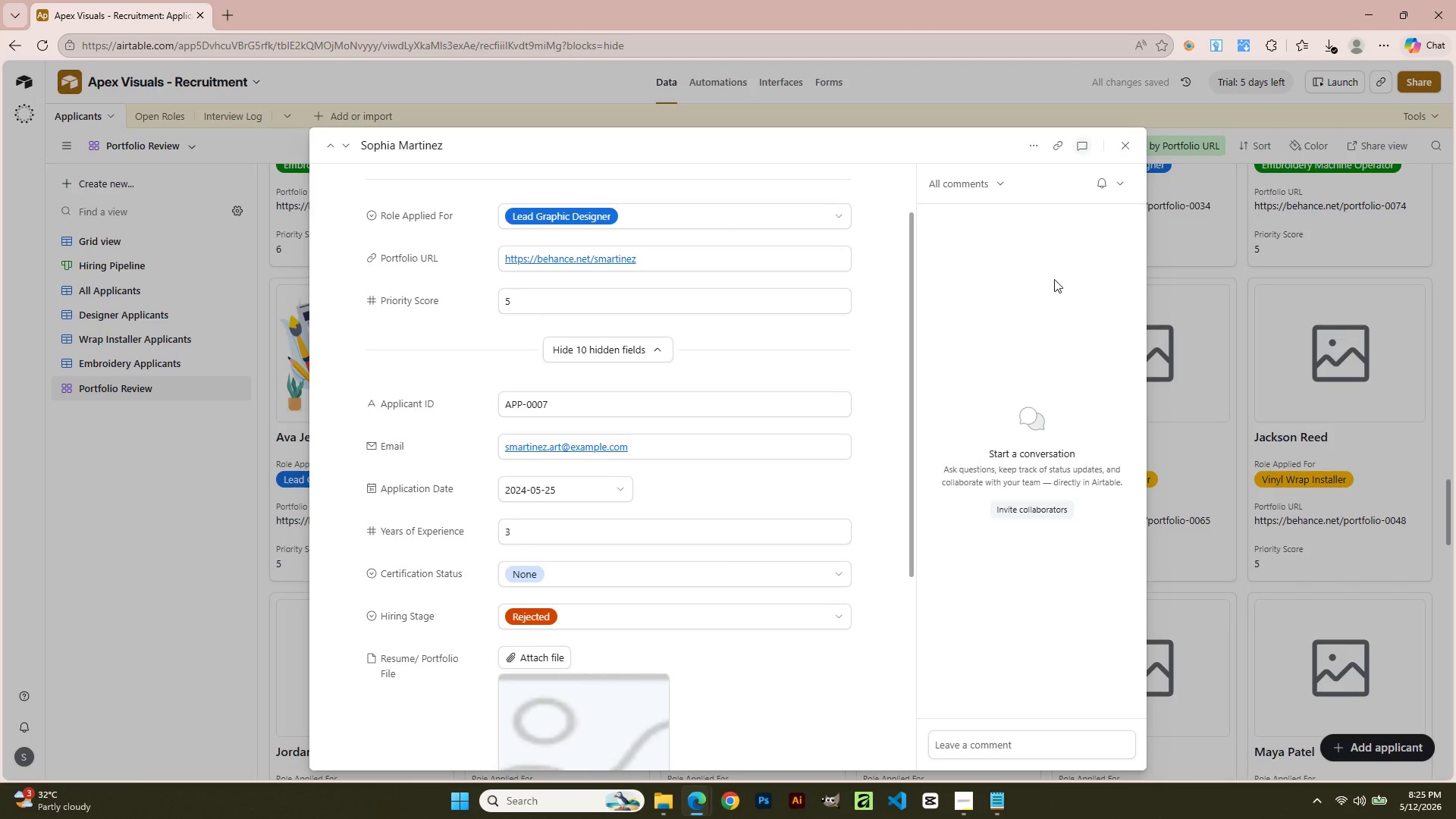 
wait(6.69)
 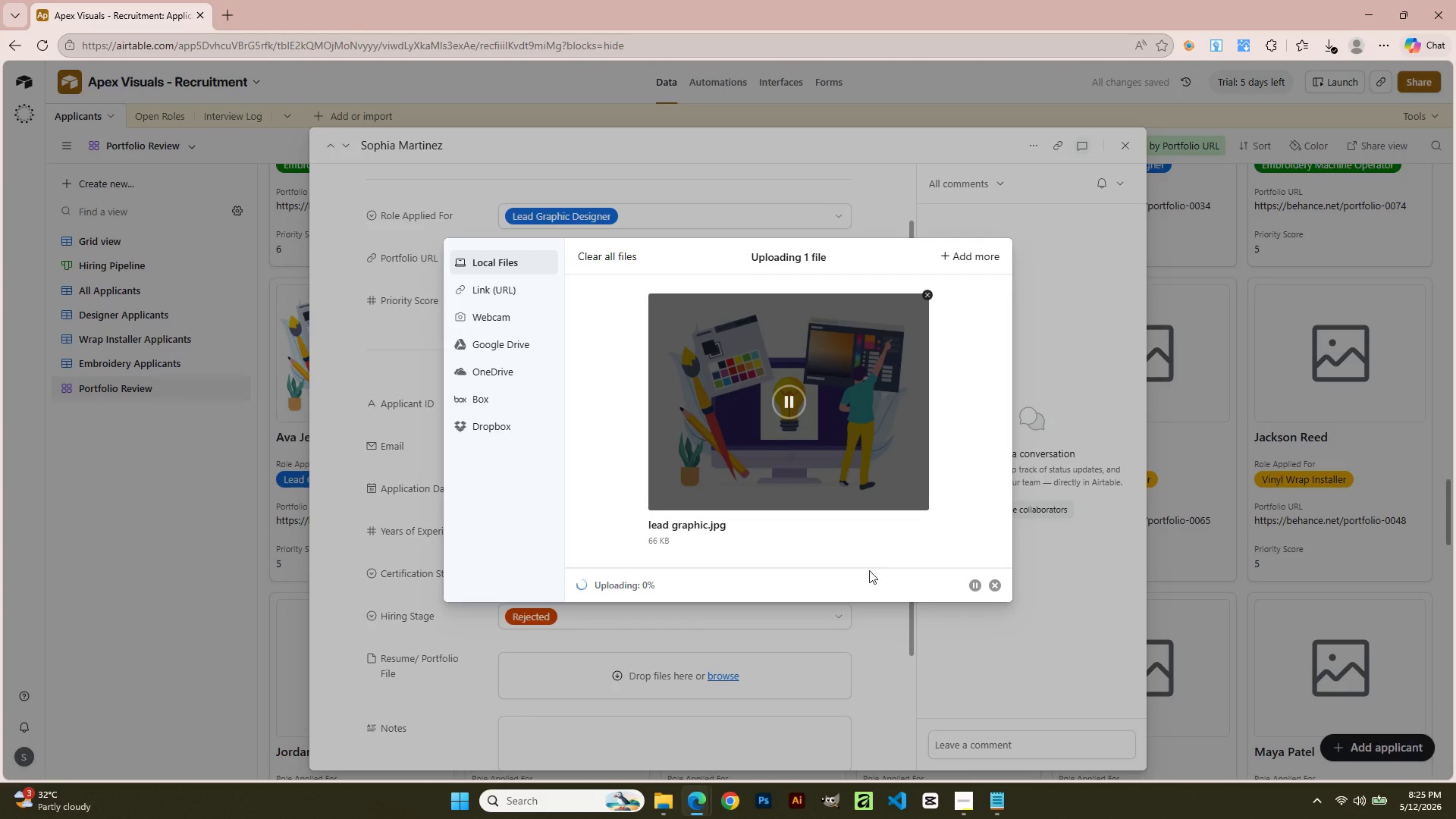 
left_click([1125, 127])
 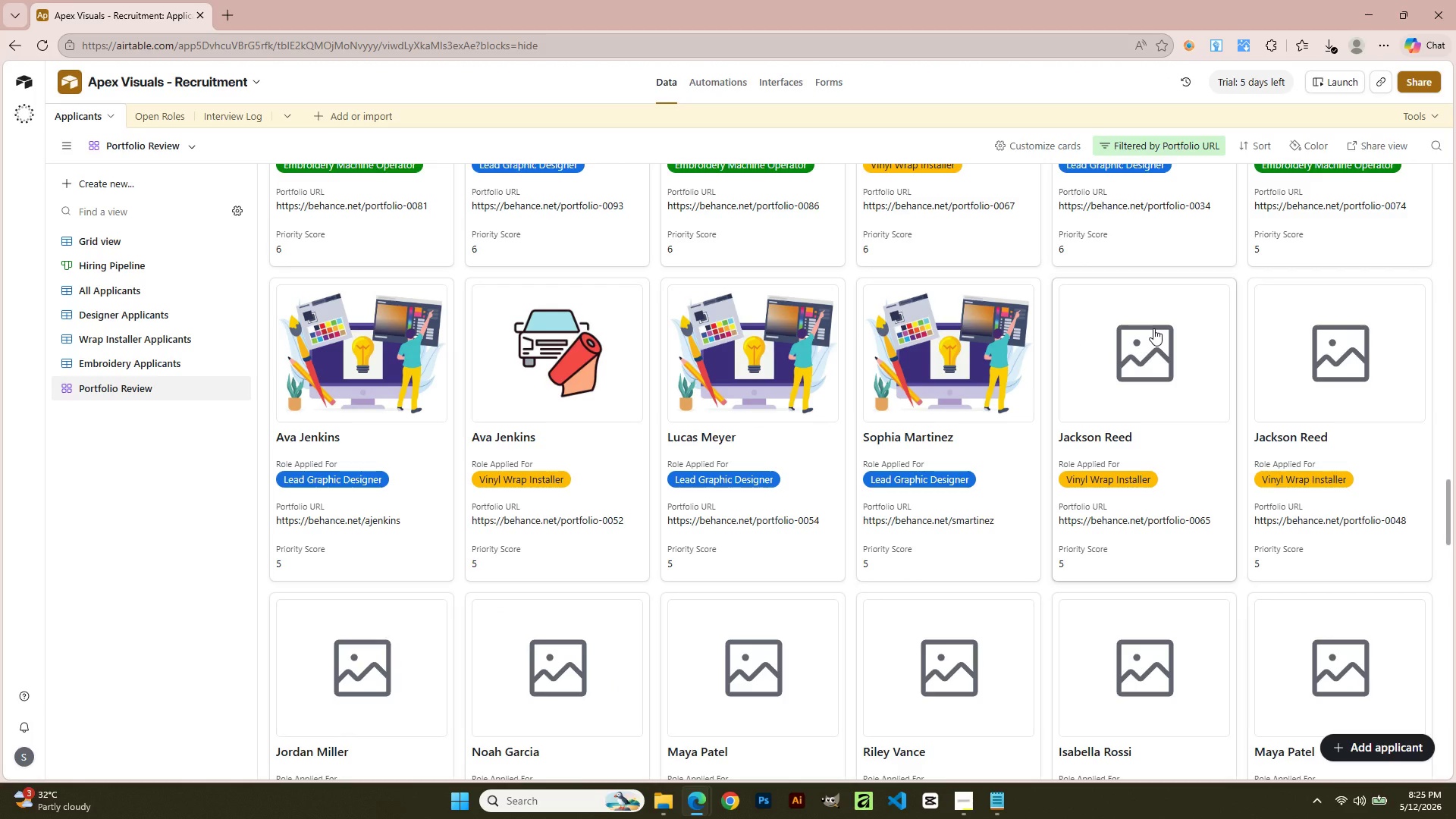 
wait(7.88)
 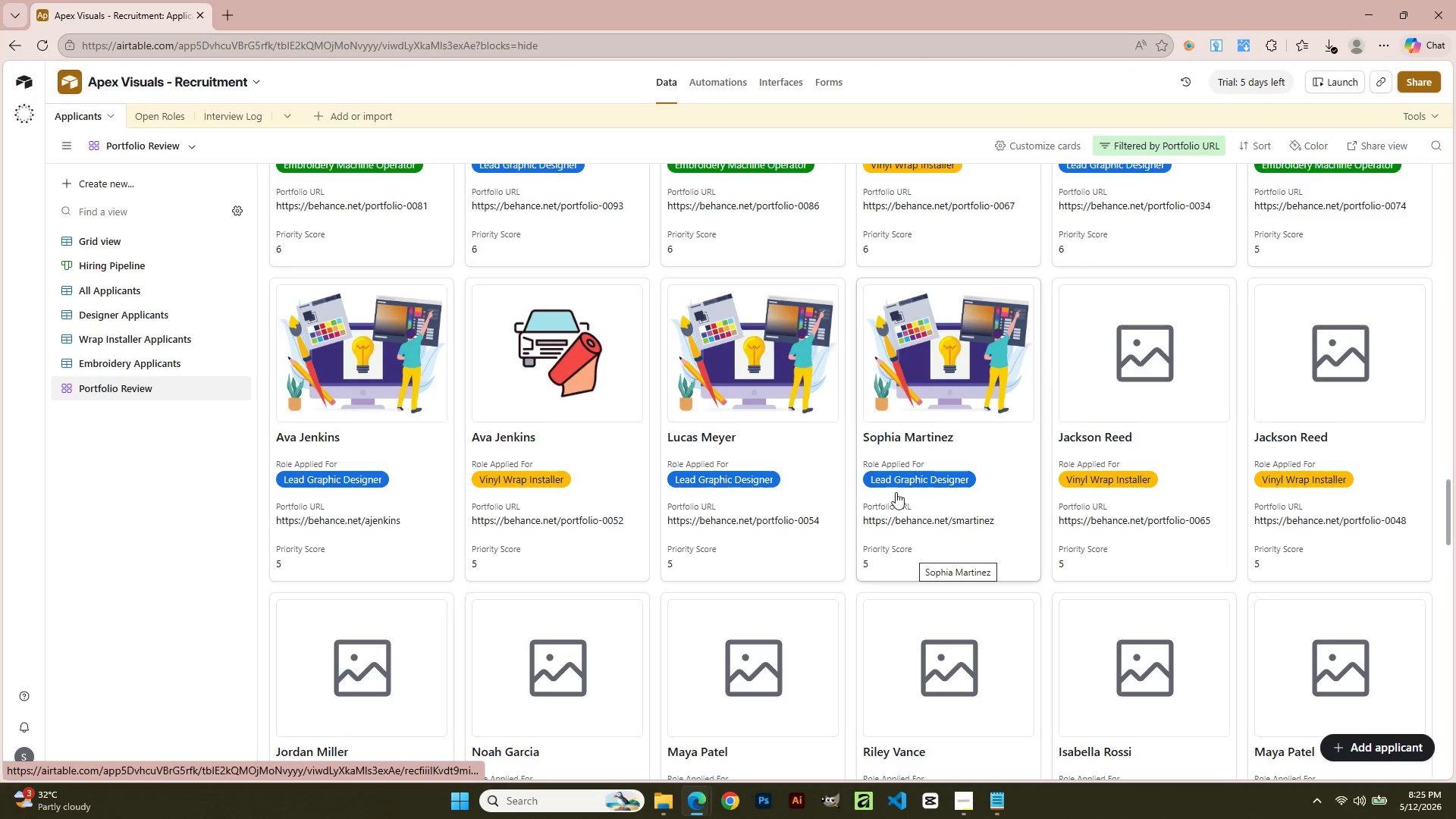 
left_click([1153, 328])
 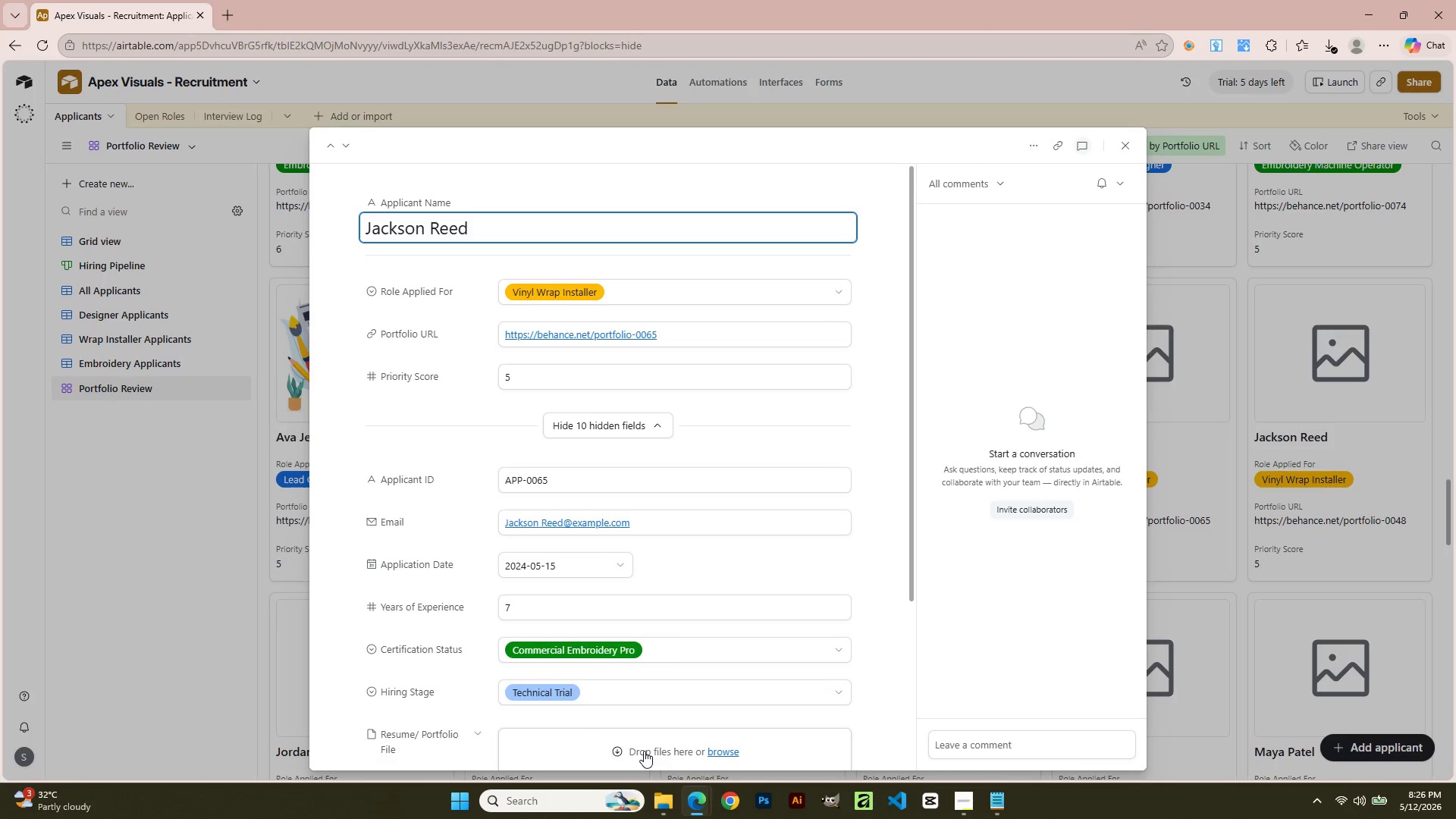 
left_click([645, 742])
 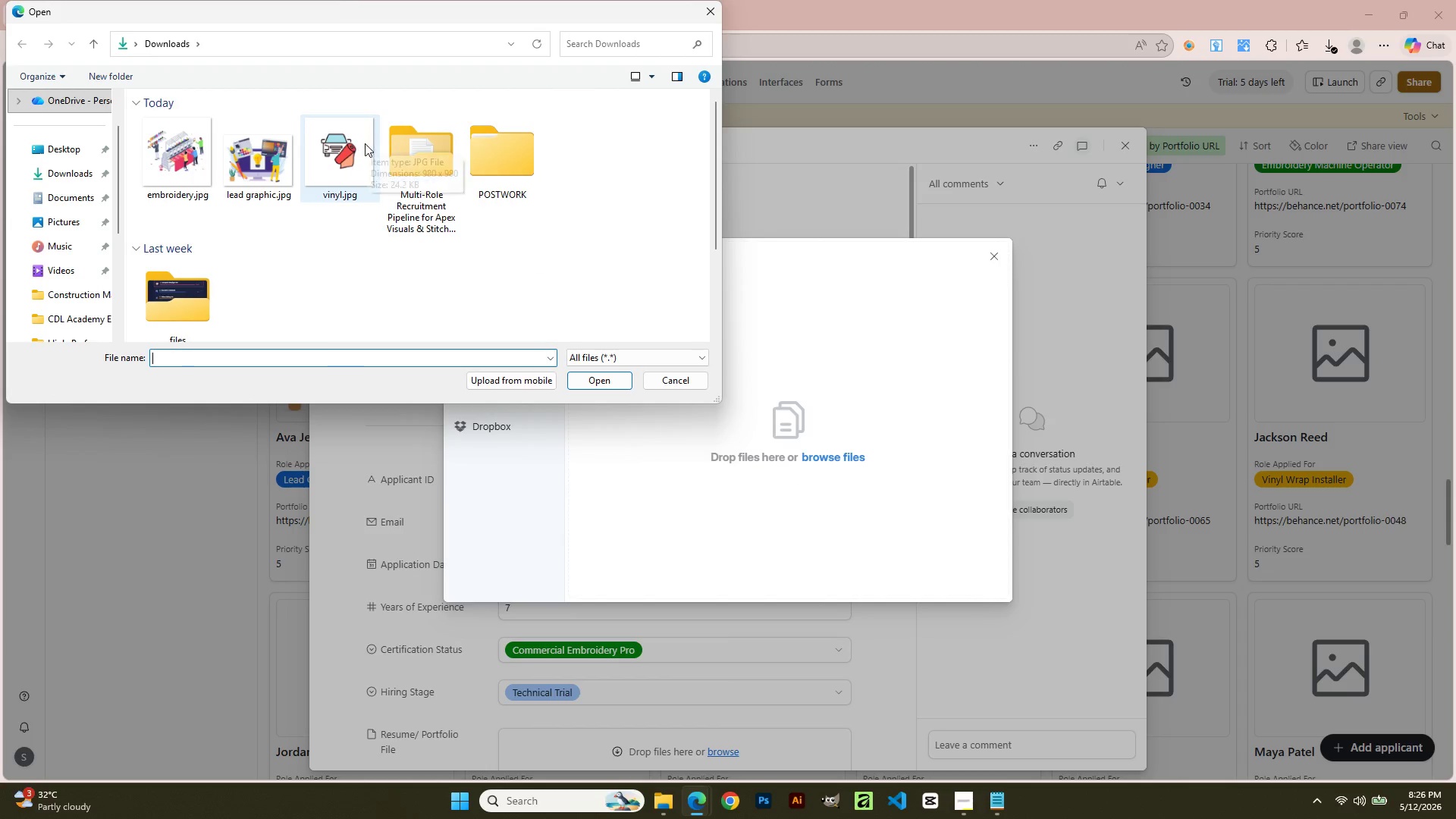 
wait(10.84)
 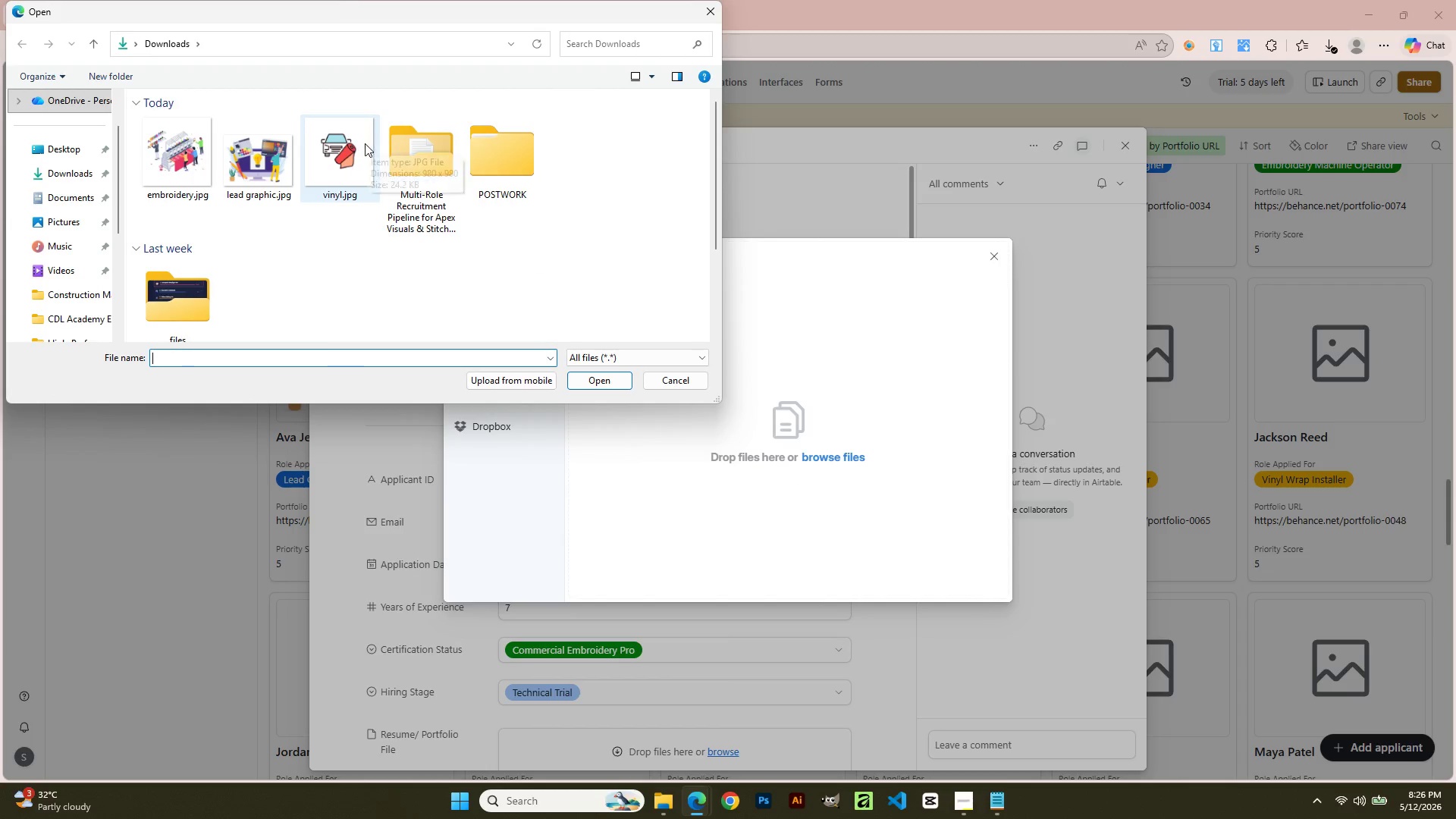 
left_click([570, 379])
 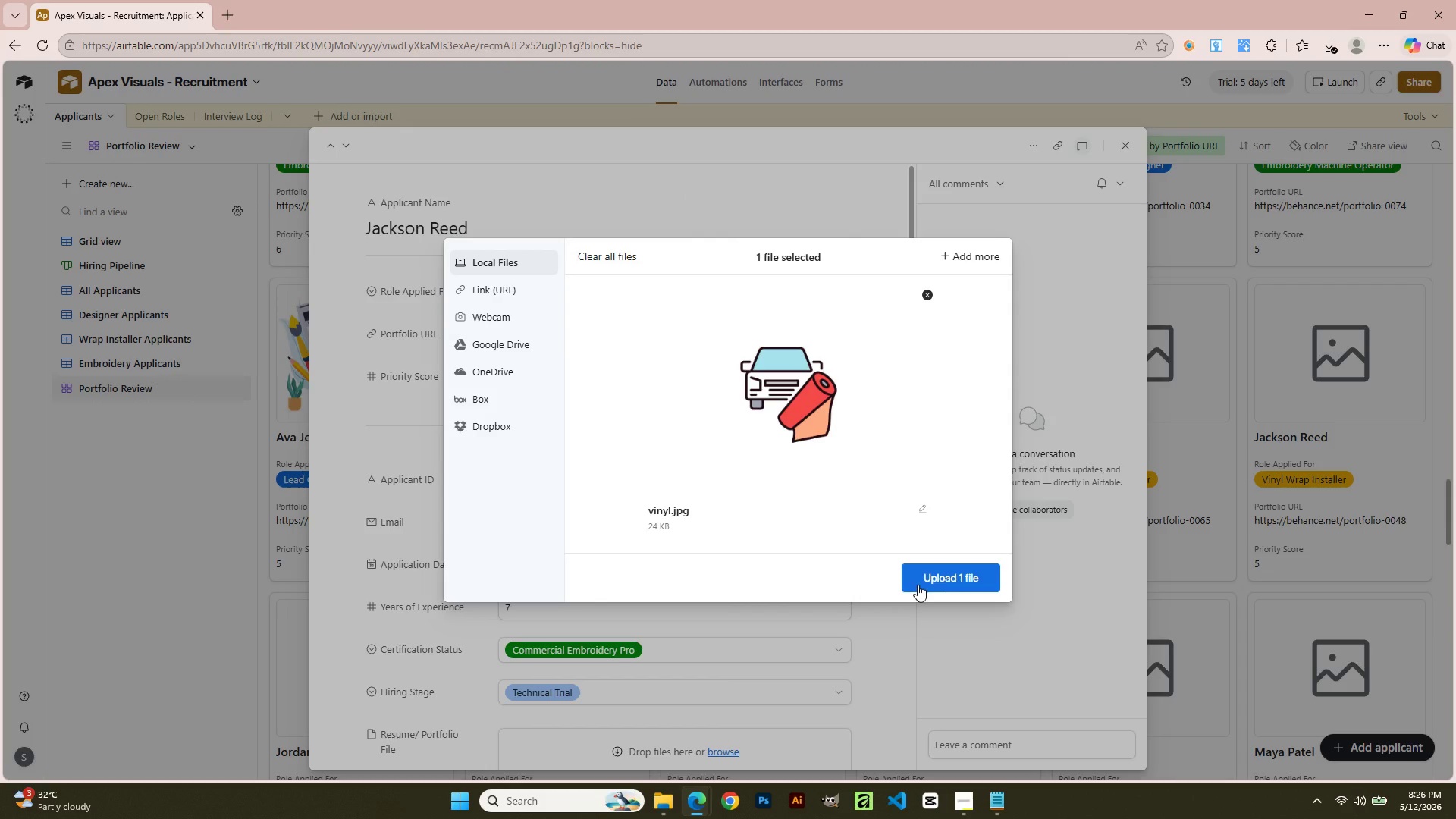 
left_click([921, 574])
 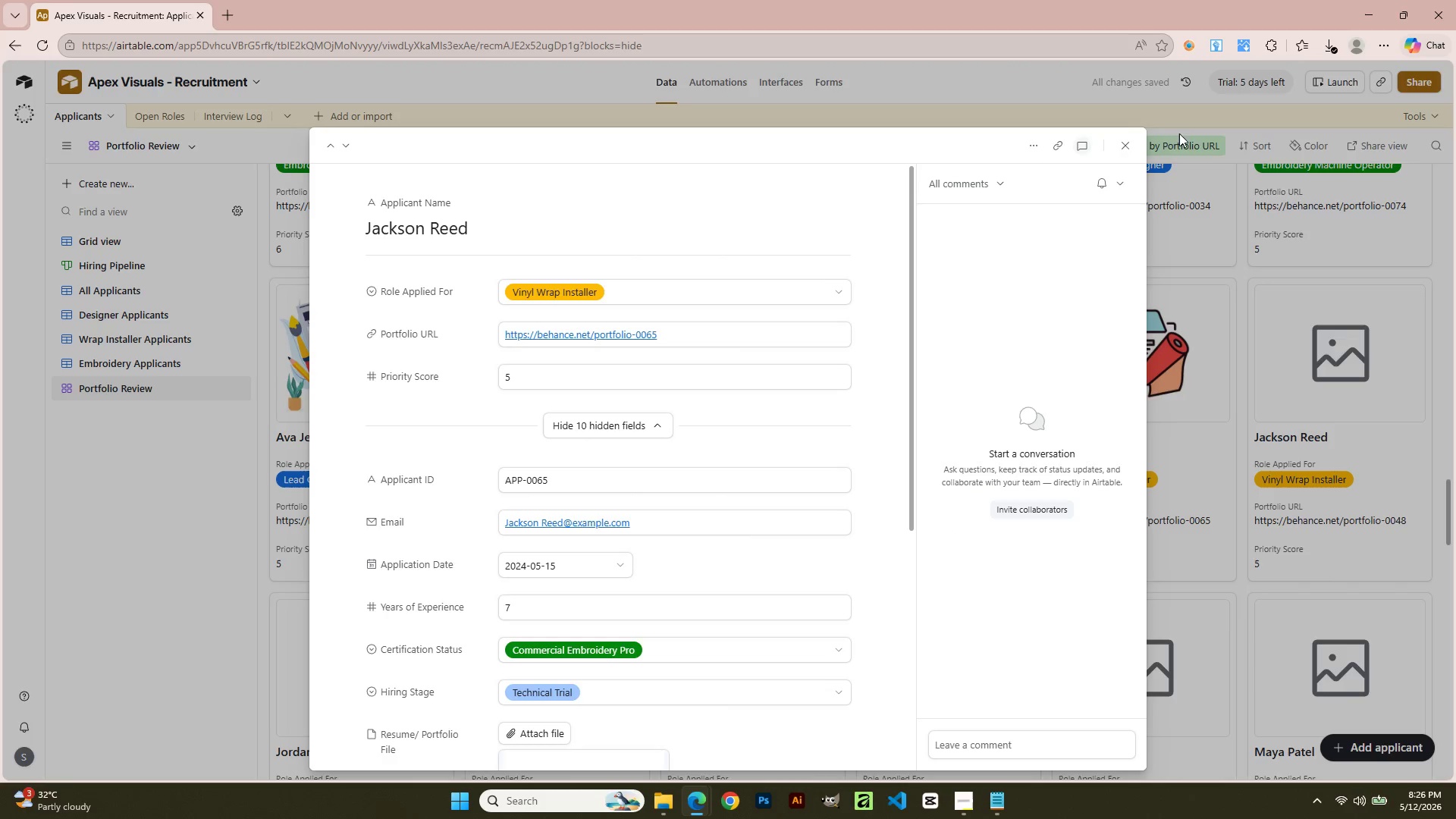 
wait(7.58)
 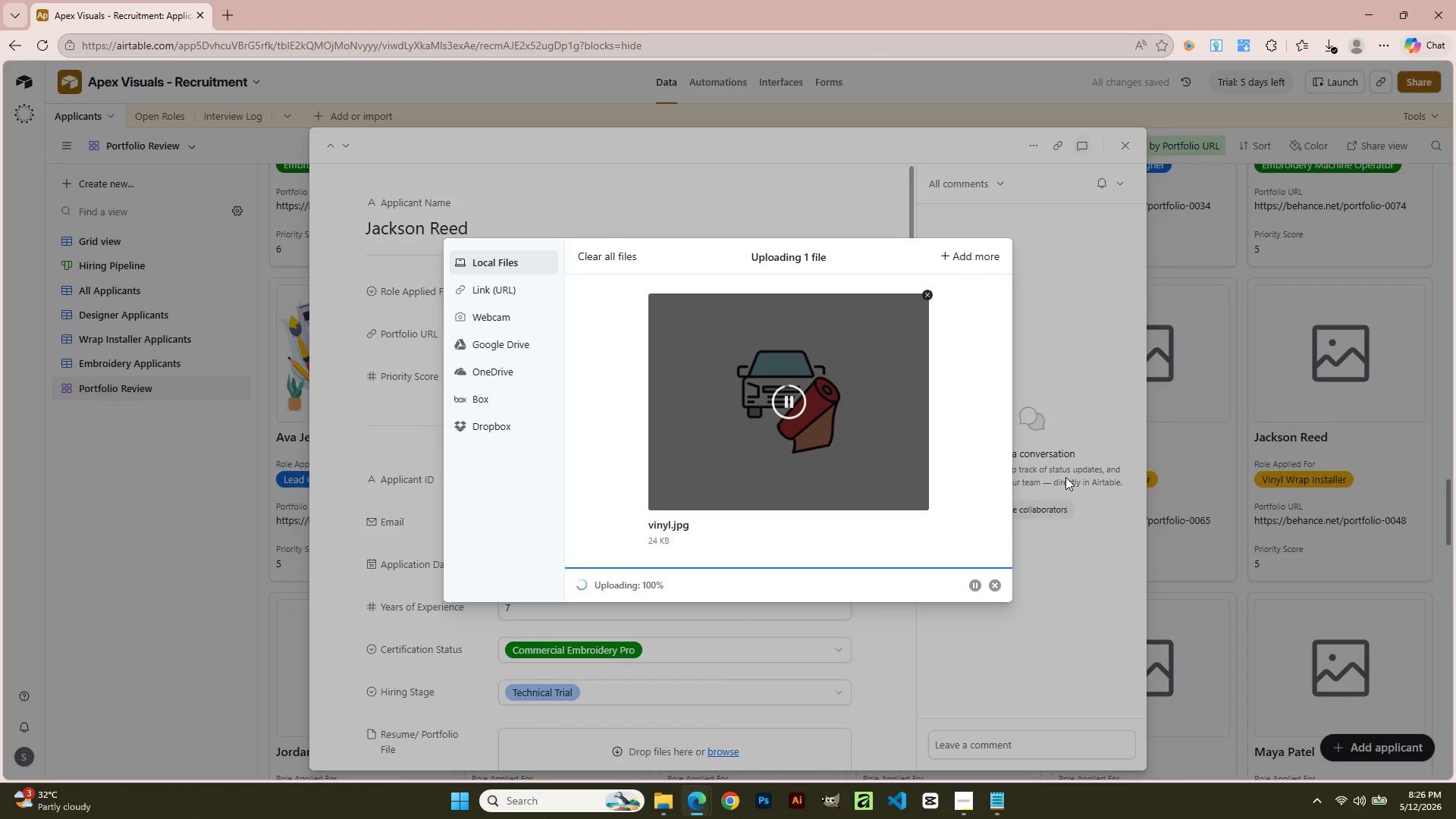 
left_click([1132, 142])
 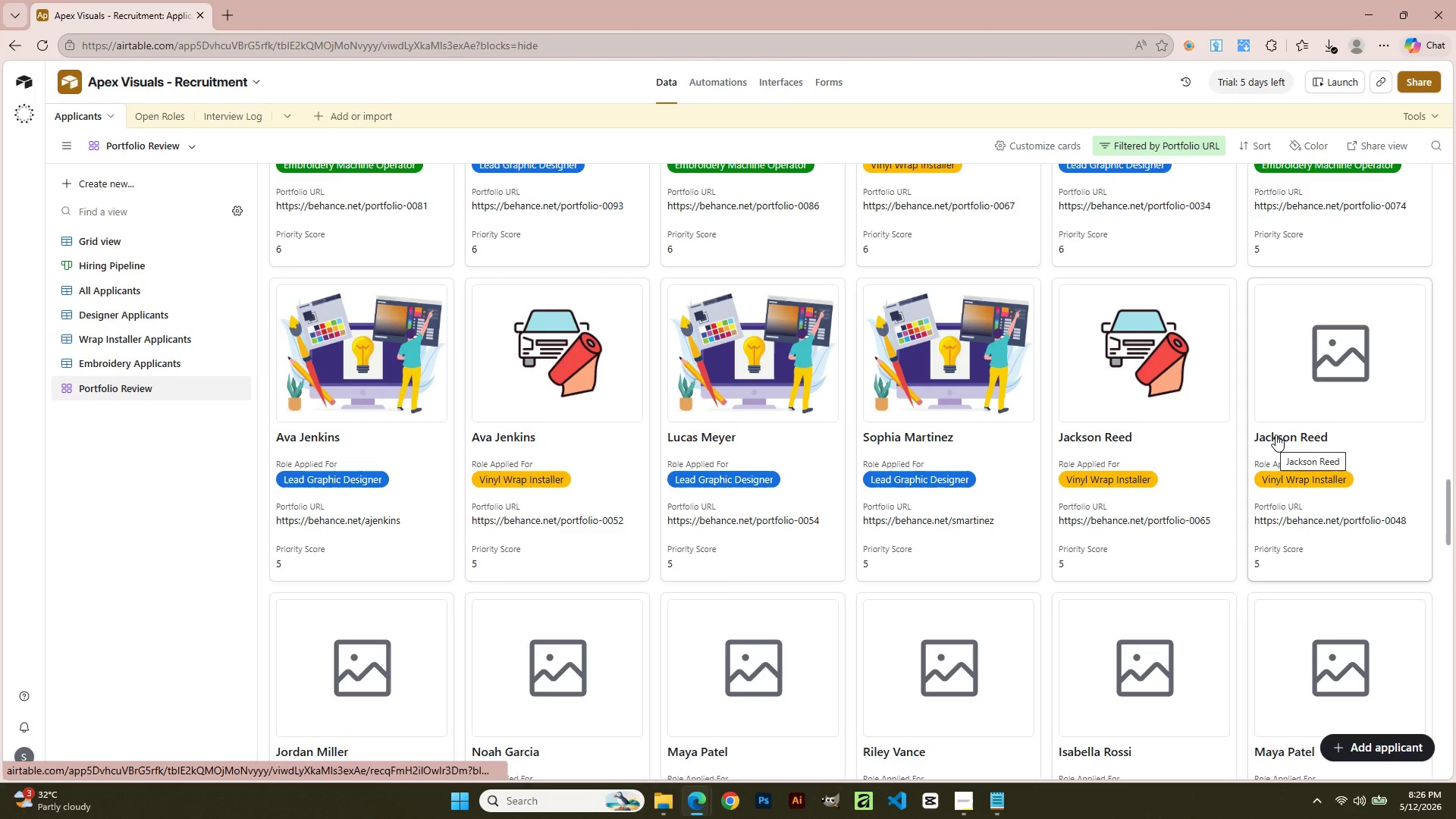 
left_click([1298, 362])
 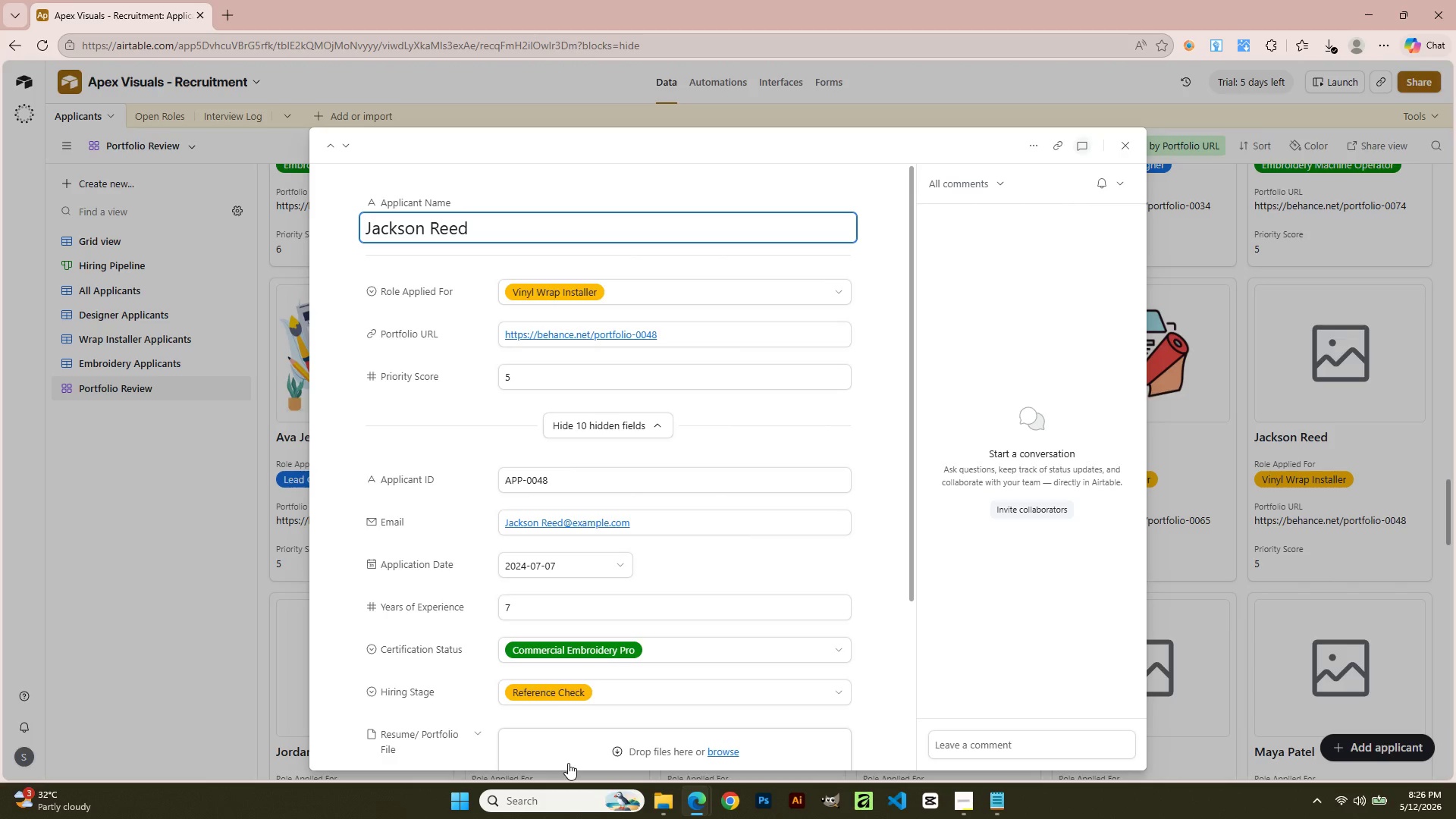 
left_click([576, 748])
 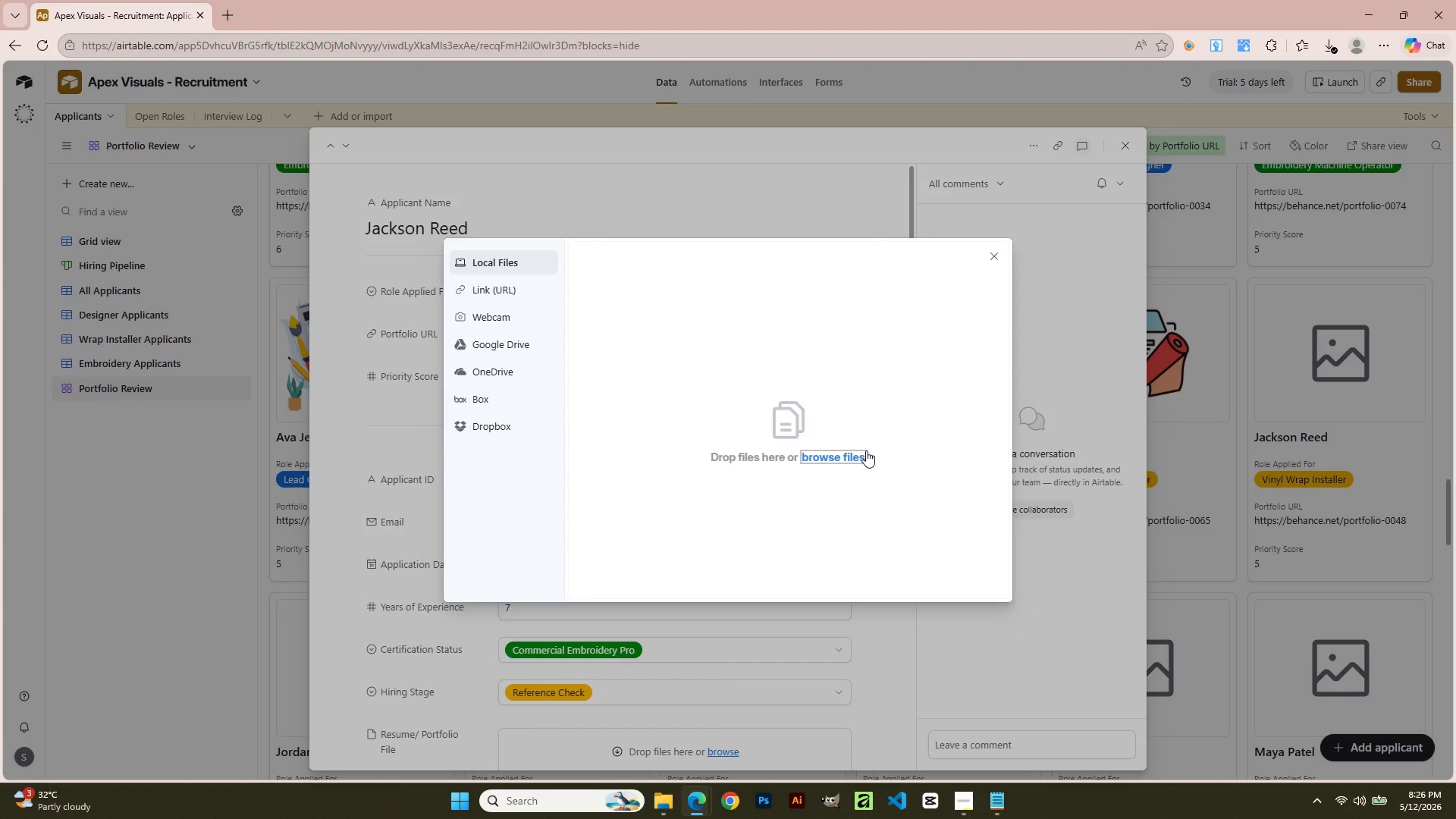 
left_click([850, 453])
 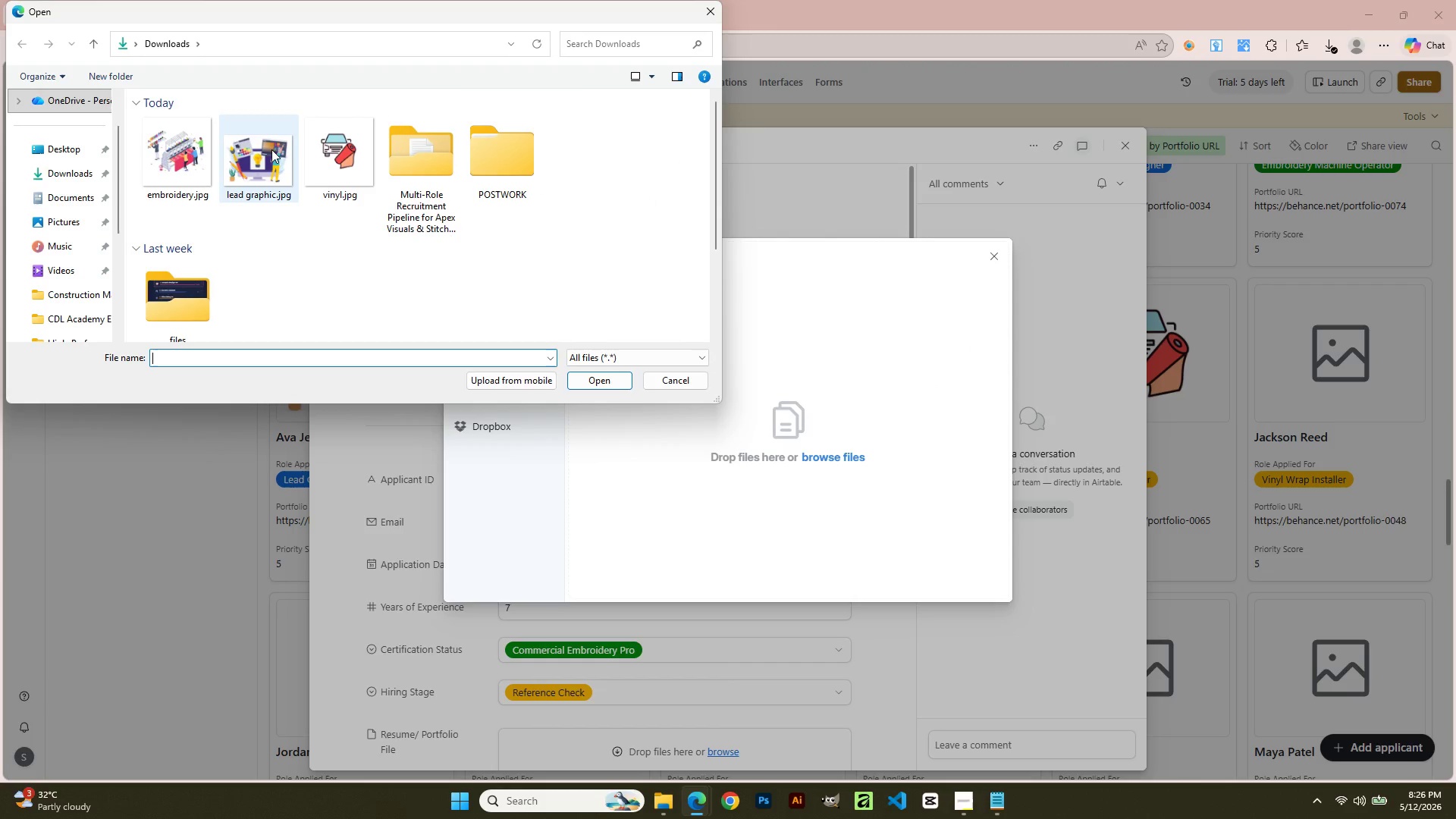 
left_click([333, 146])
 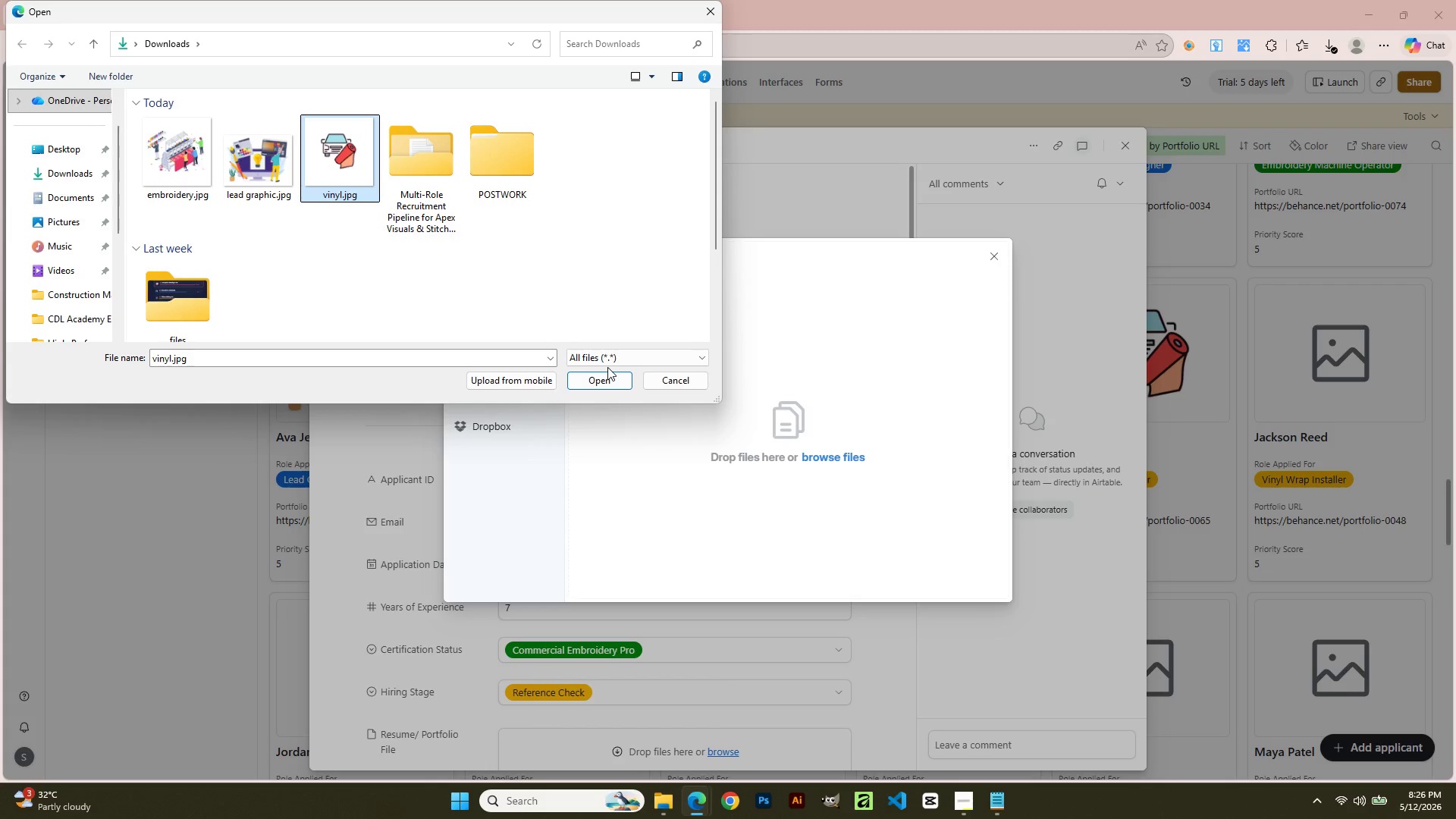 
left_click([606, 371])
 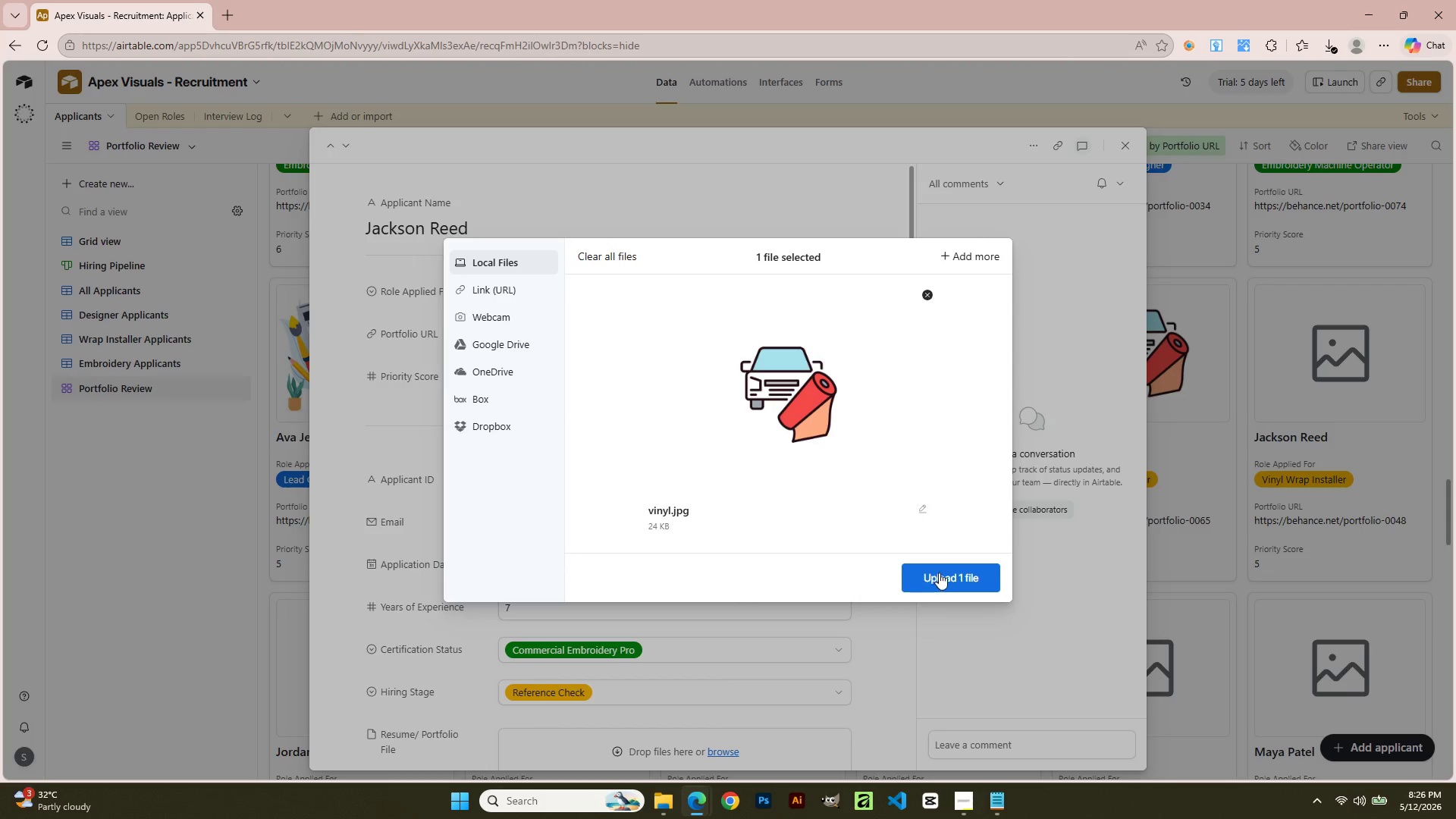 
left_click([939, 573])
 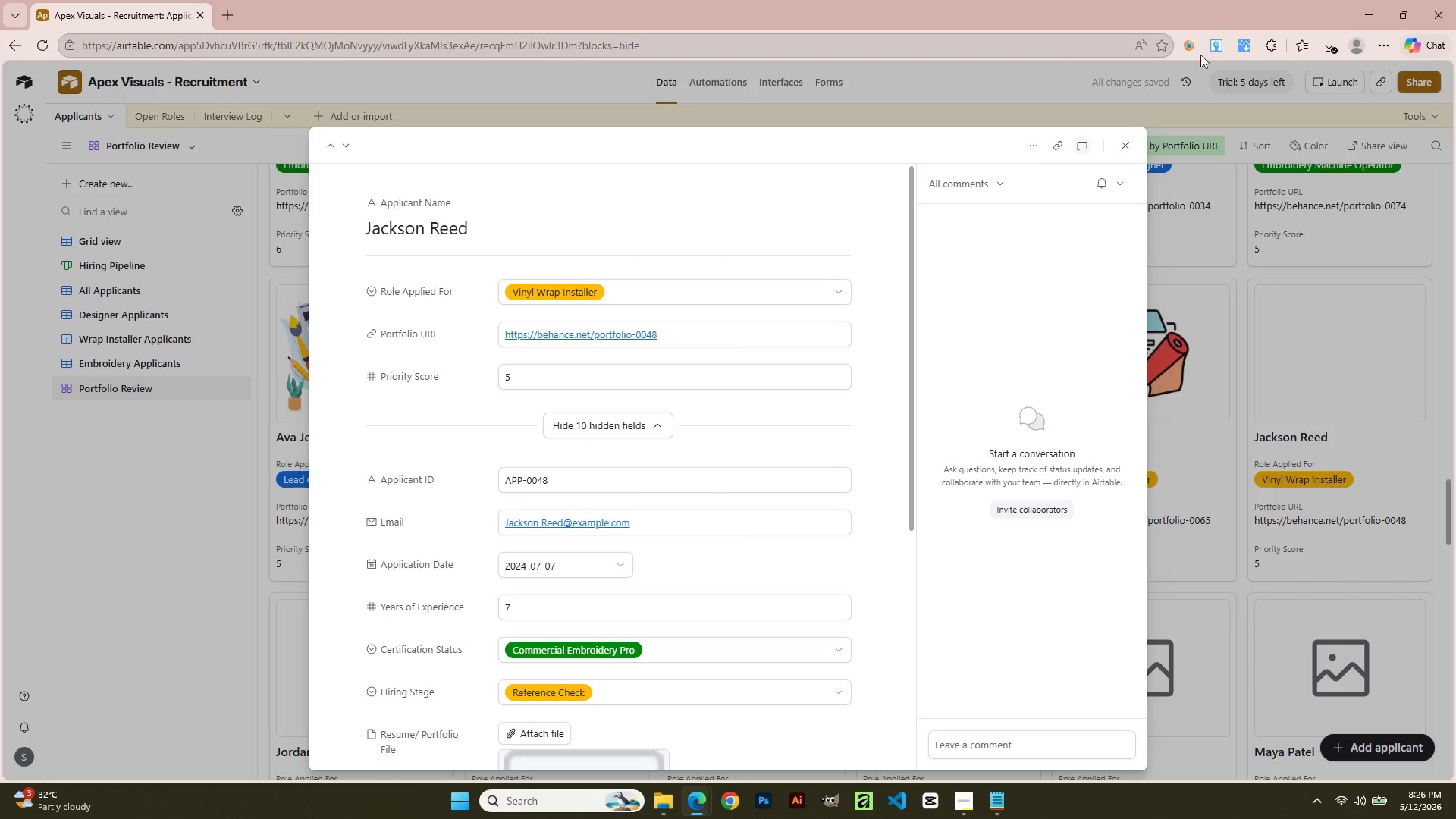 
wait(6.39)
 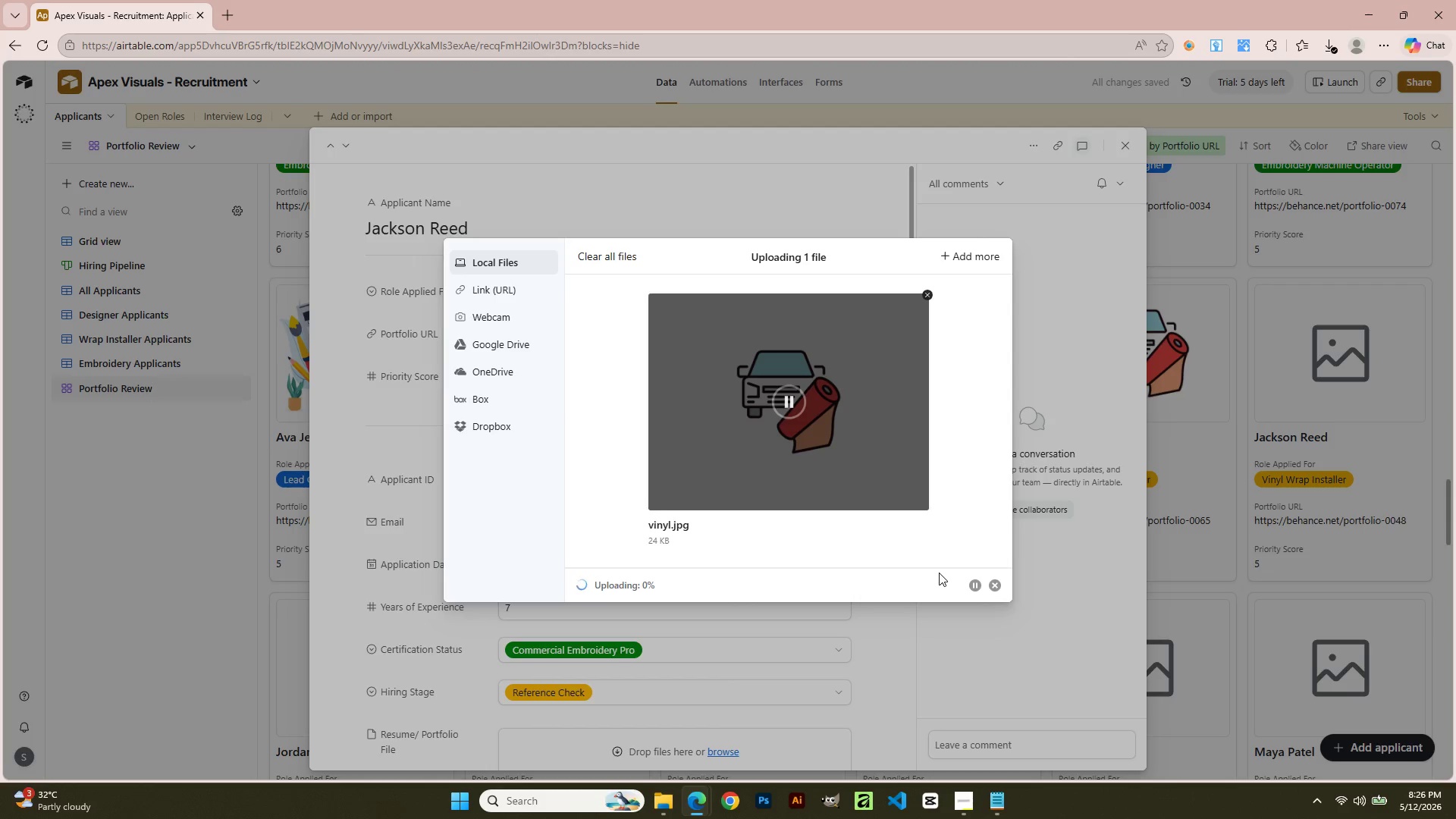 
left_click([1124, 146])
 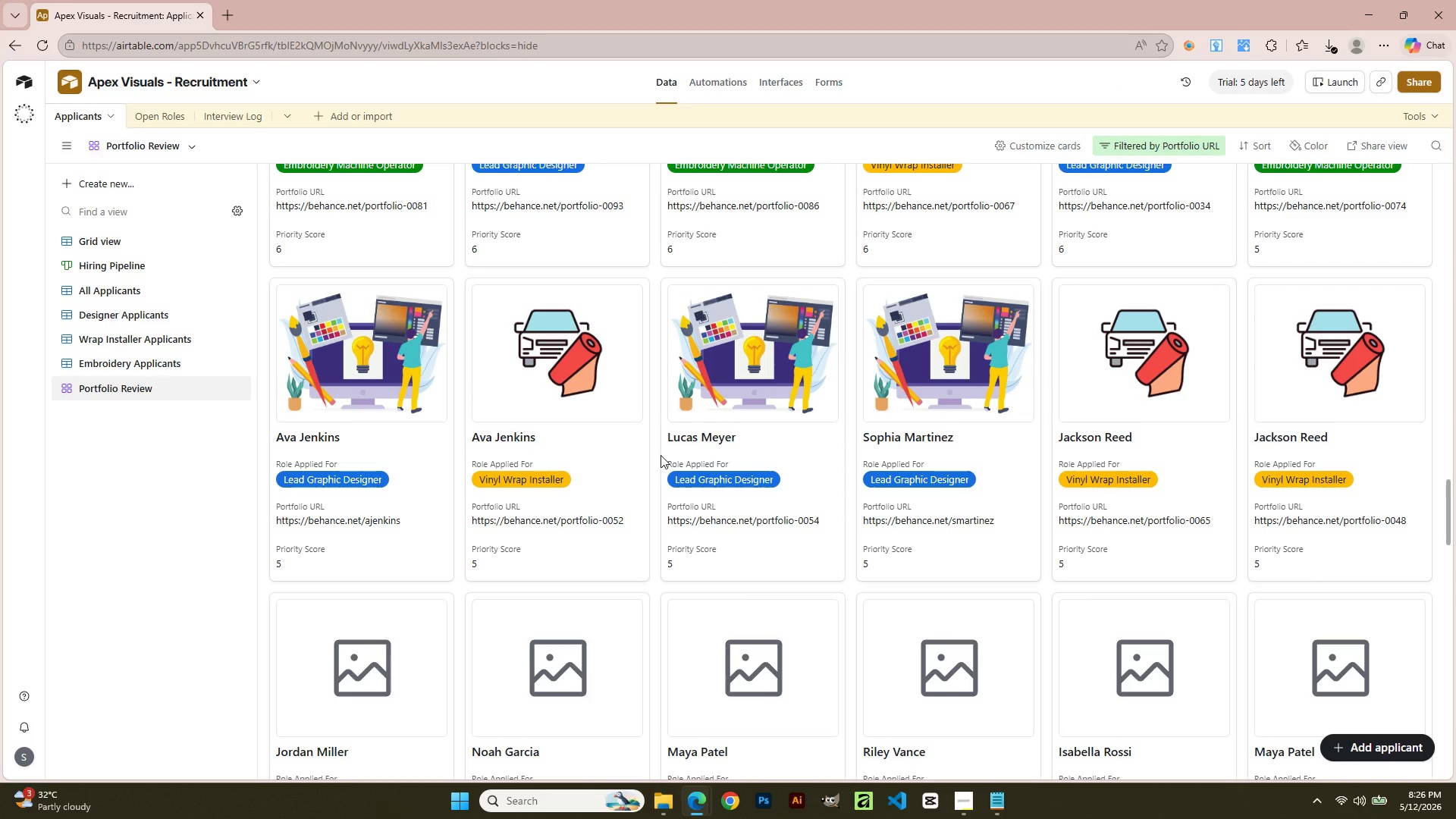 
scroll: coordinate [661, 455], scroll_direction: up, amount: 2.0
 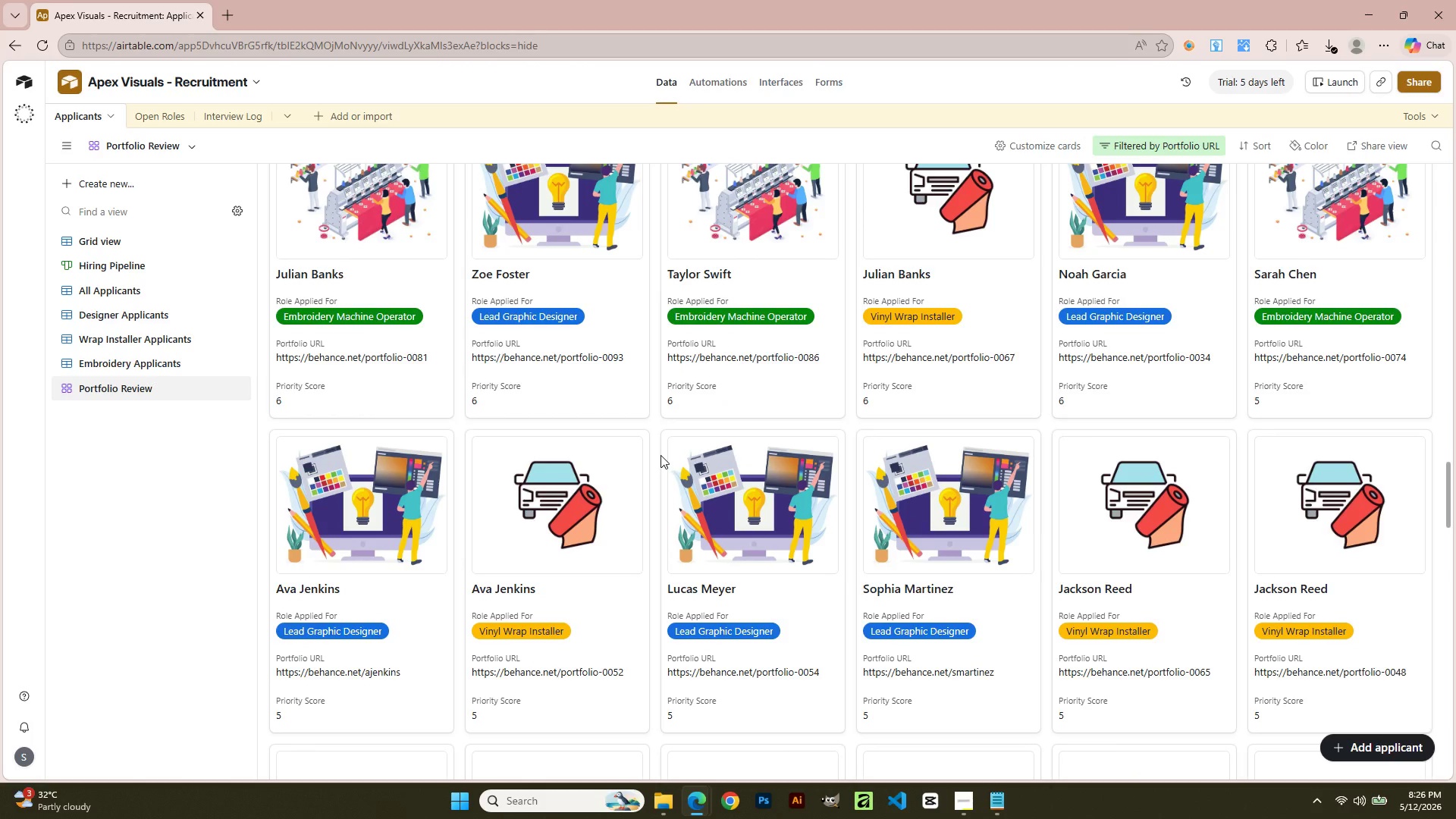 
scroll: coordinate [661, 455], scroll_direction: down, amount: 5.0
 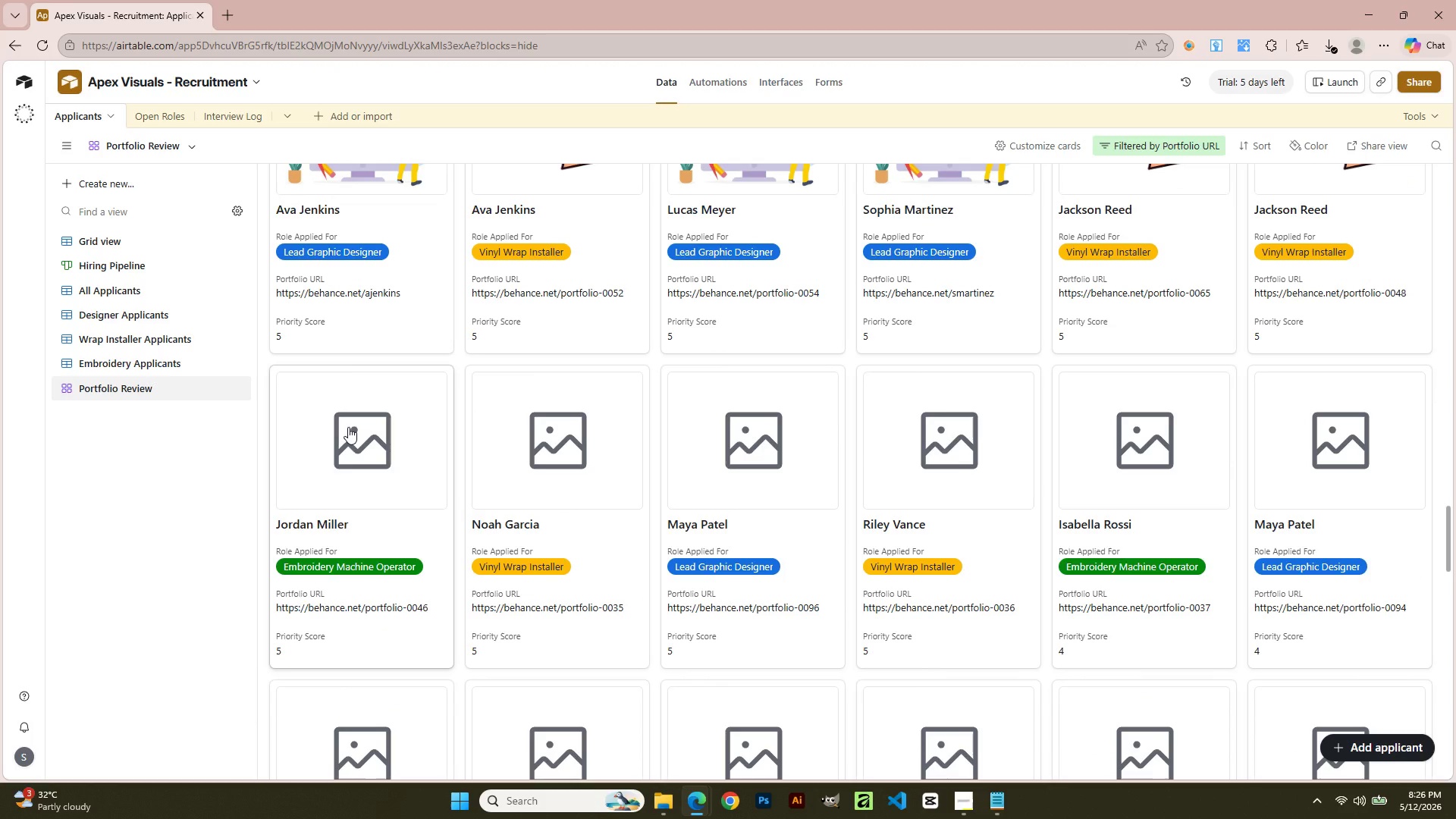 
left_click([348, 427])
 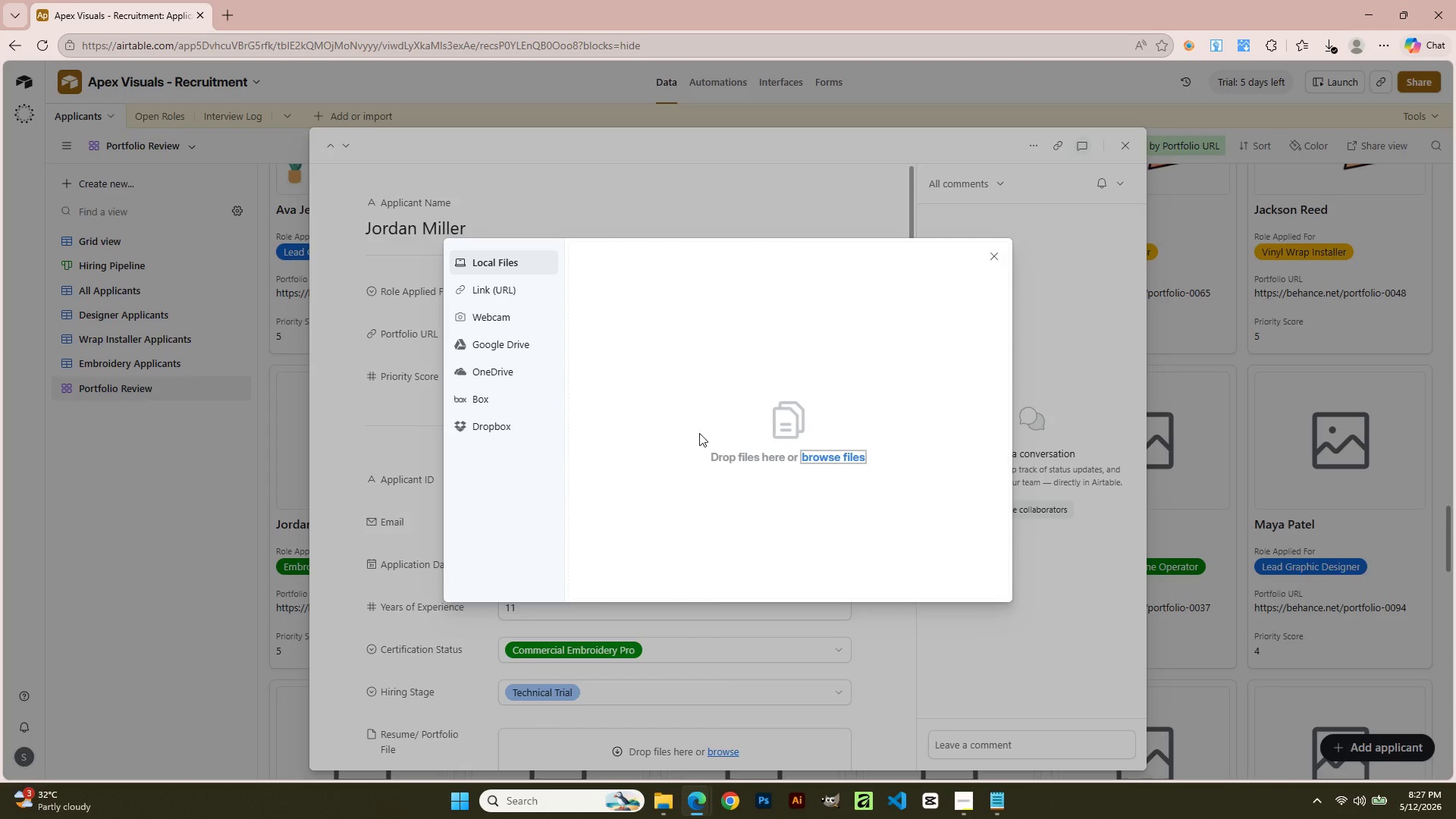 
wait(6.03)
 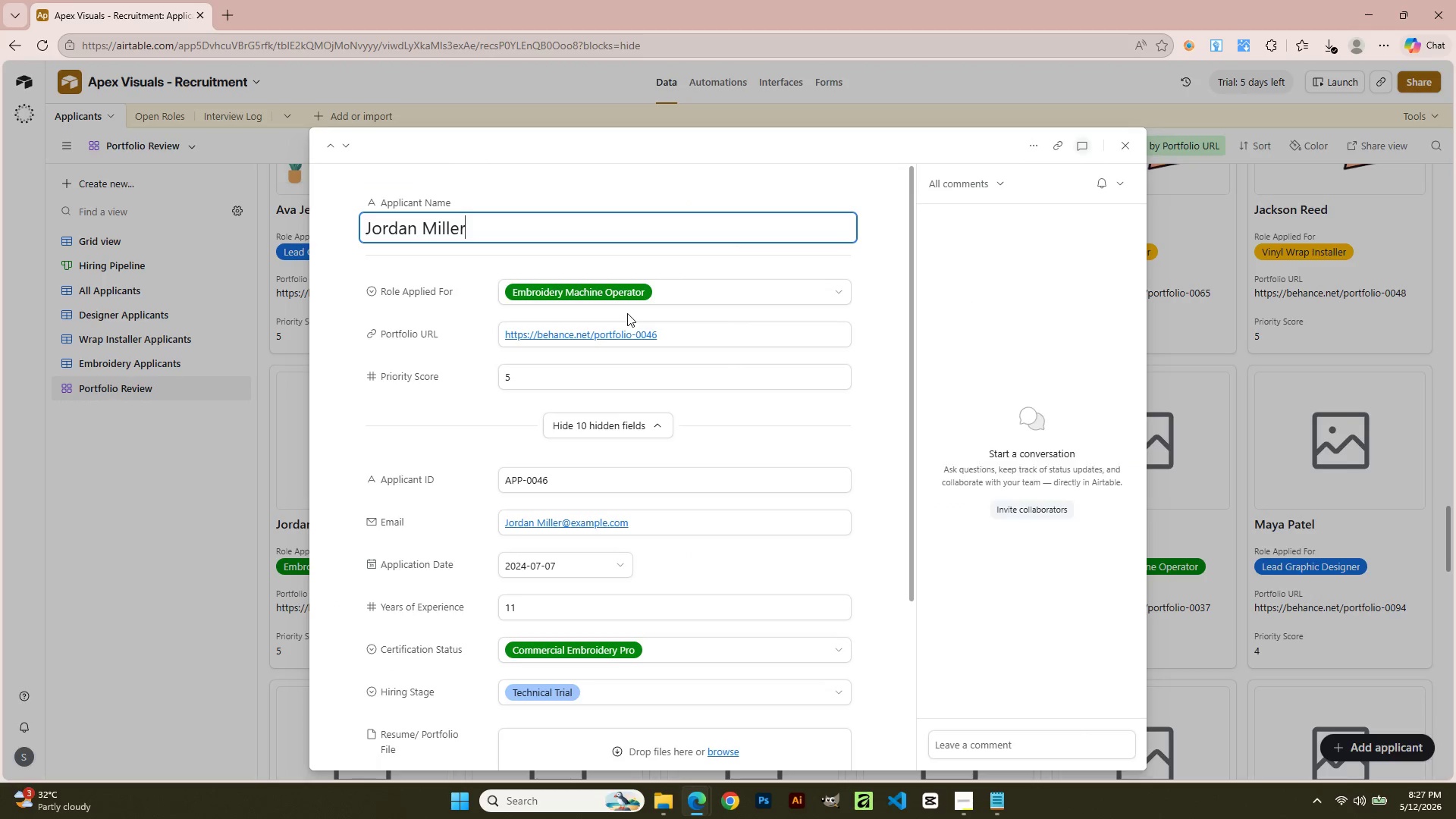 
left_click([845, 453])
 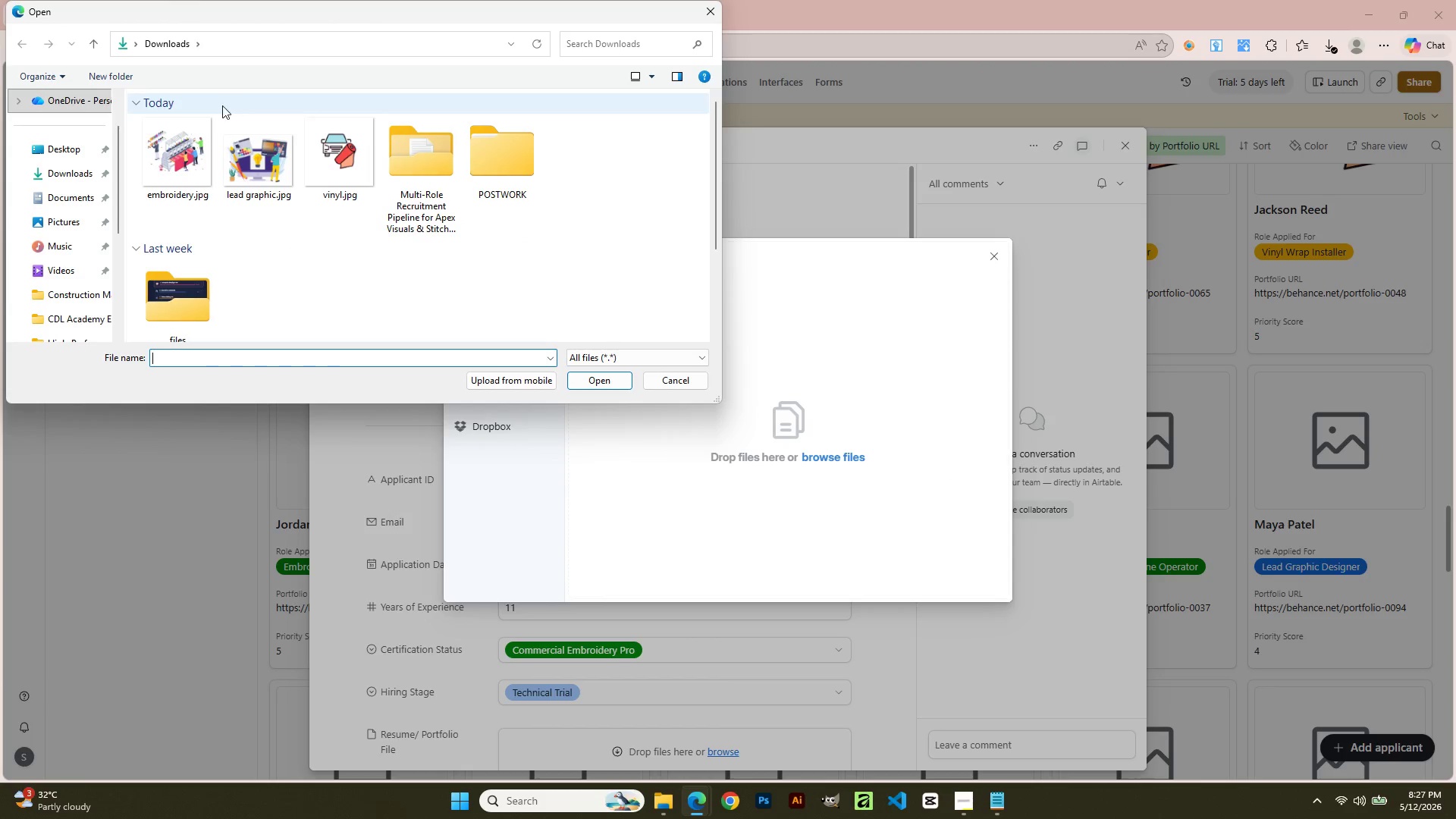 
left_click([176, 127])
 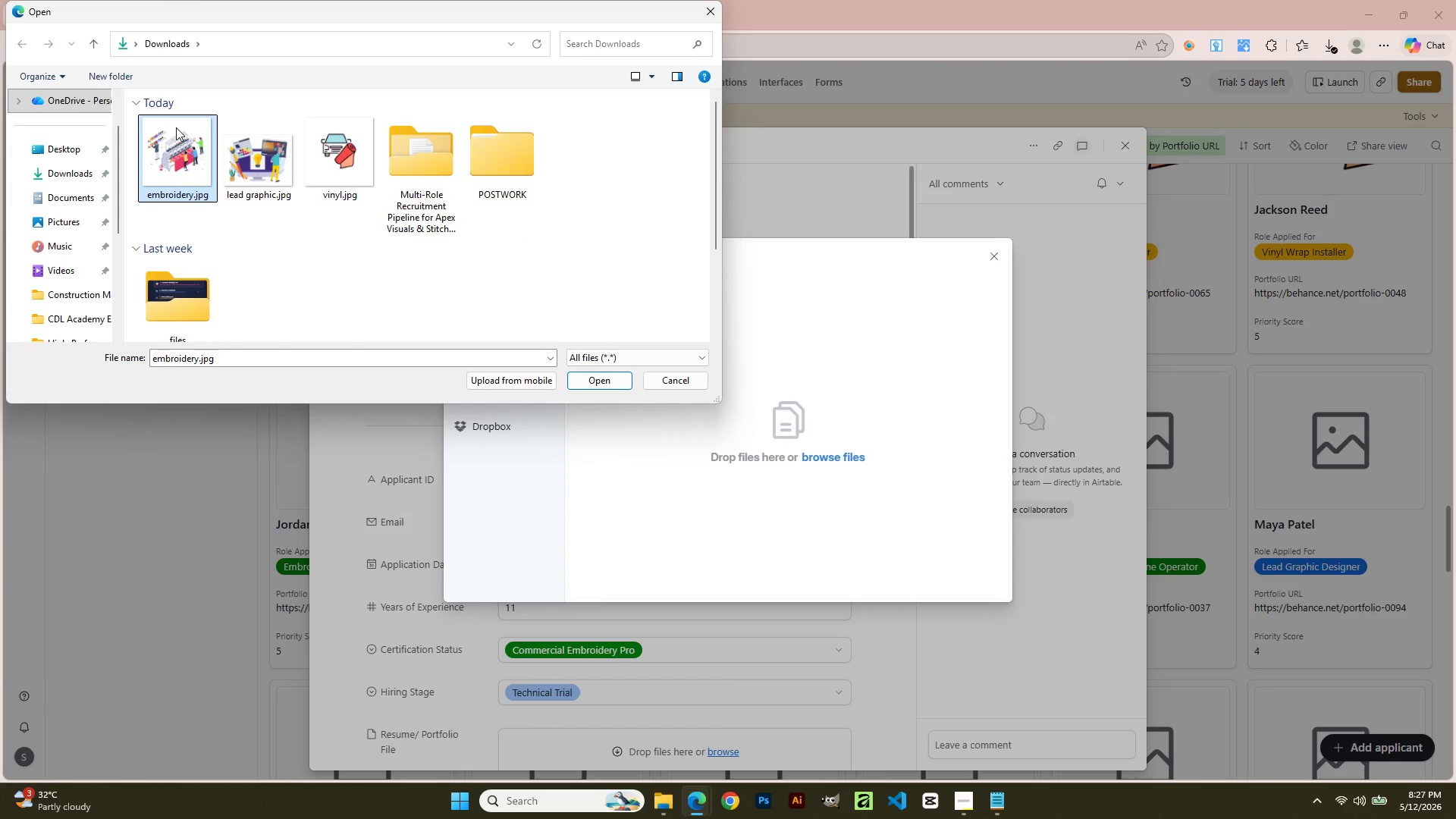 
left_click([176, 127])
 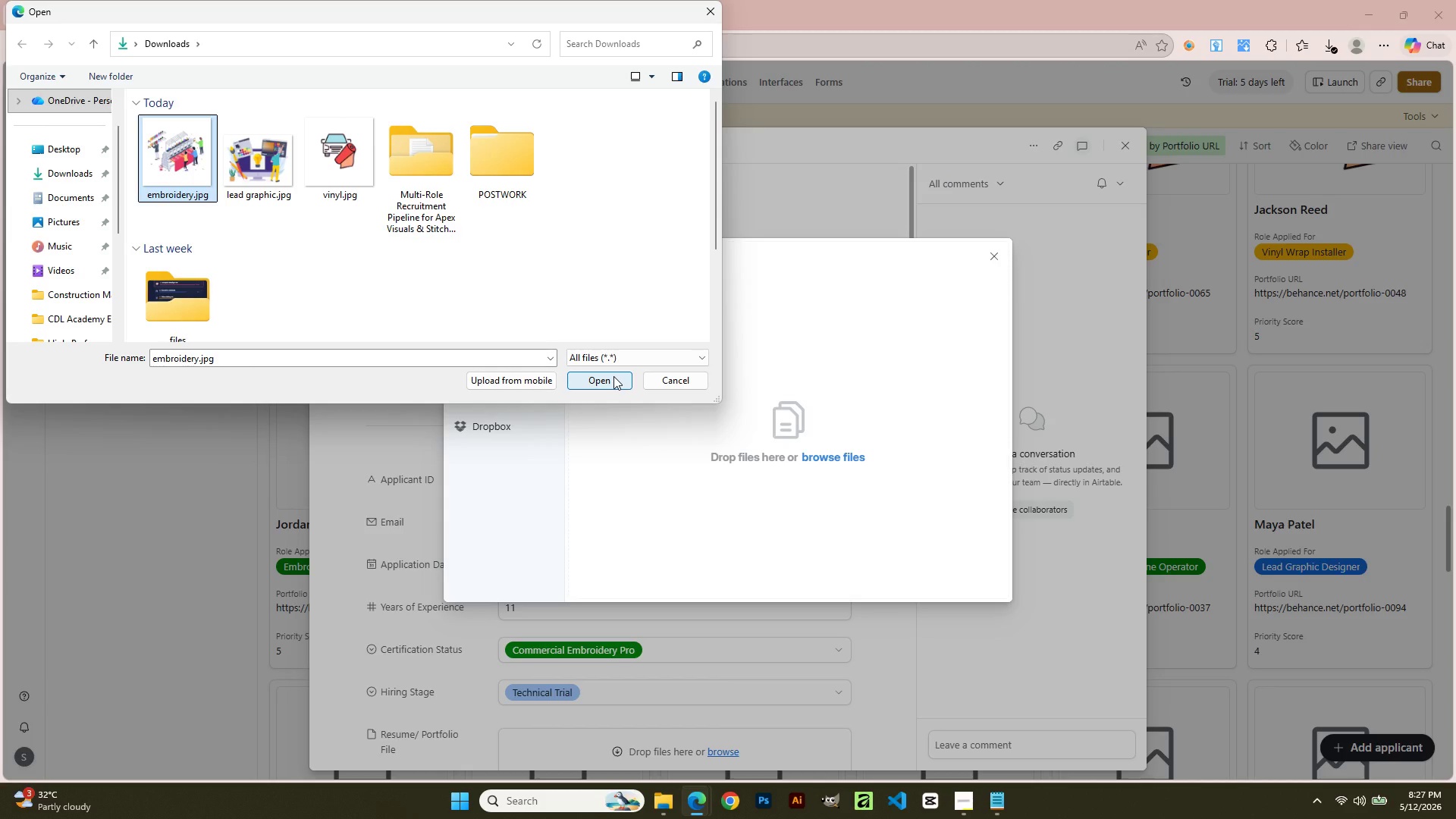 
wait(8.26)
 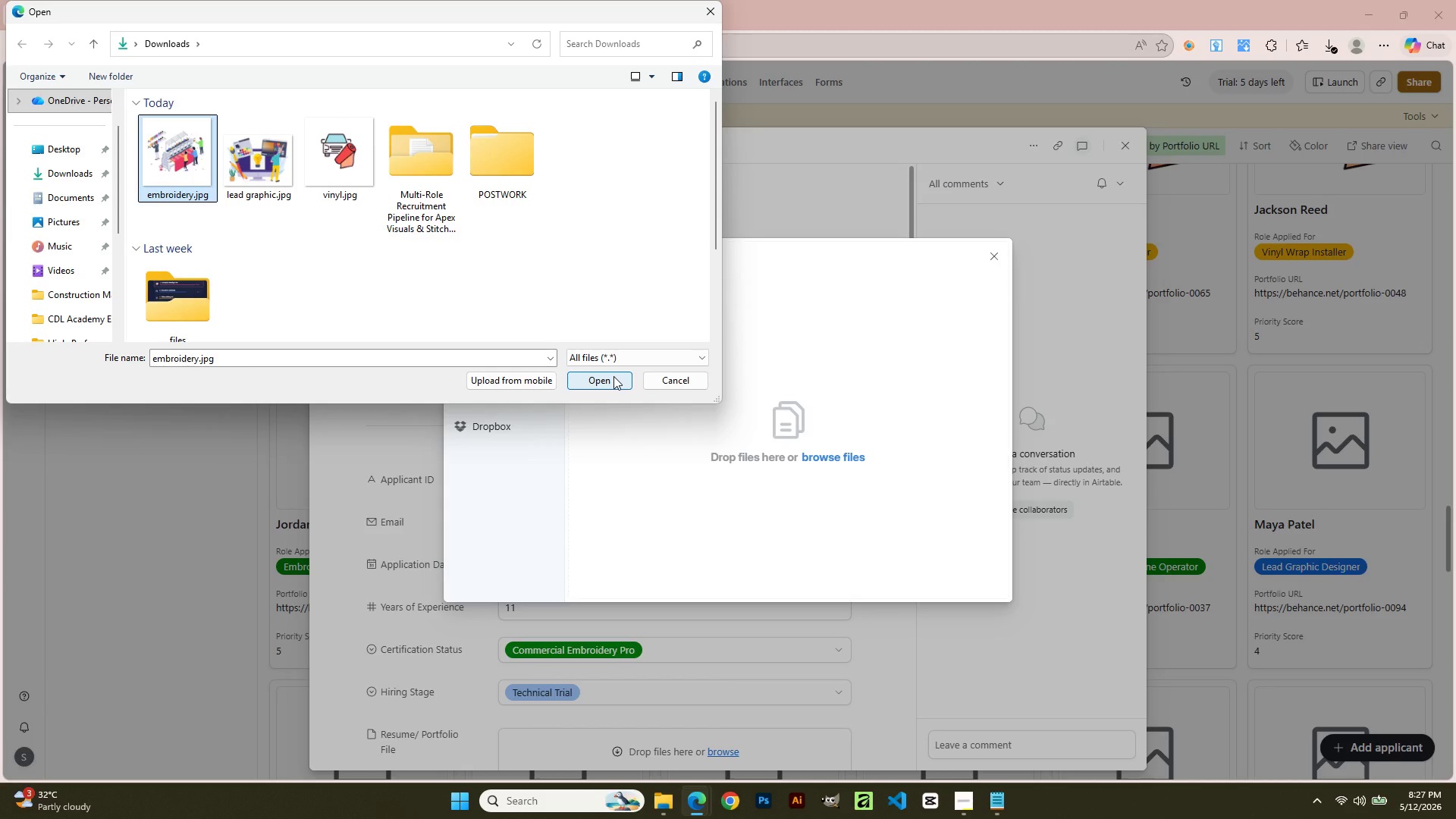 
left_click([615, 375])
 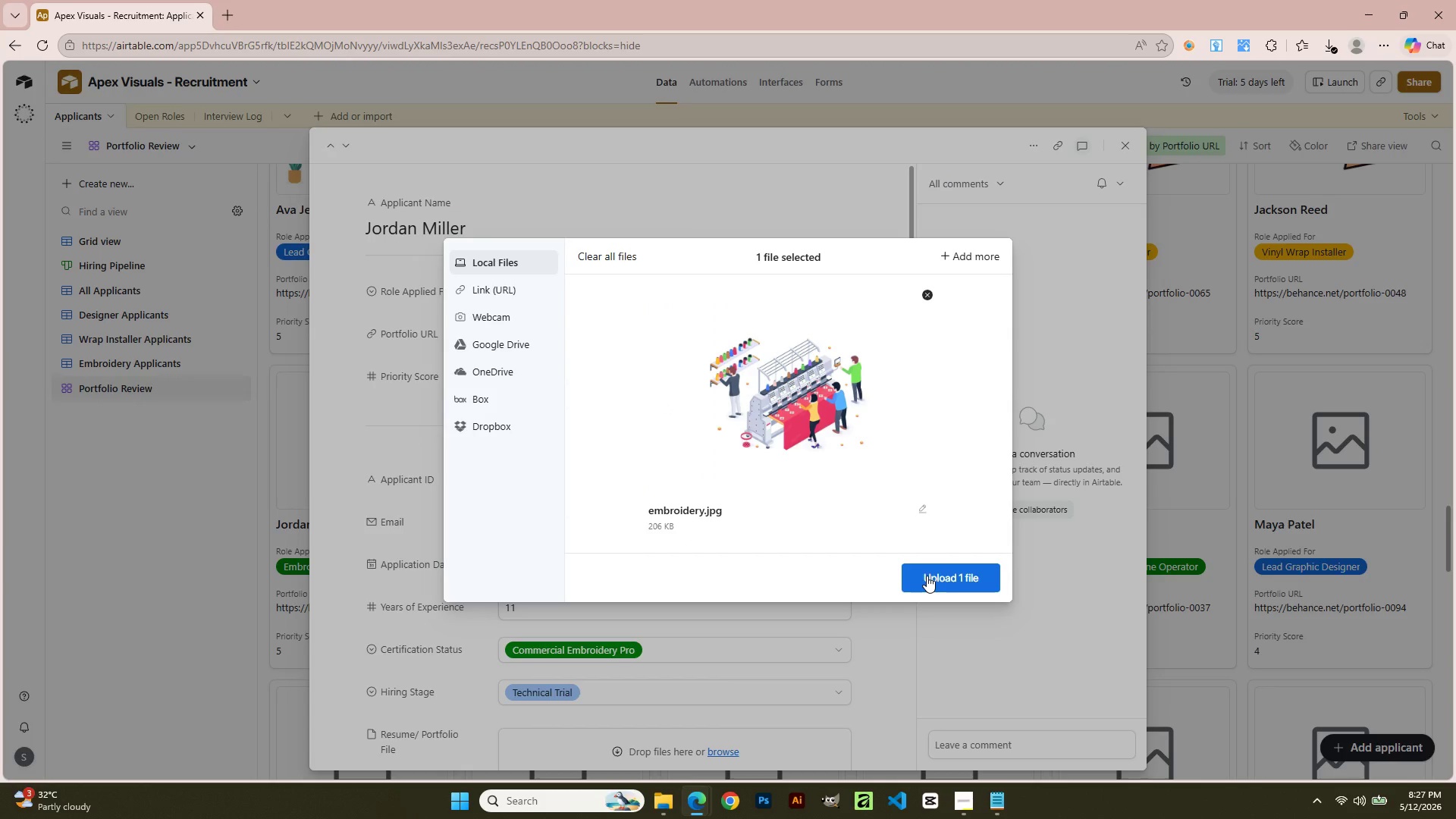 
left_click([936, 565])
 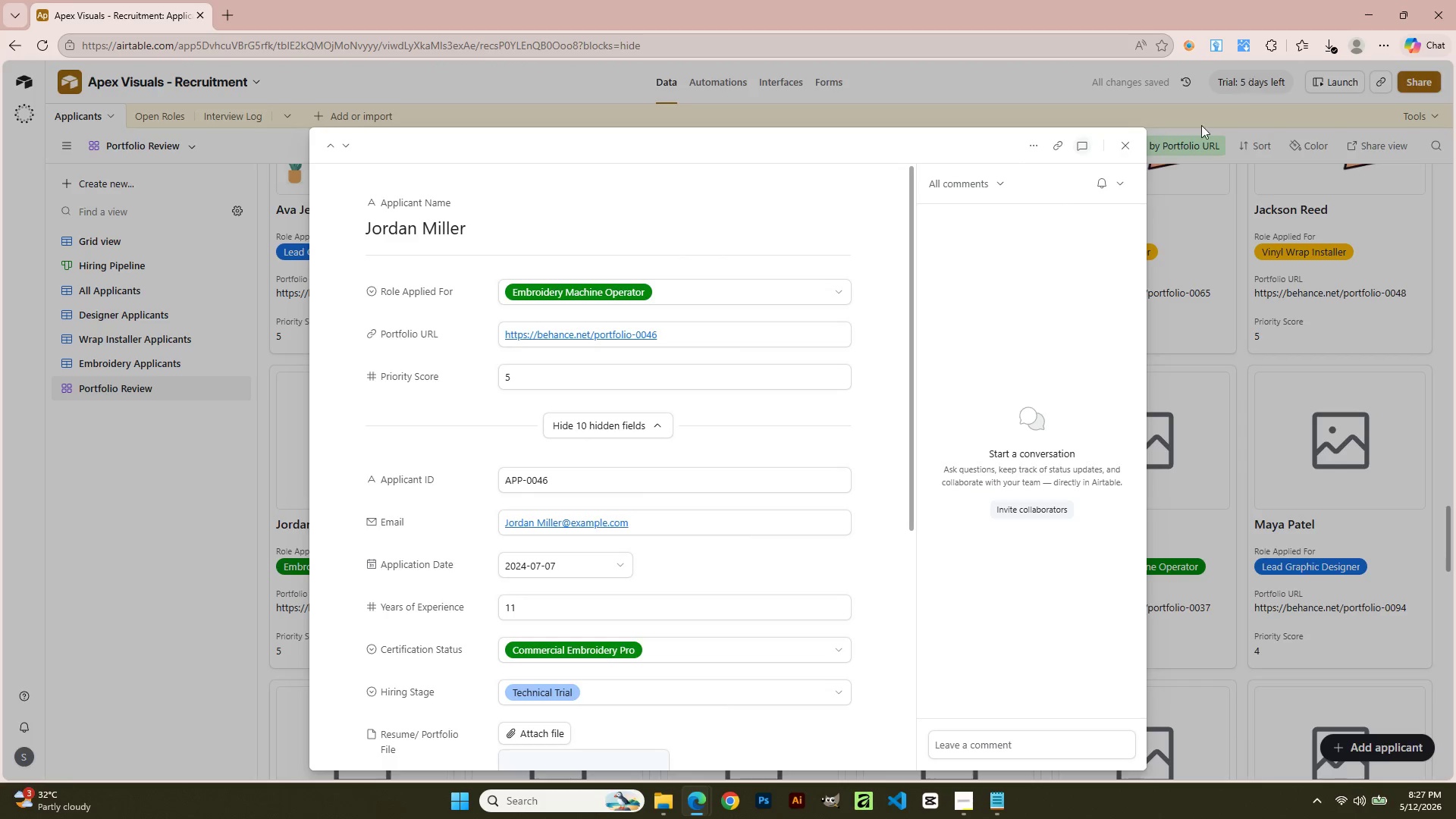 
wait(7.14)
 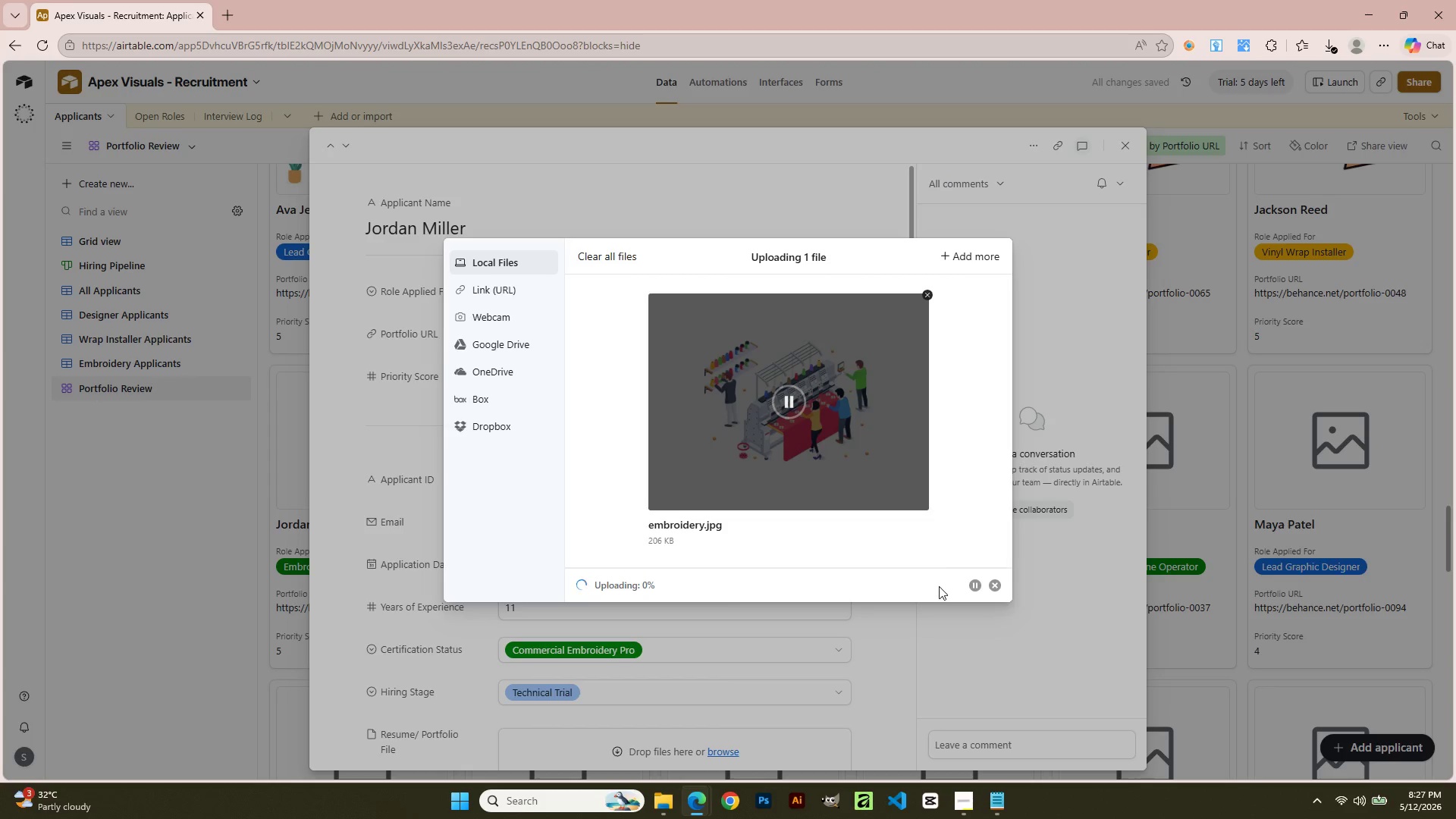 
mouse_move([1109, 151])
 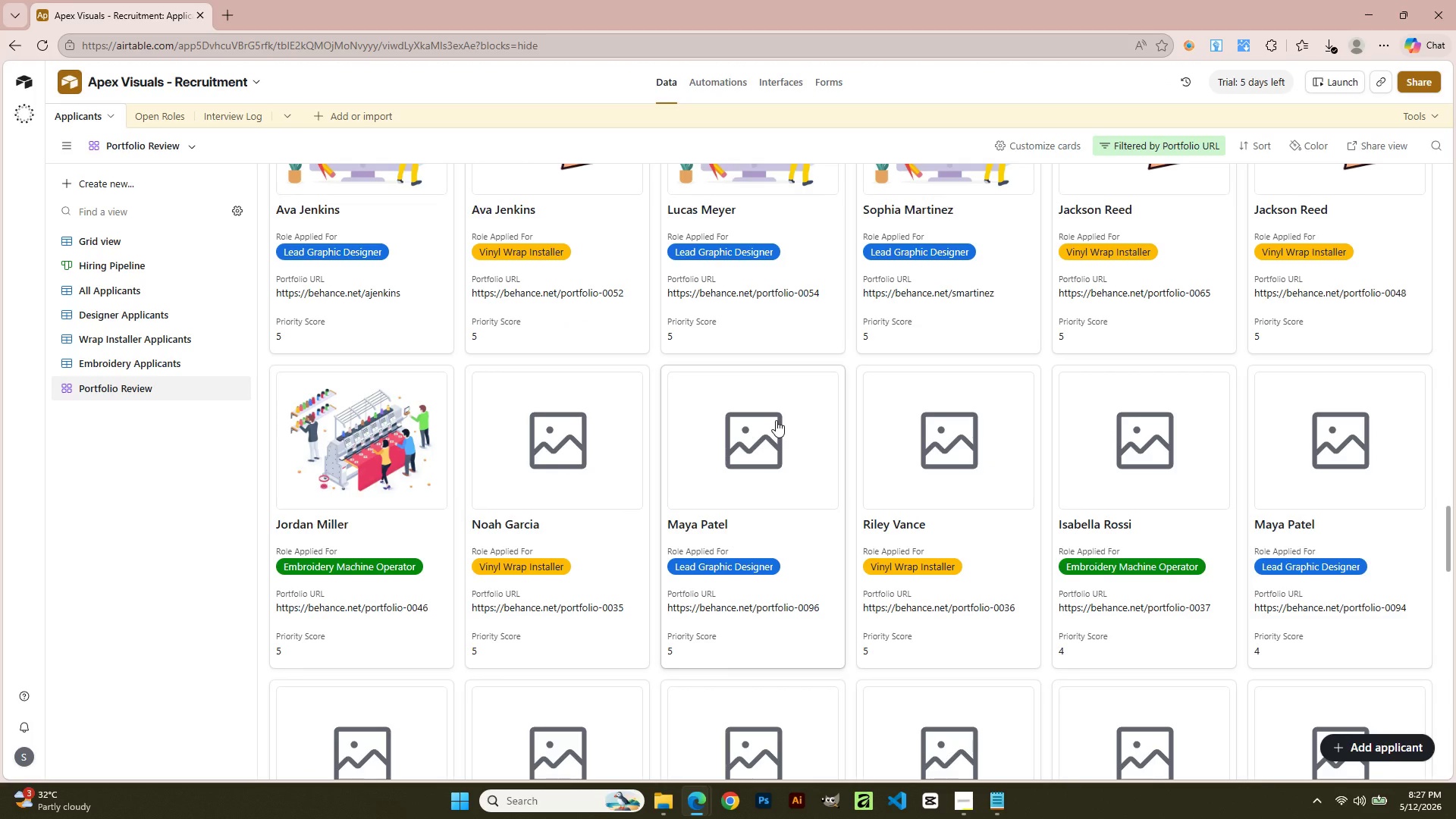 
scroll: coordinate [776, 420], scroll_direction: up, amount: 1.0
 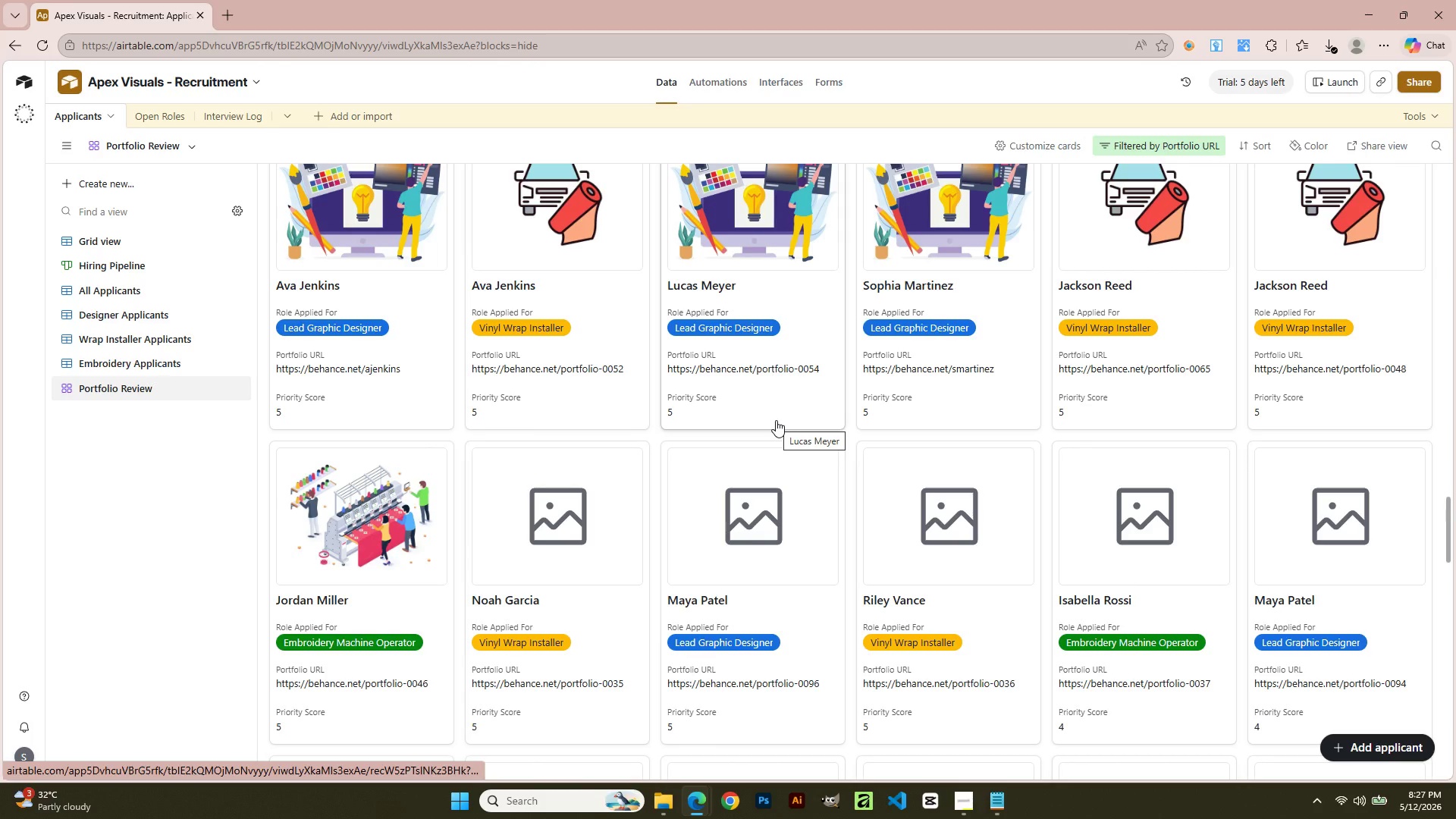 
scroll: coordinate [776, 420], scroll_direction: down, amount: 1.0
 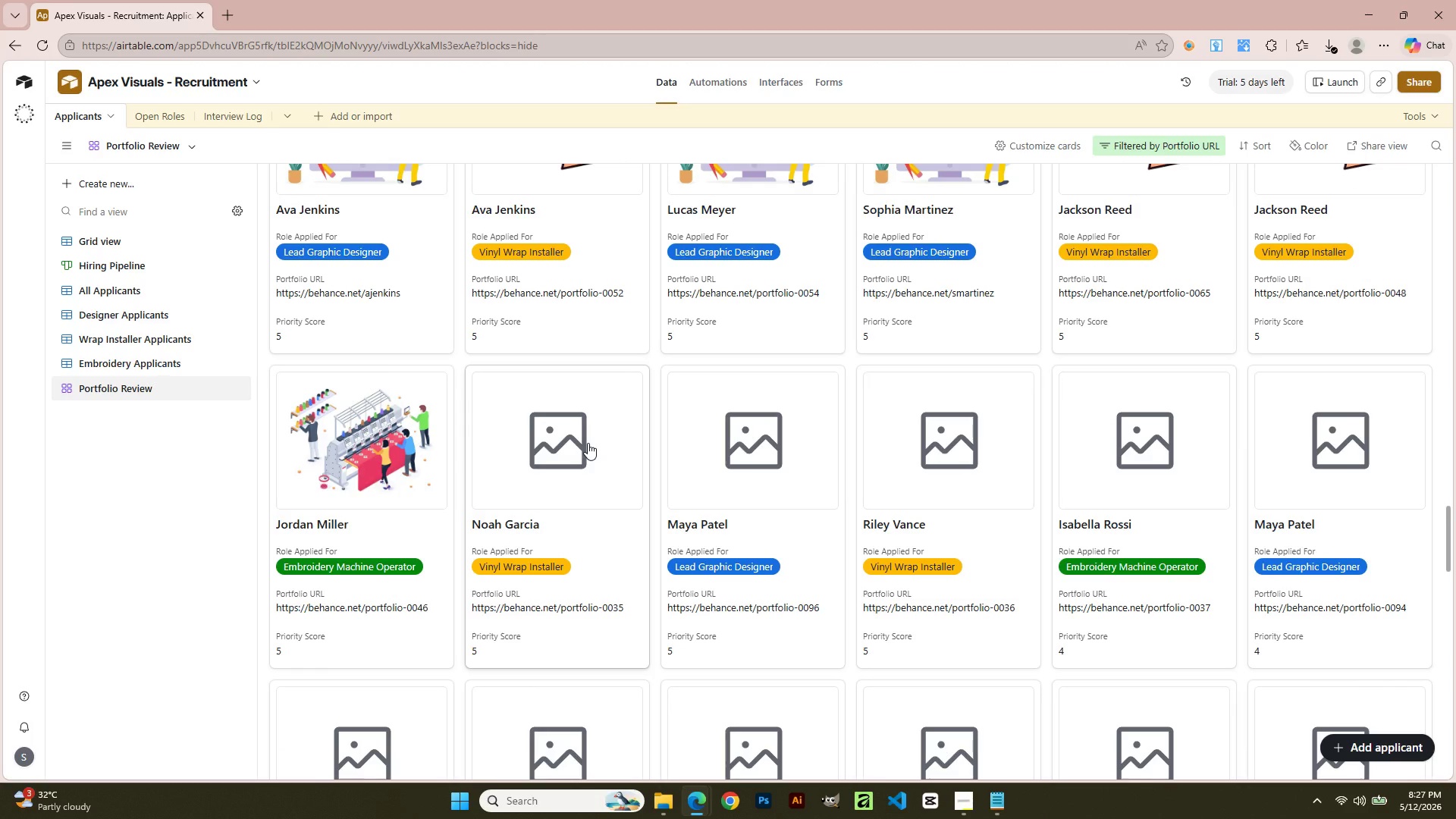 
left_click_drag(start_coordinate=[588, 443], to_coordinate=[576, 446])
 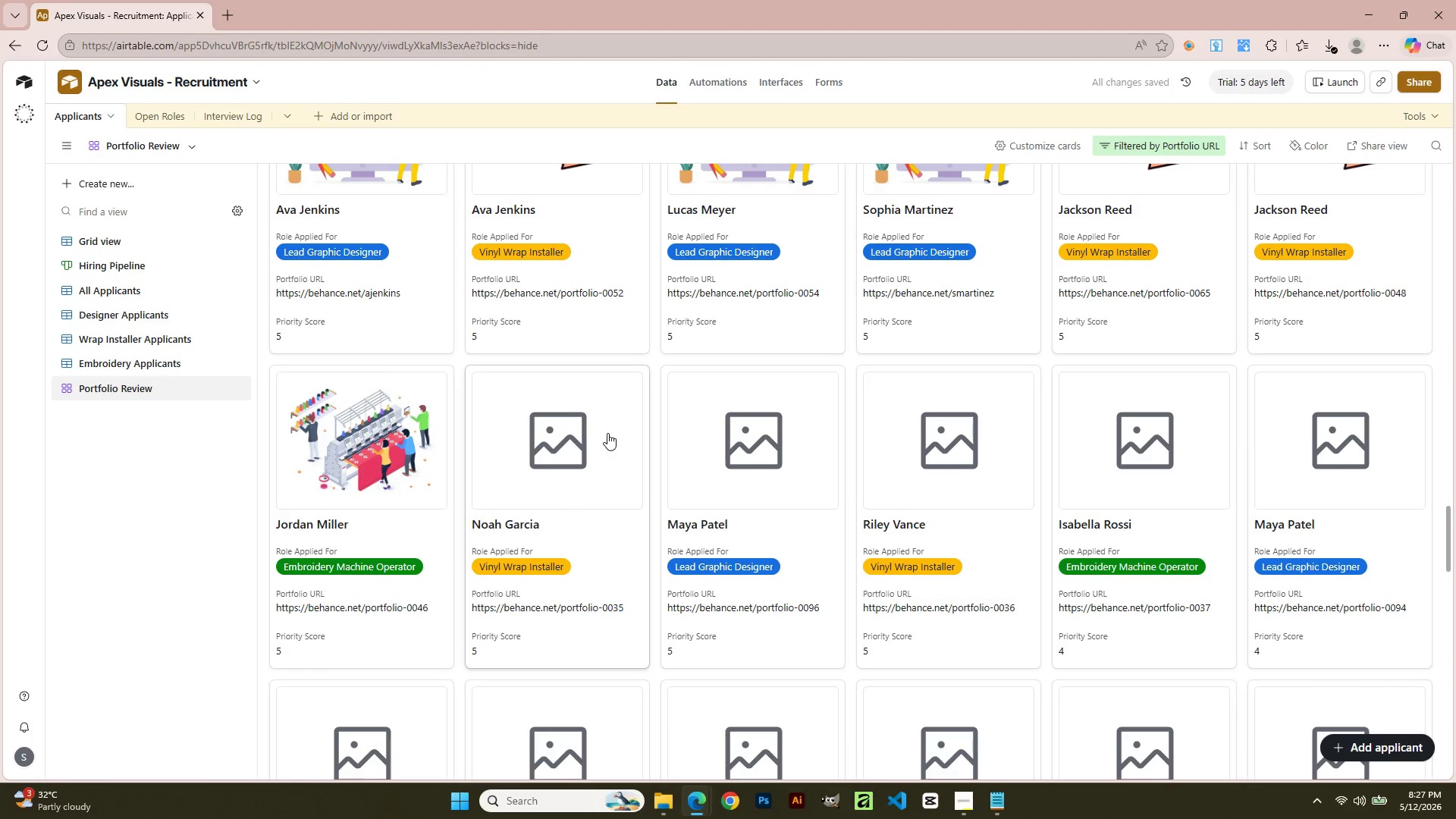 
left_click([607, 433])
 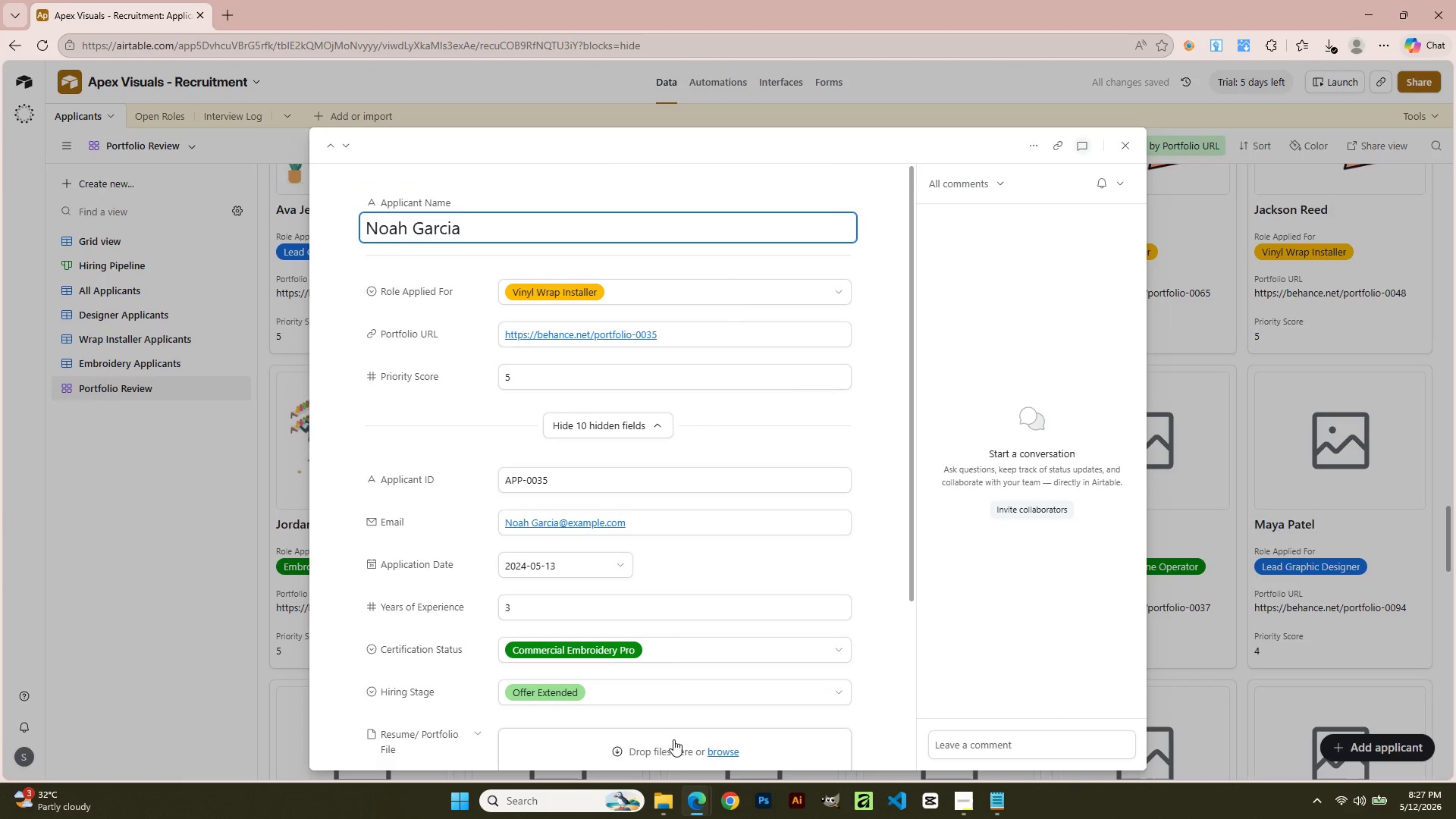 
left_click([686, 737])
 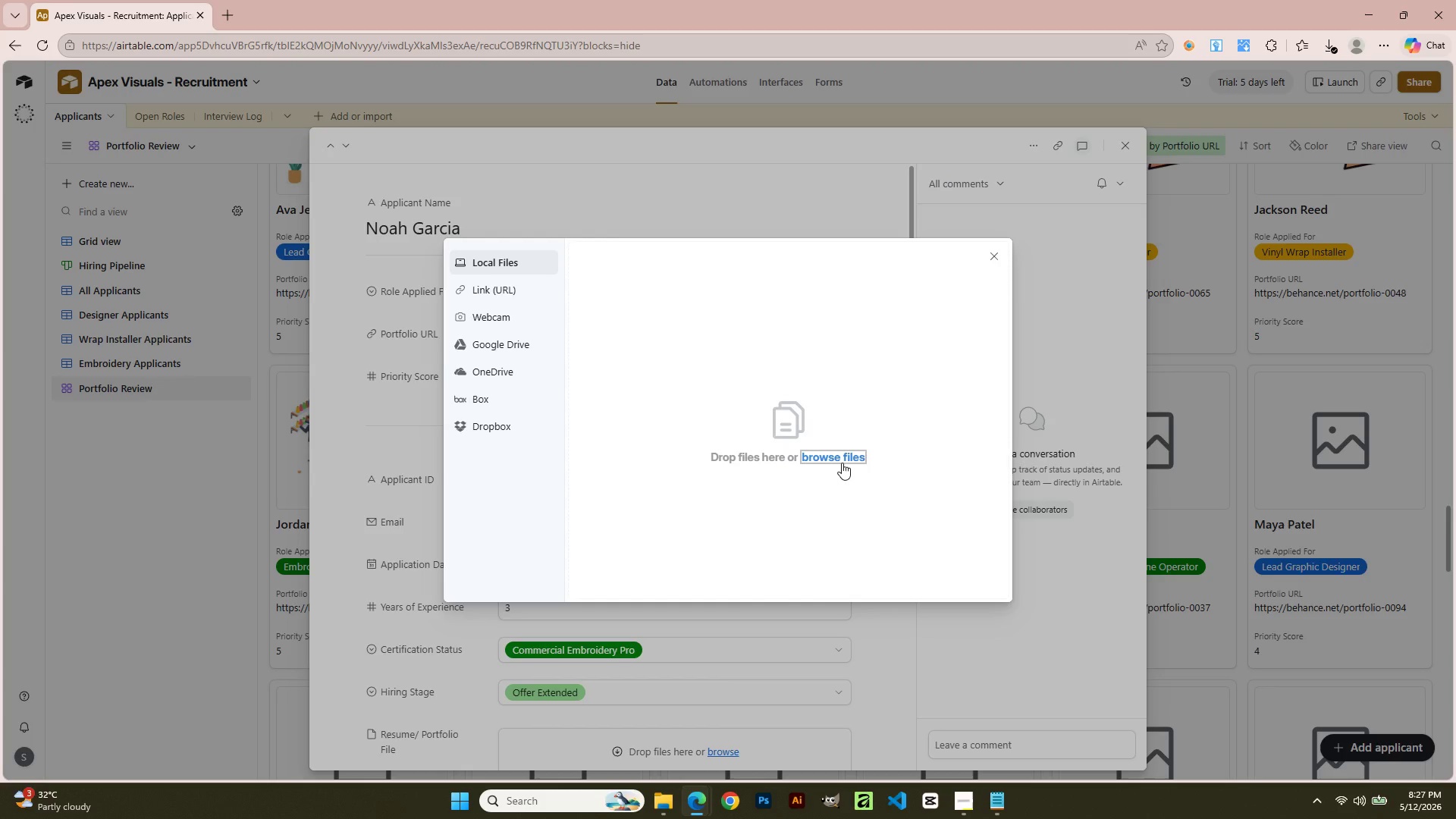 
left_click([844, 457])
 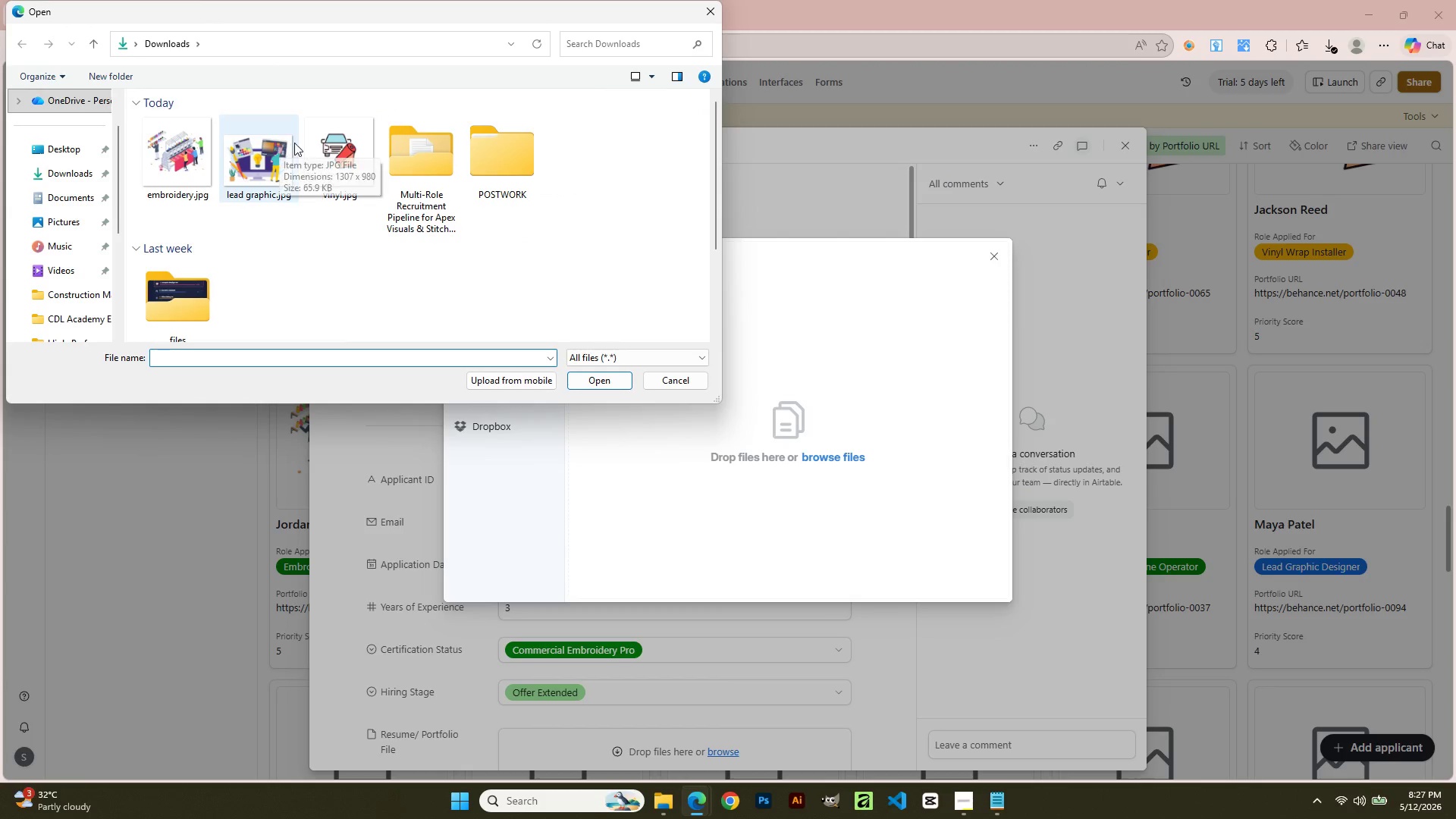 
left_click([318, 141])
 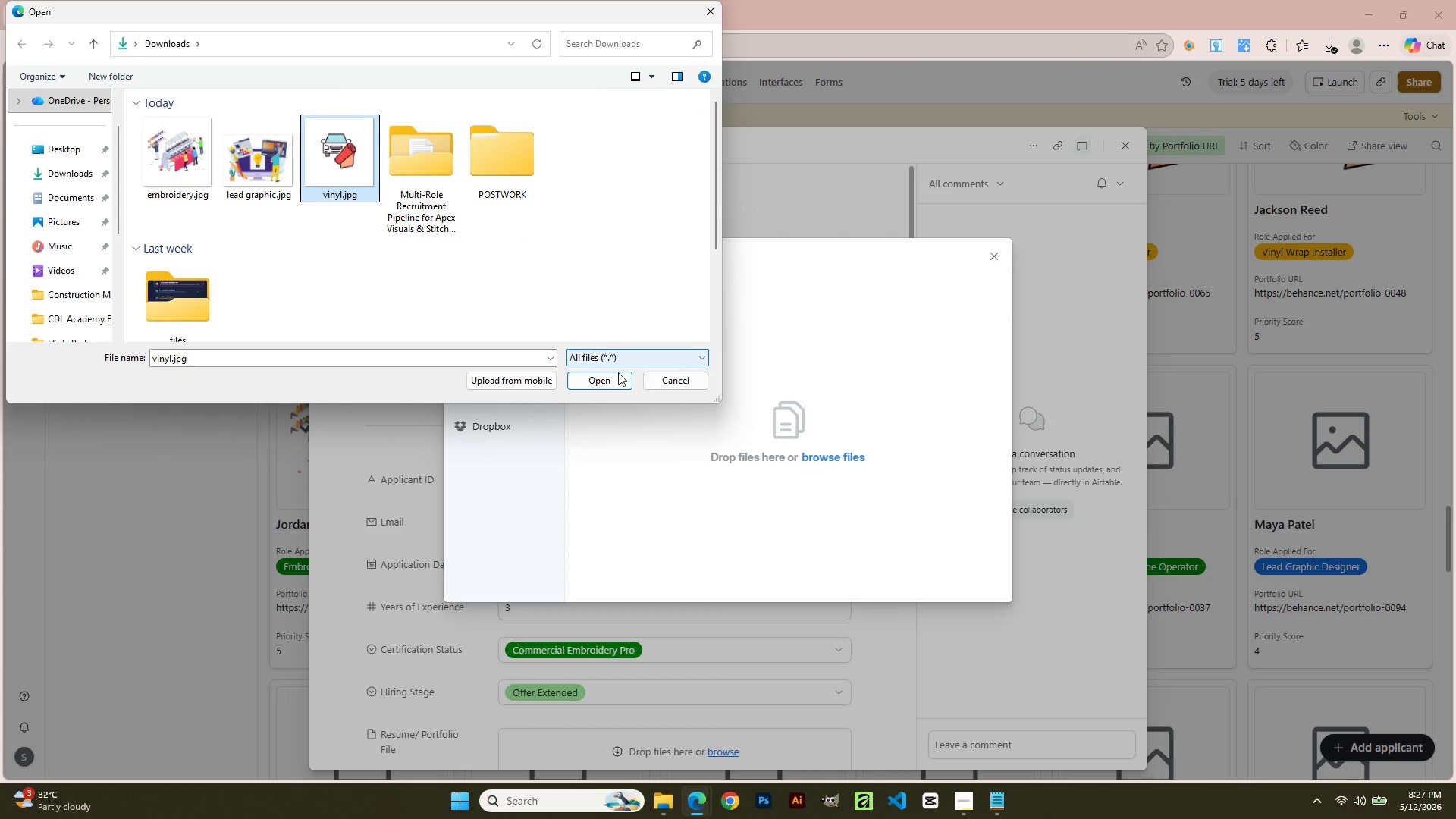 
left_click([618, 374])
 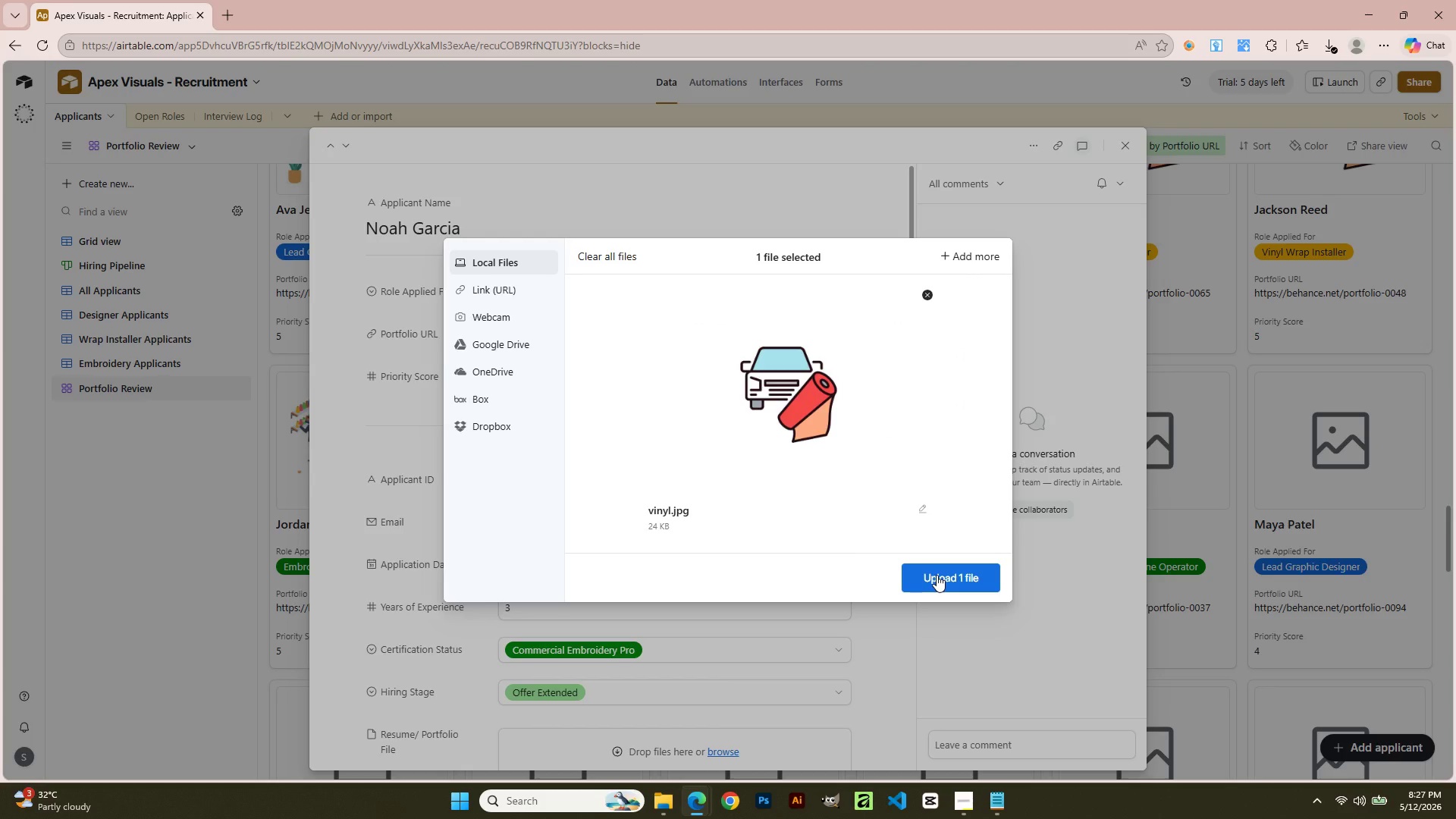 
left_click([937, 575])
 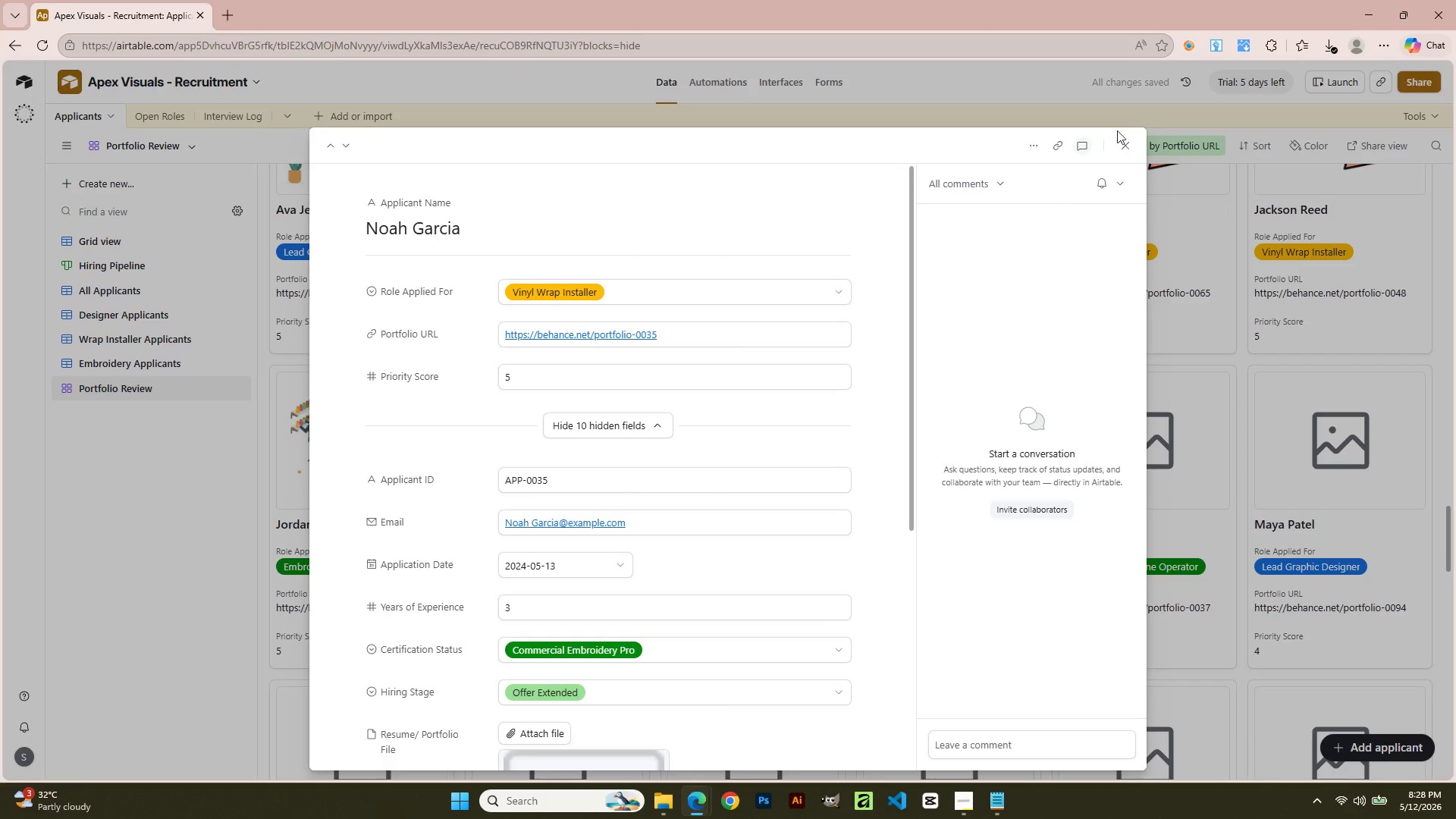 
wait(6.86)
 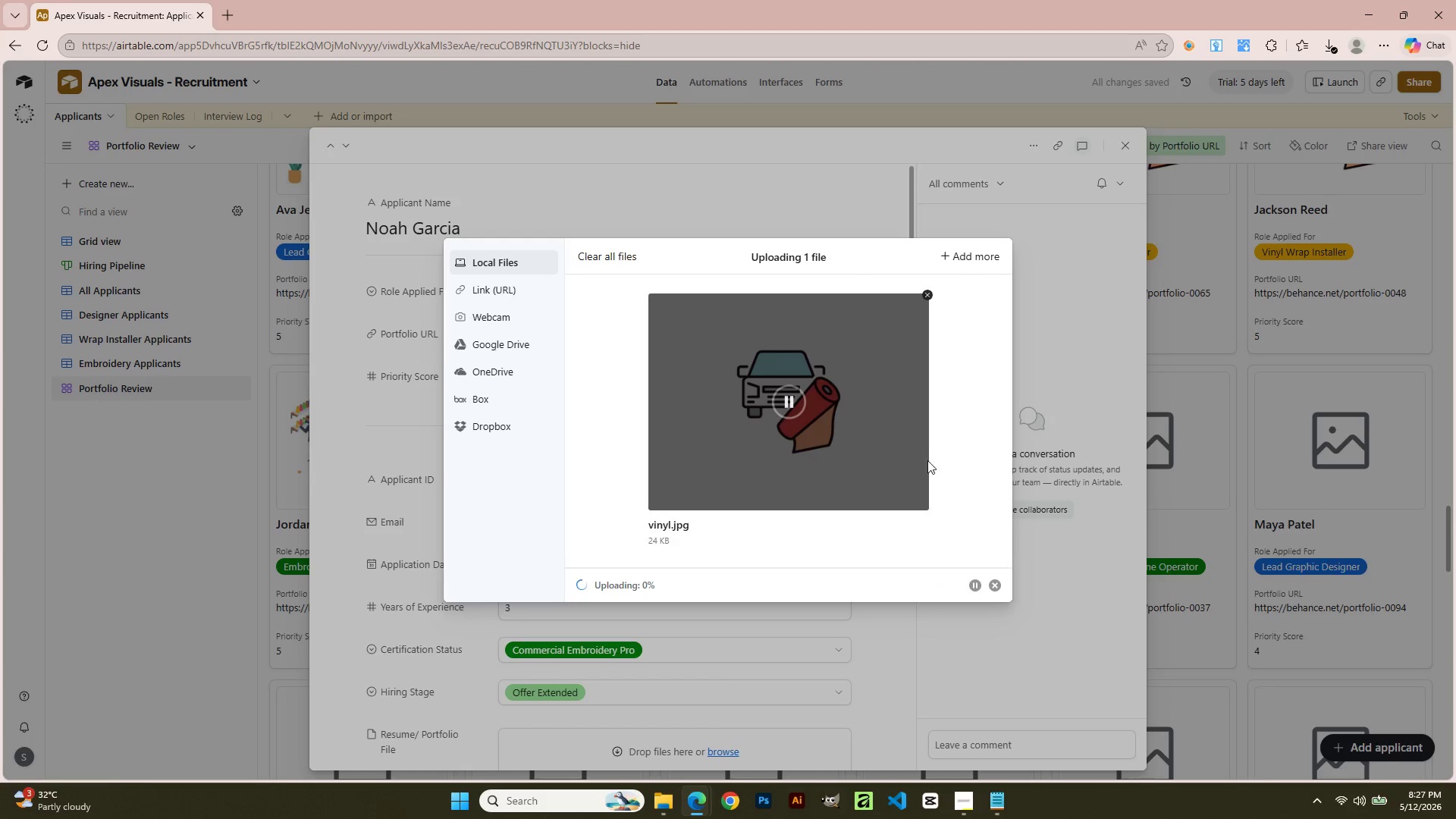 
left_click([1129, 148])
 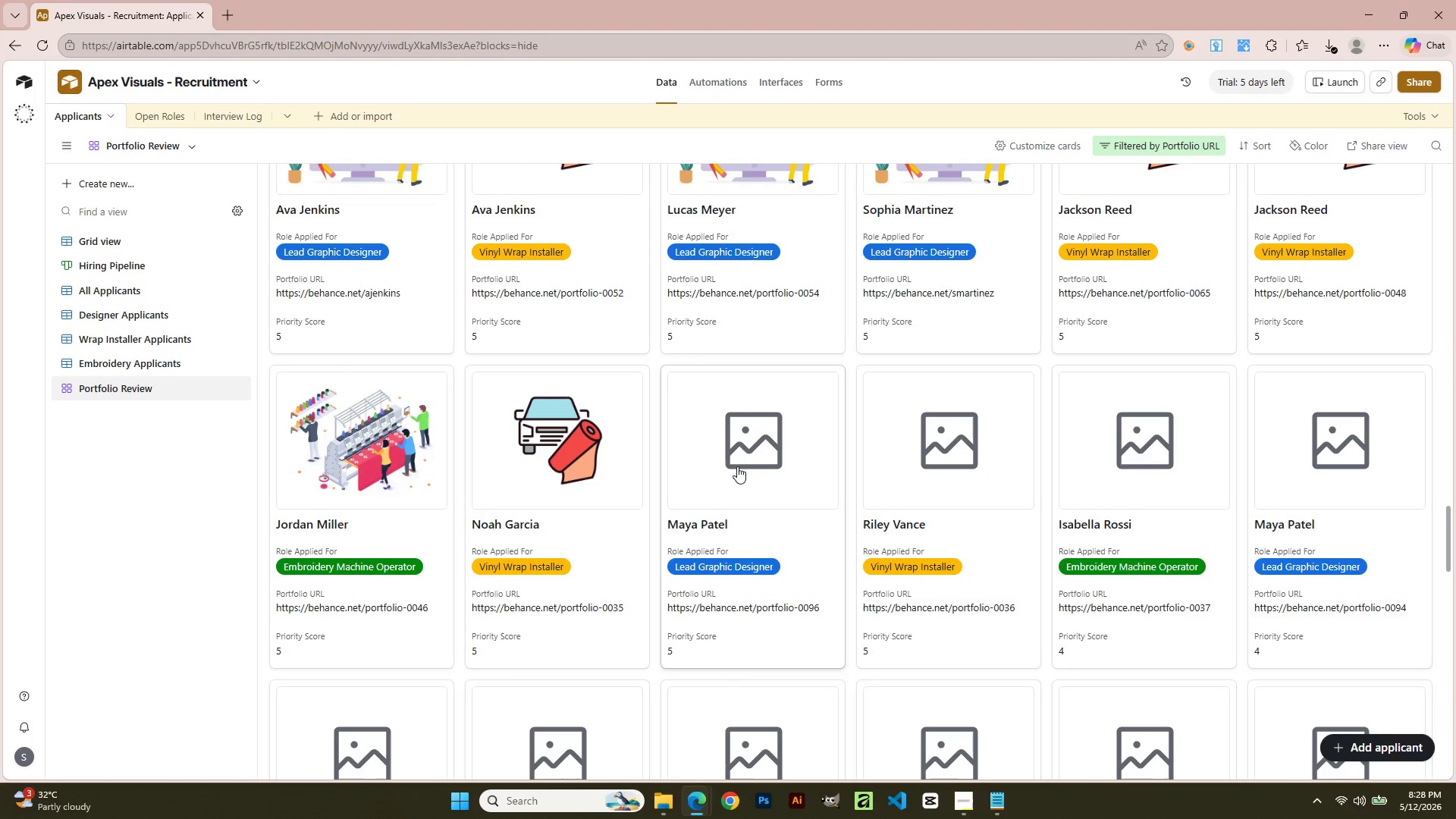 
left_click([737, 466])
 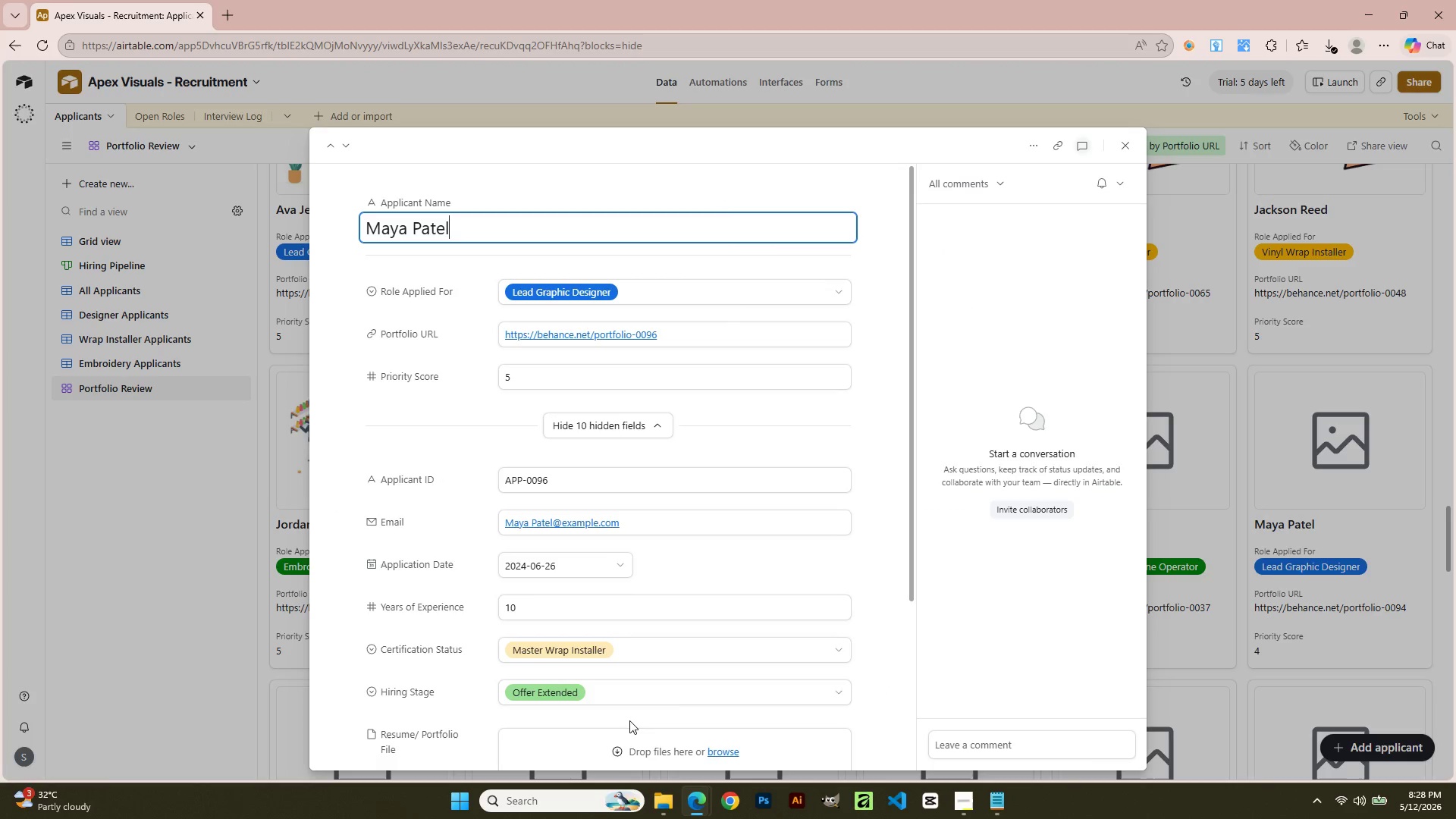 
left_click([630, 733])
 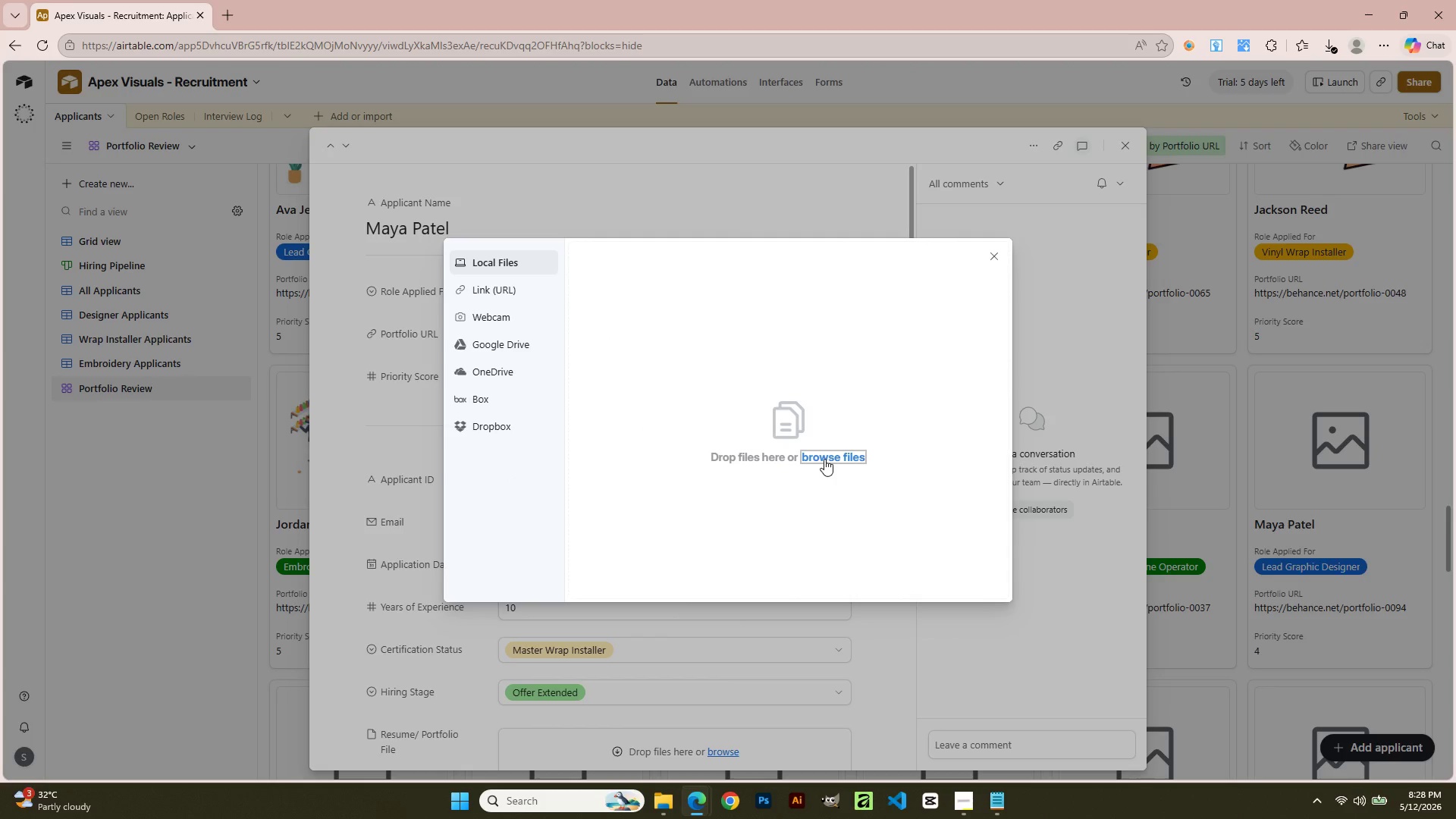 
left_click([824, 460])
 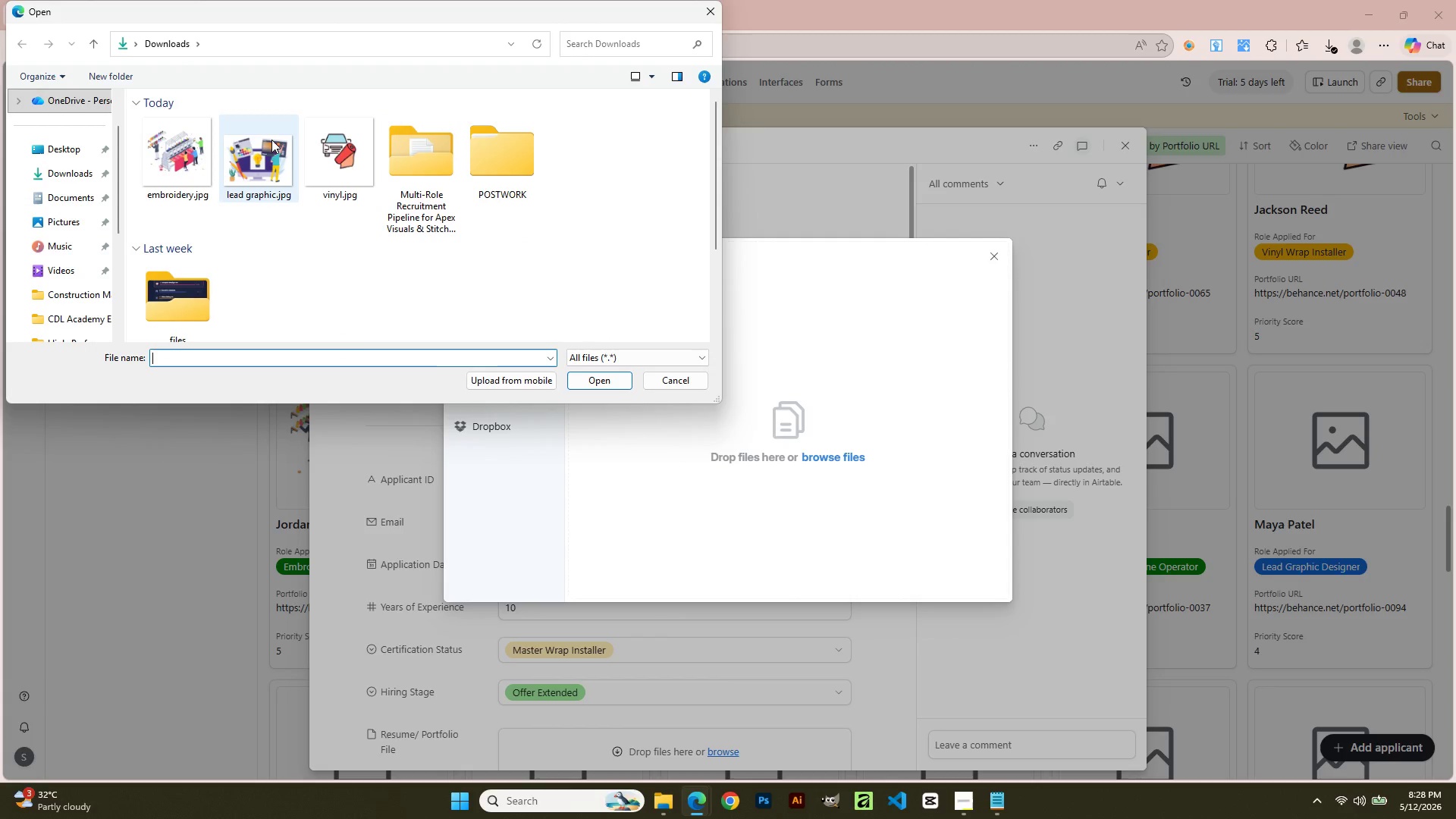 
left_click([271, 140])
 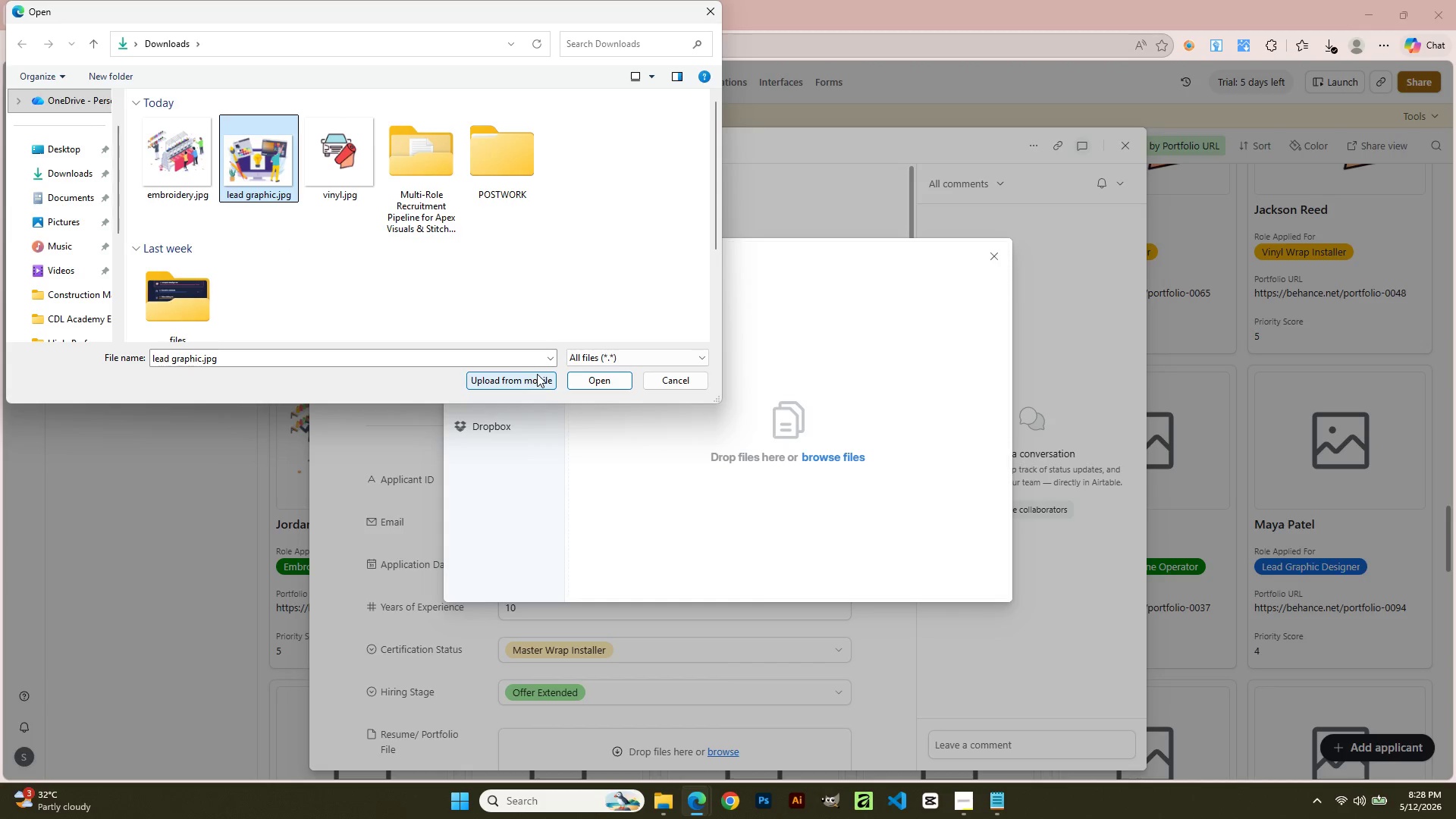 
left_click([598, 372])
 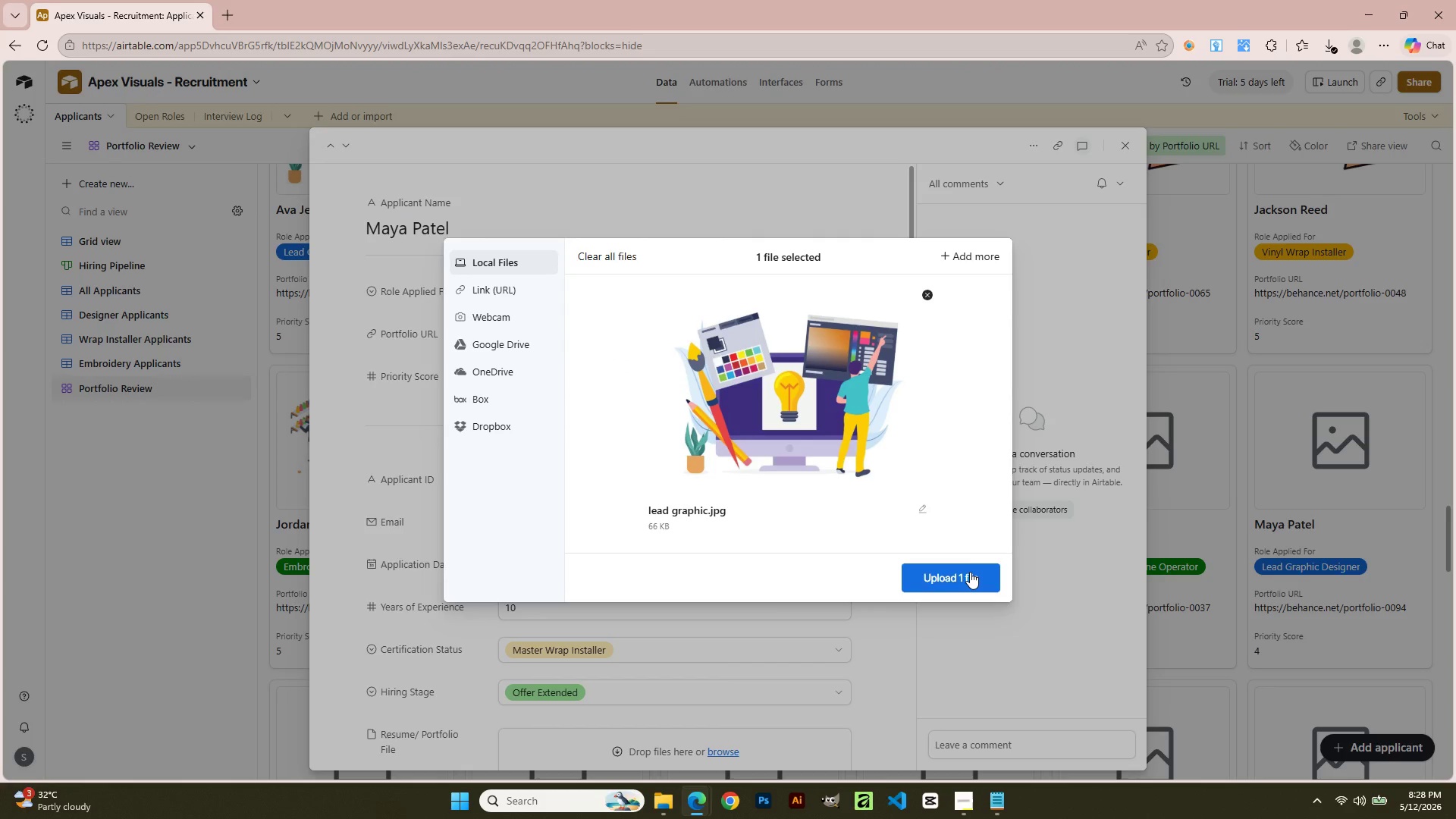 
left_click([970, 573])
 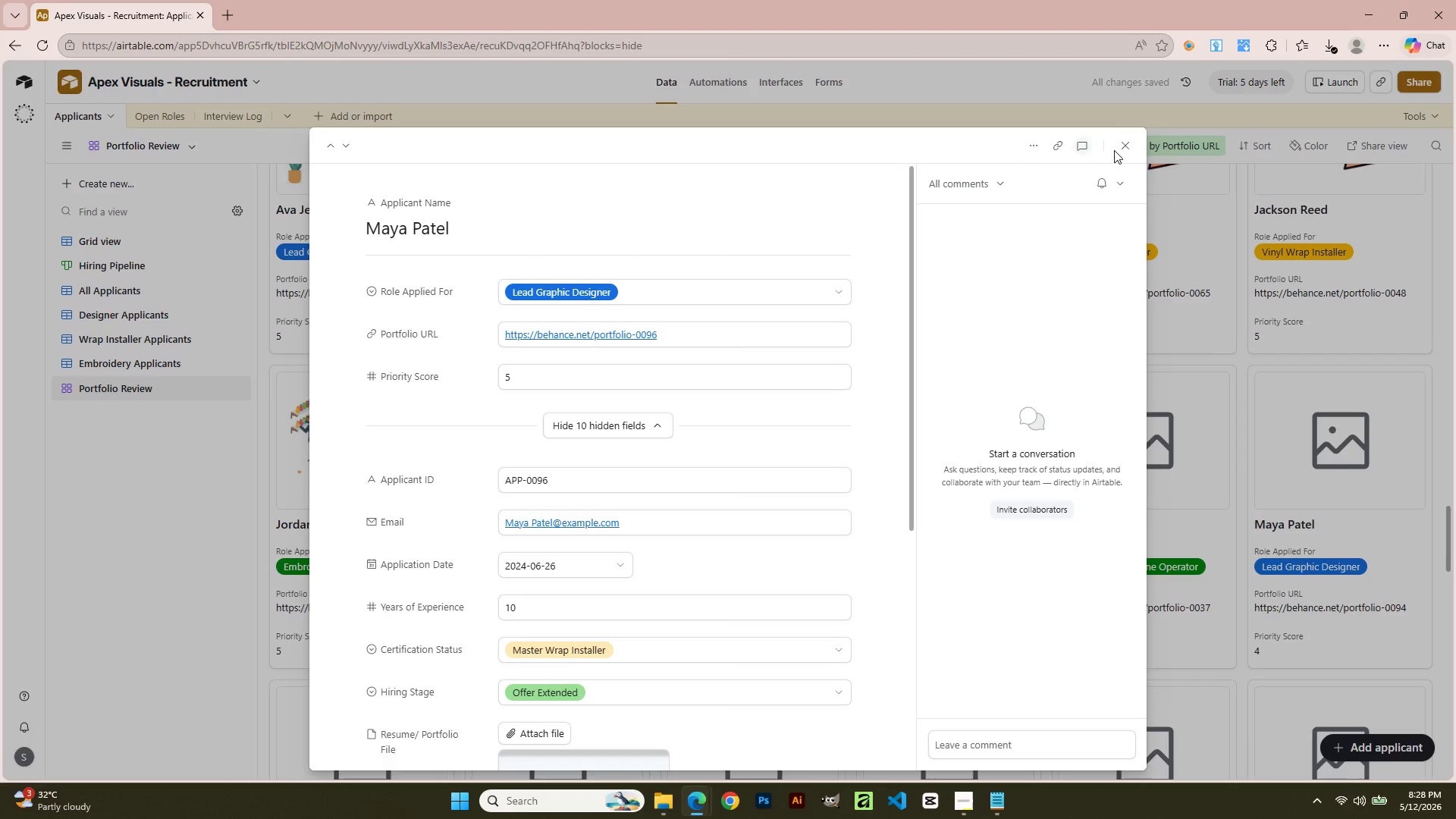 
wait(7.86)
 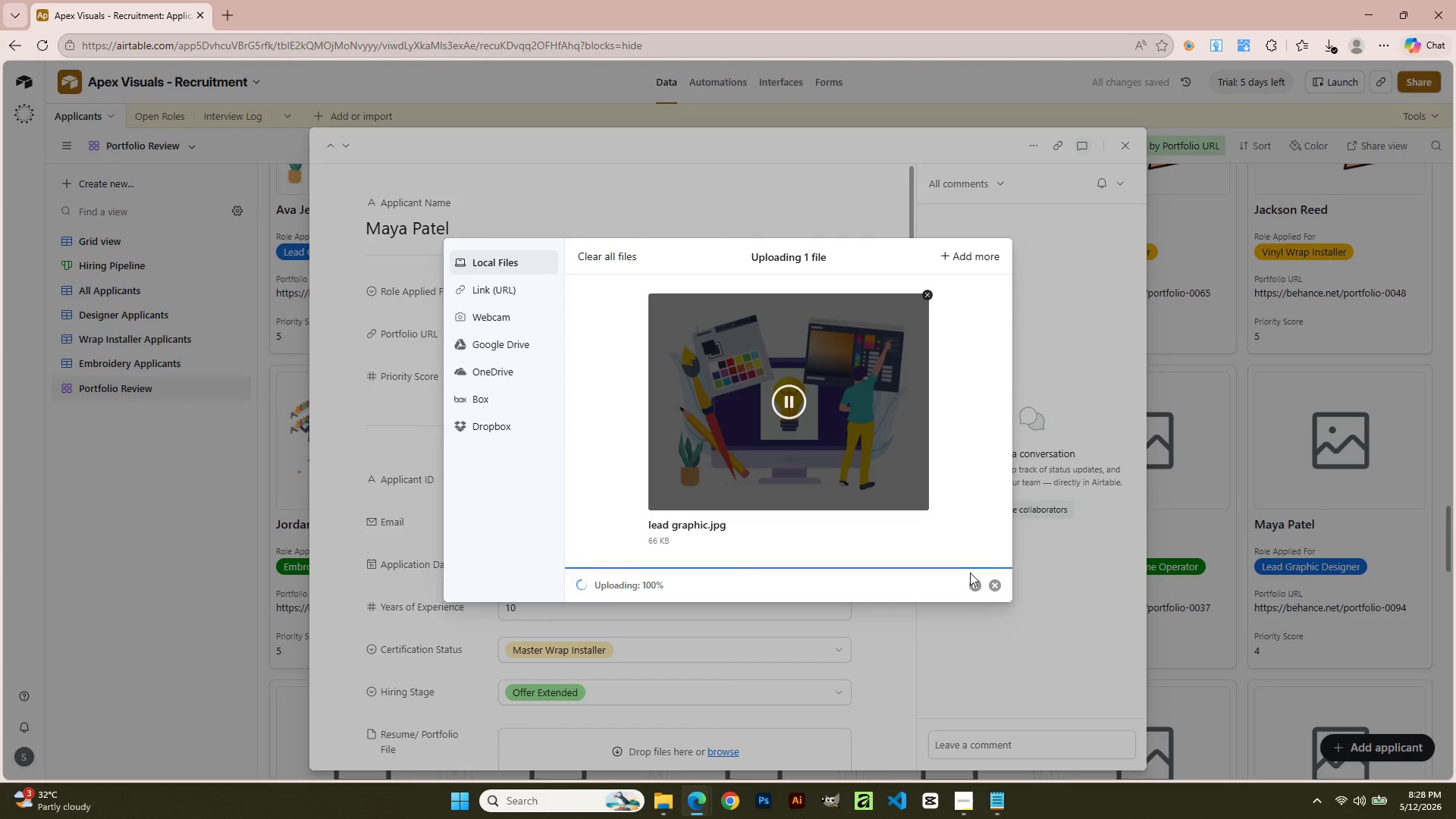 
left_click([1134, 132])
 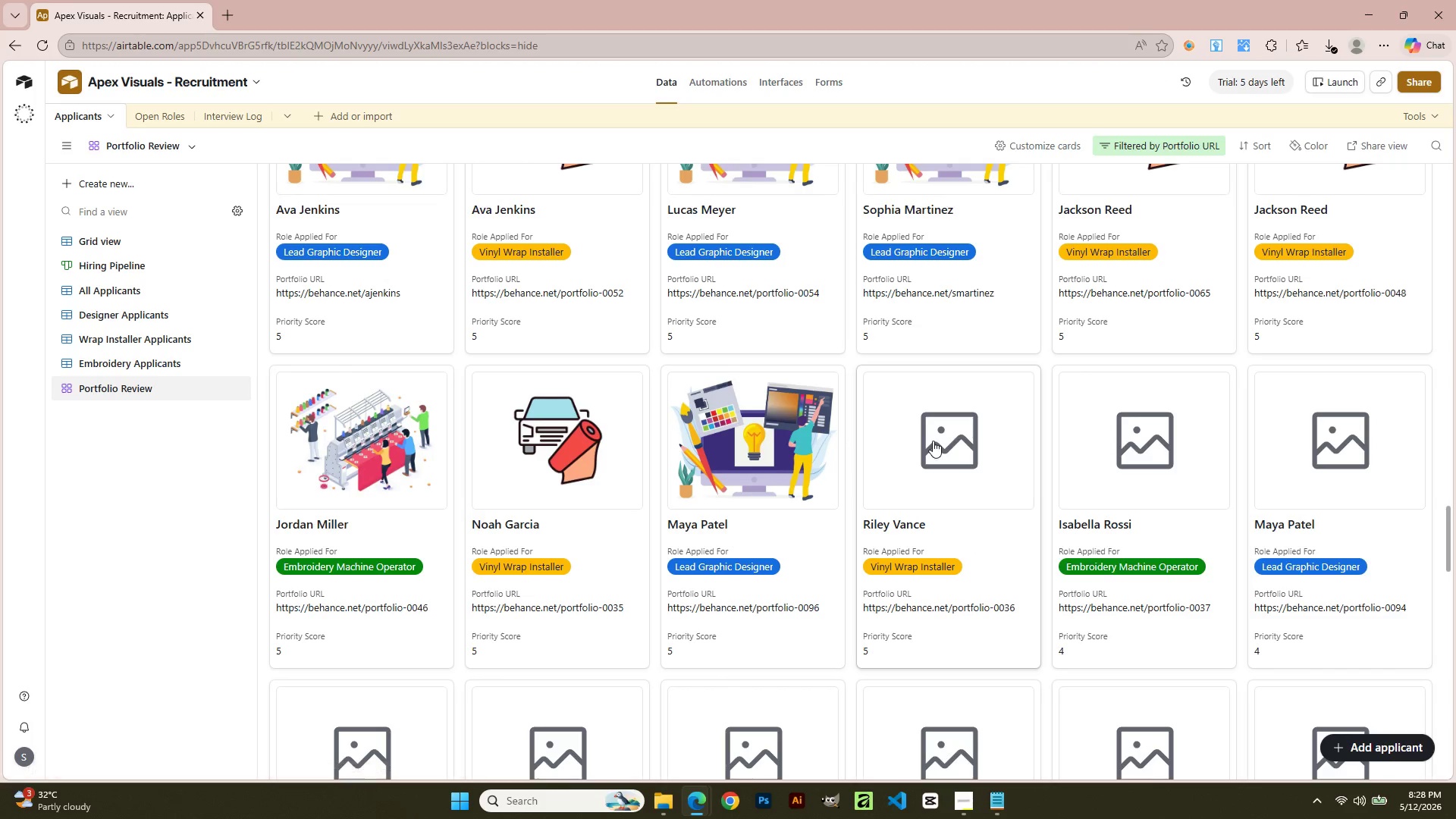 
left_click([1006, 480])
 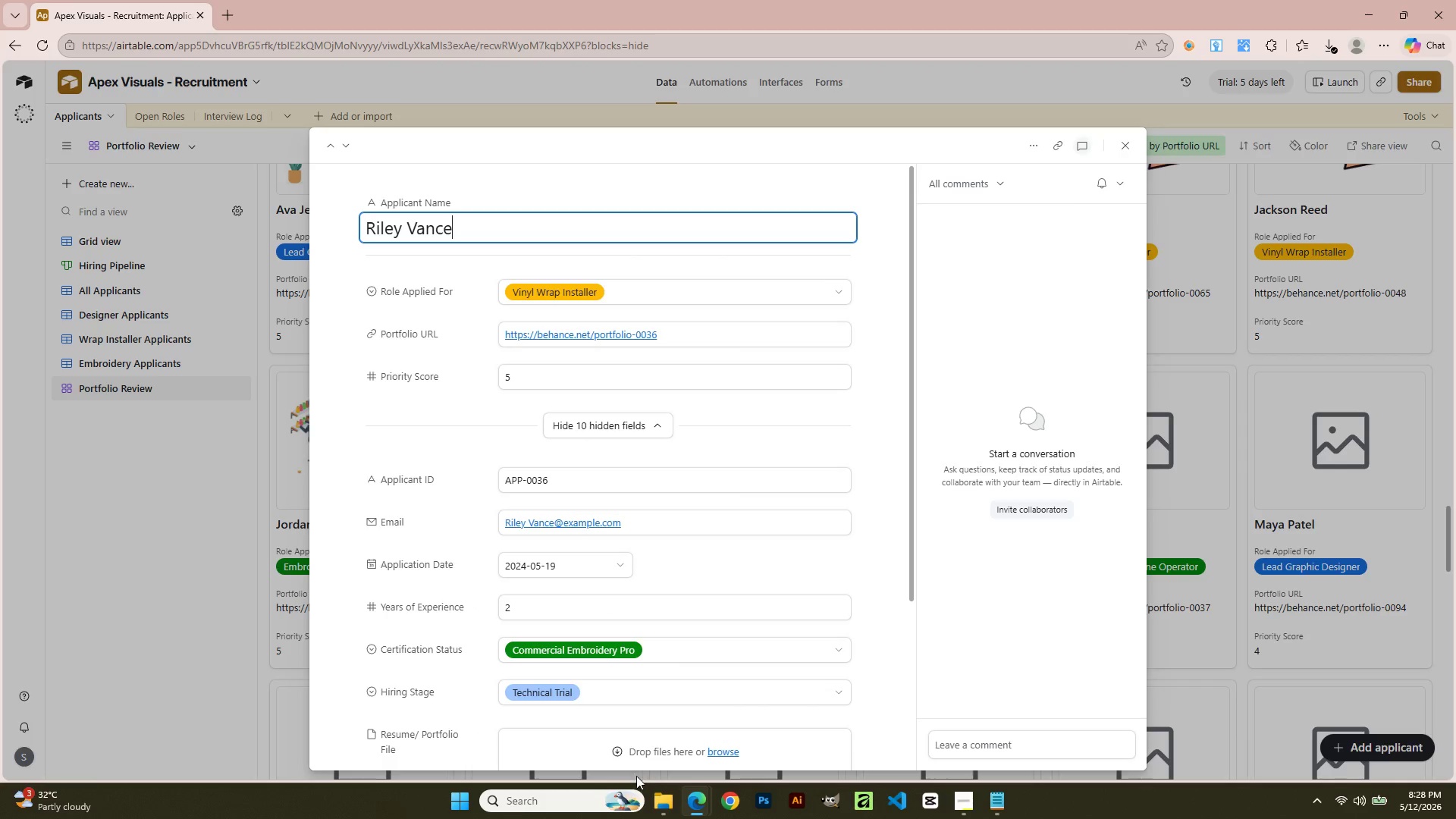 
wait(6.28)
 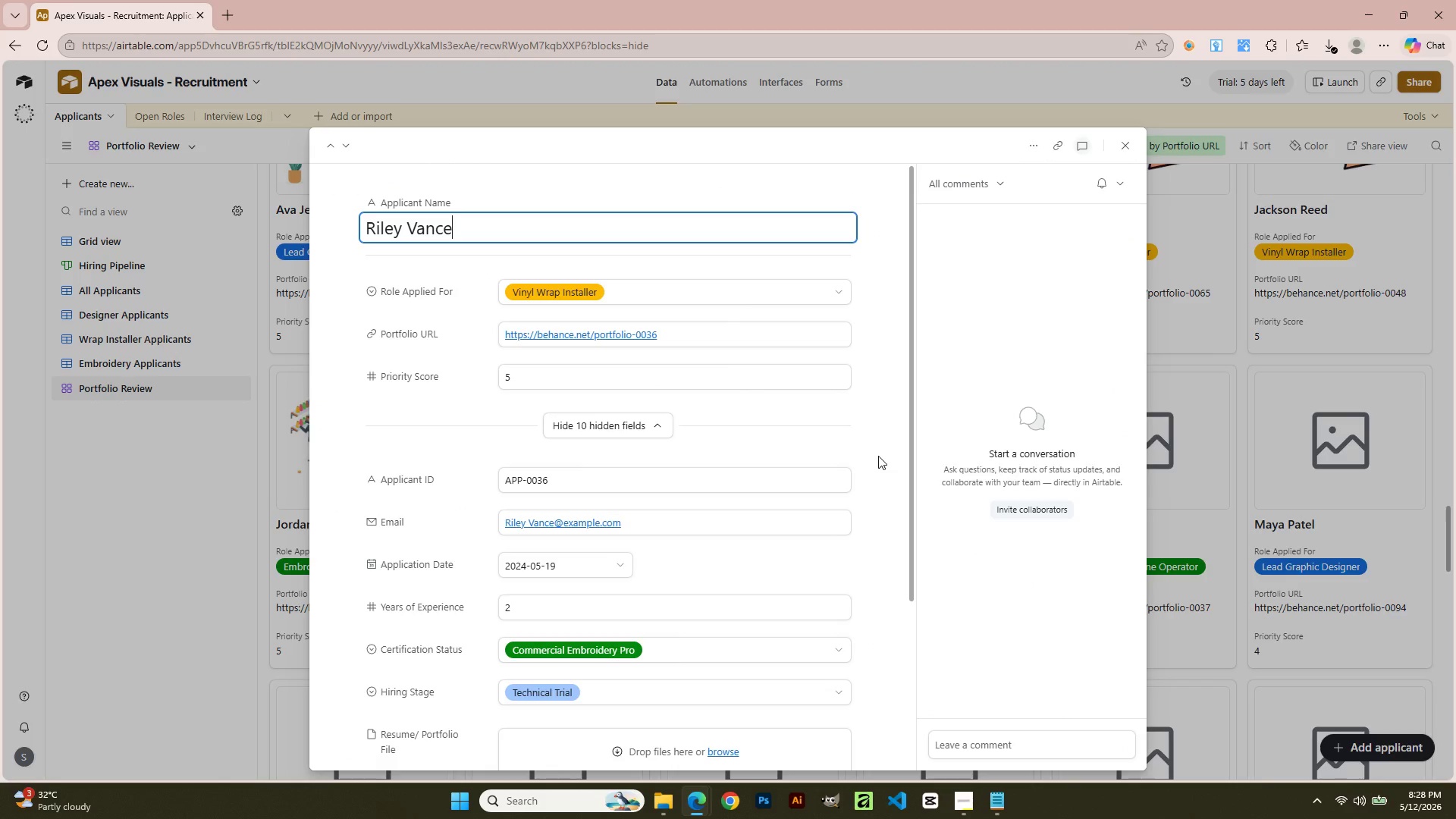 
left_click([639, 739])
 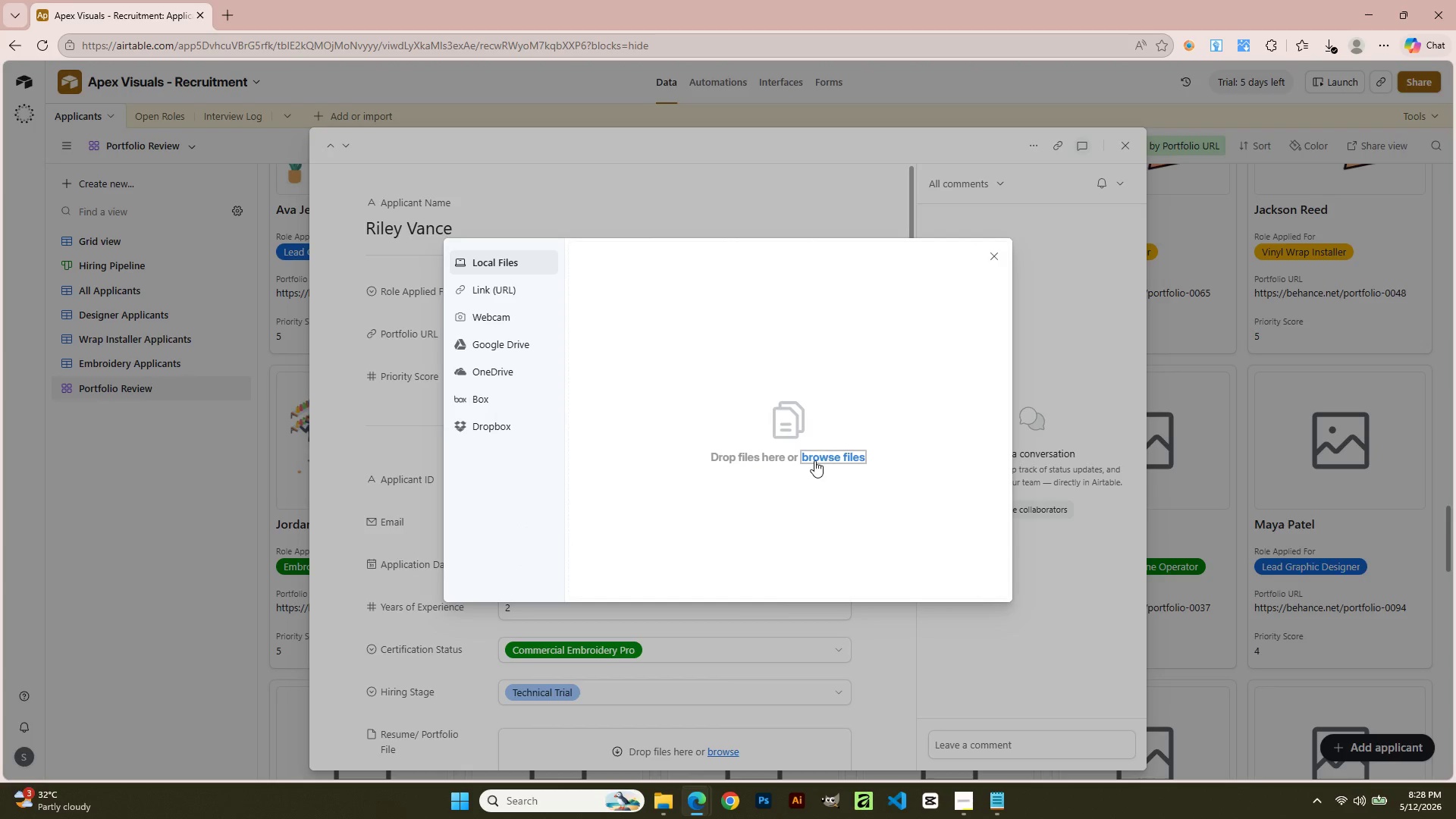 
left_click([822, 448])
 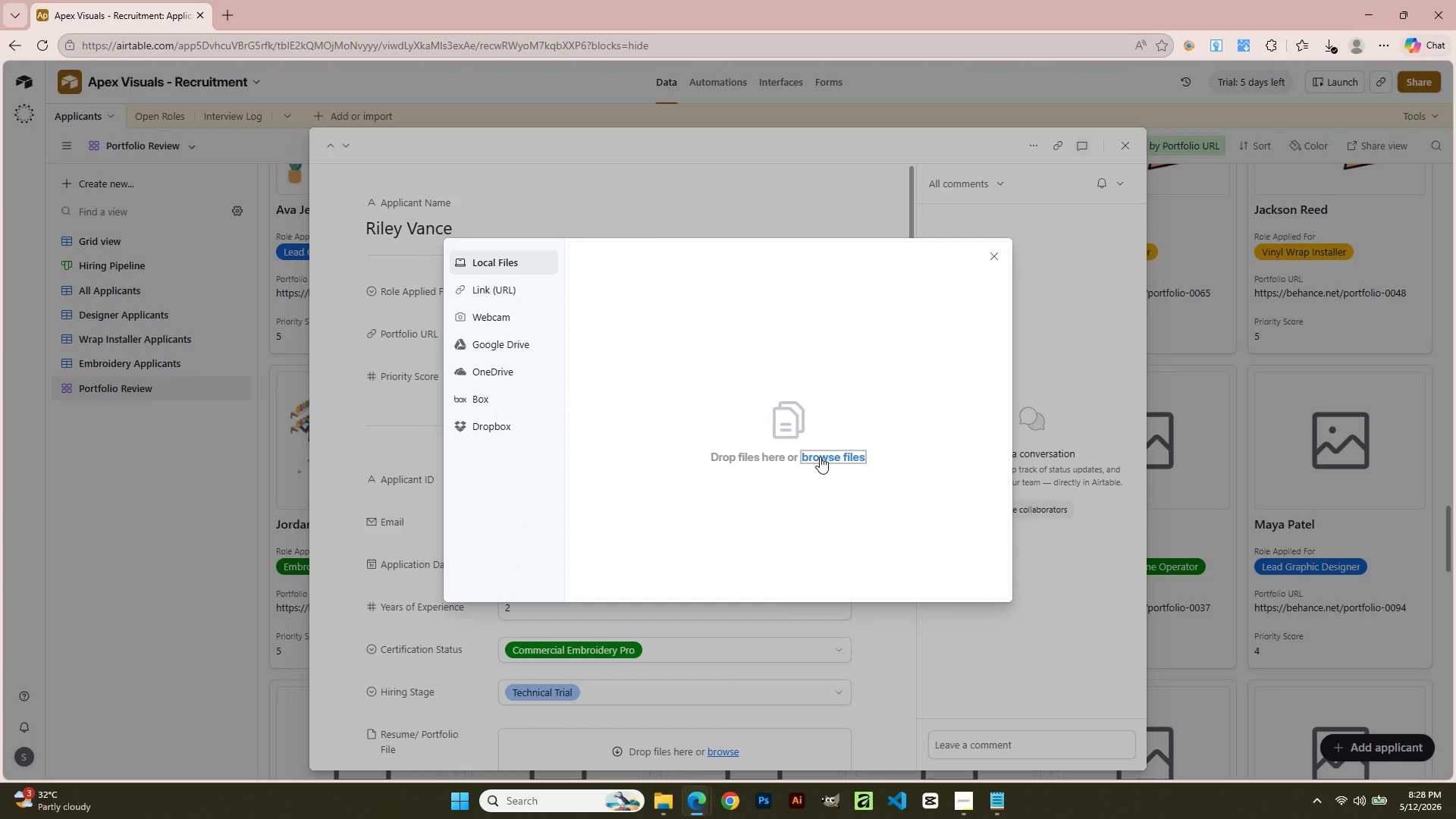 
left_click([820, 457])
 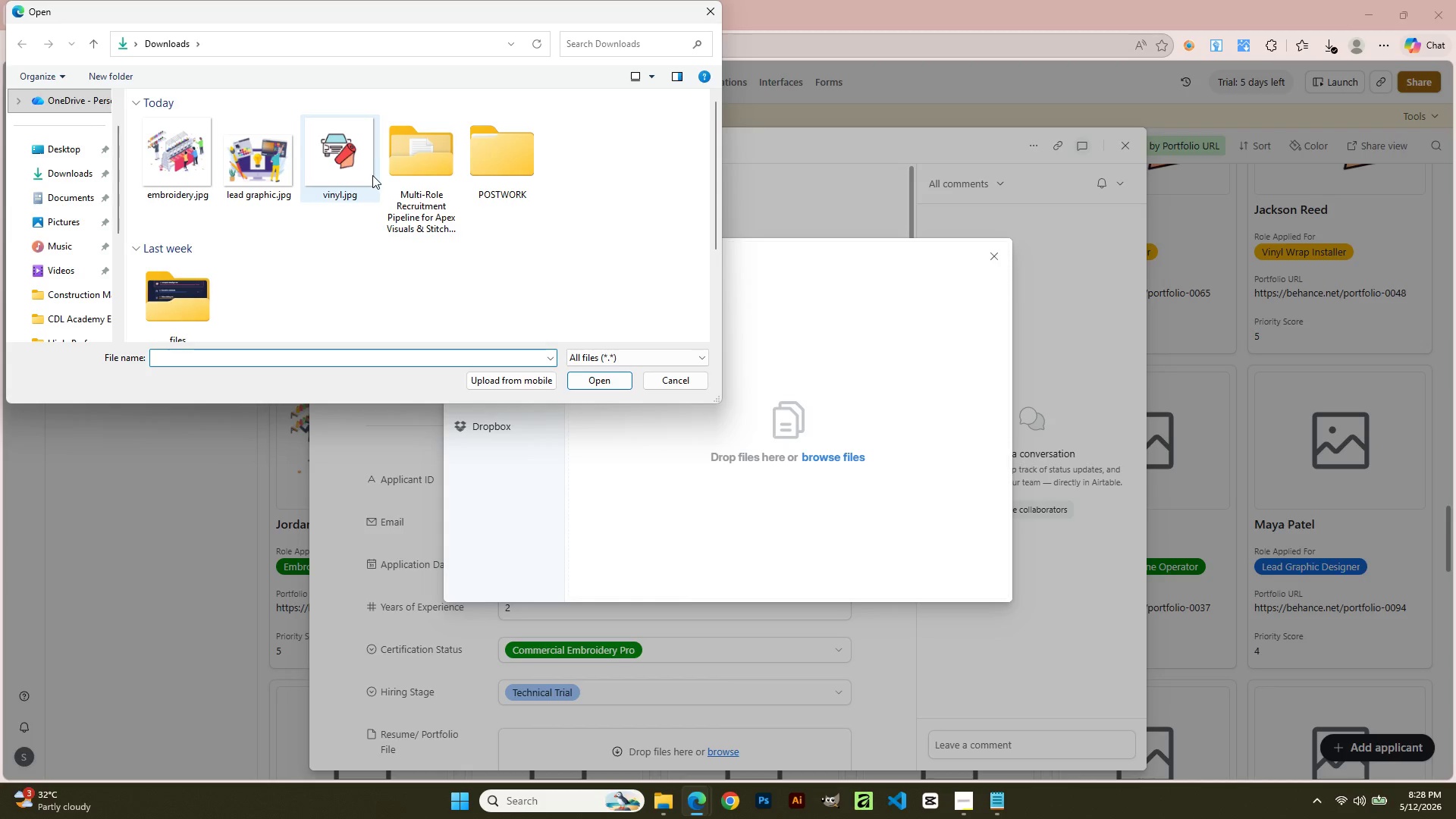 
mouse_move([356, 169])
 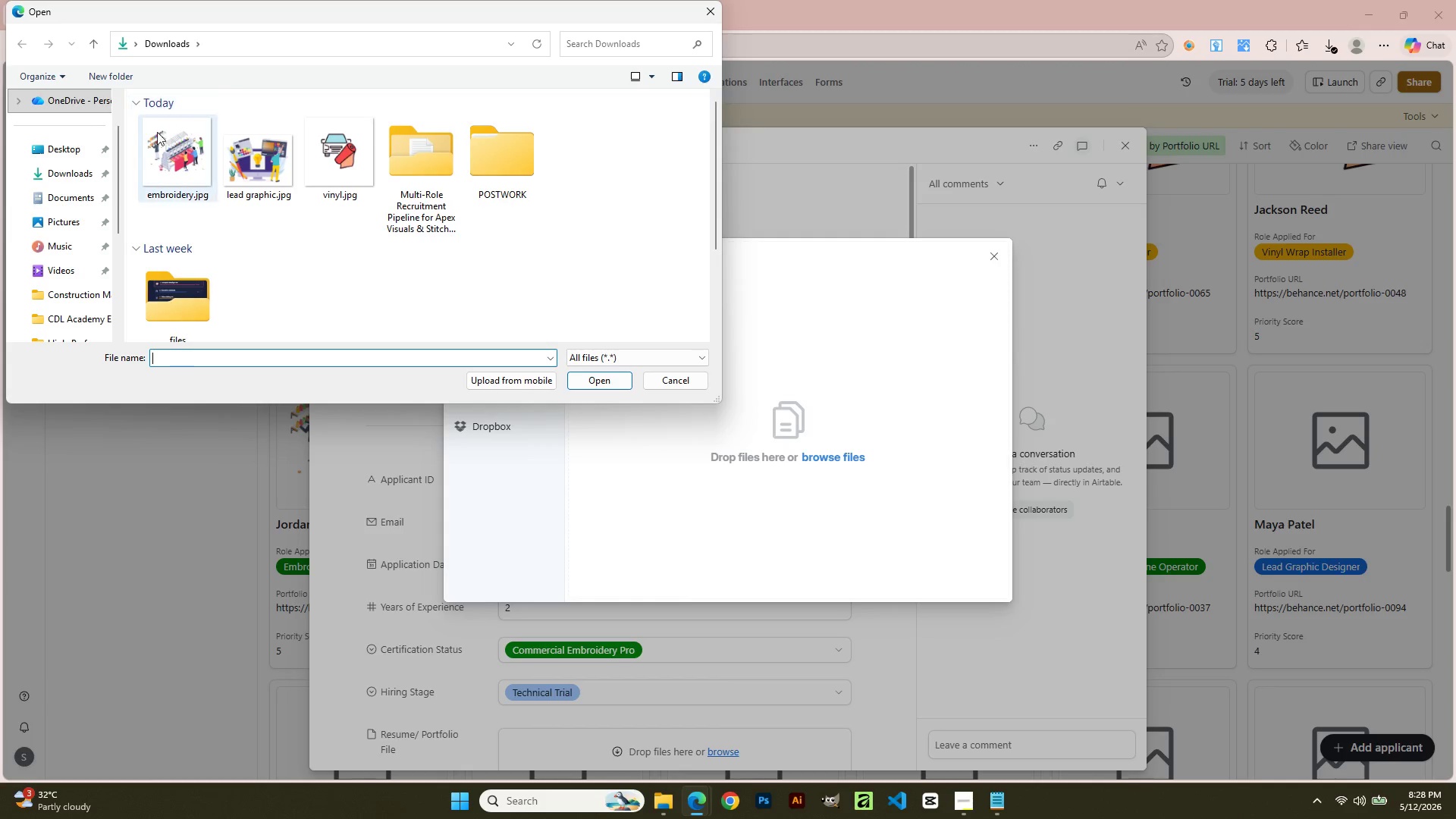 
wait(6.17)
 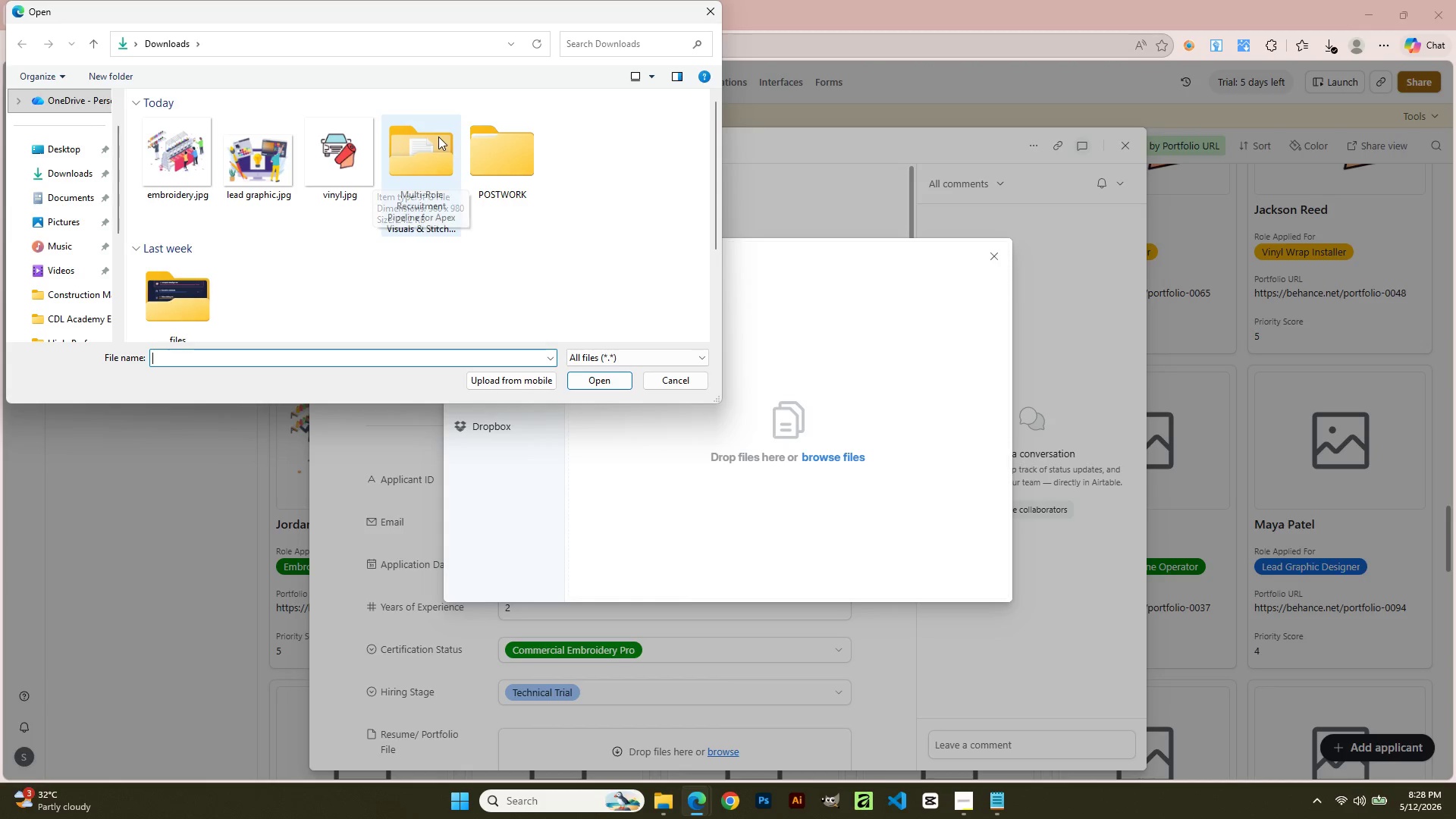 
left_click([182, 143])
 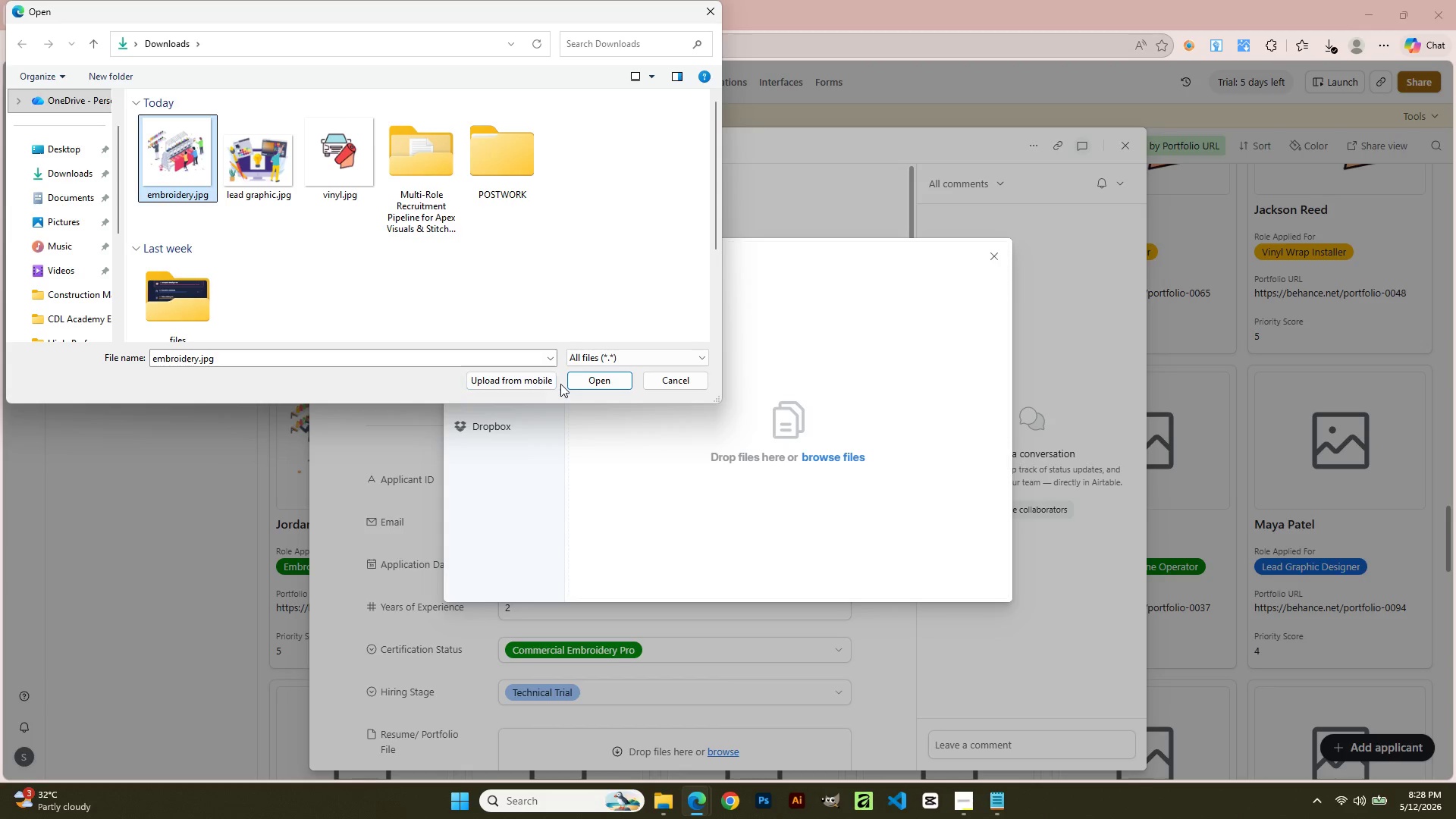 
left_click([588, 384])
 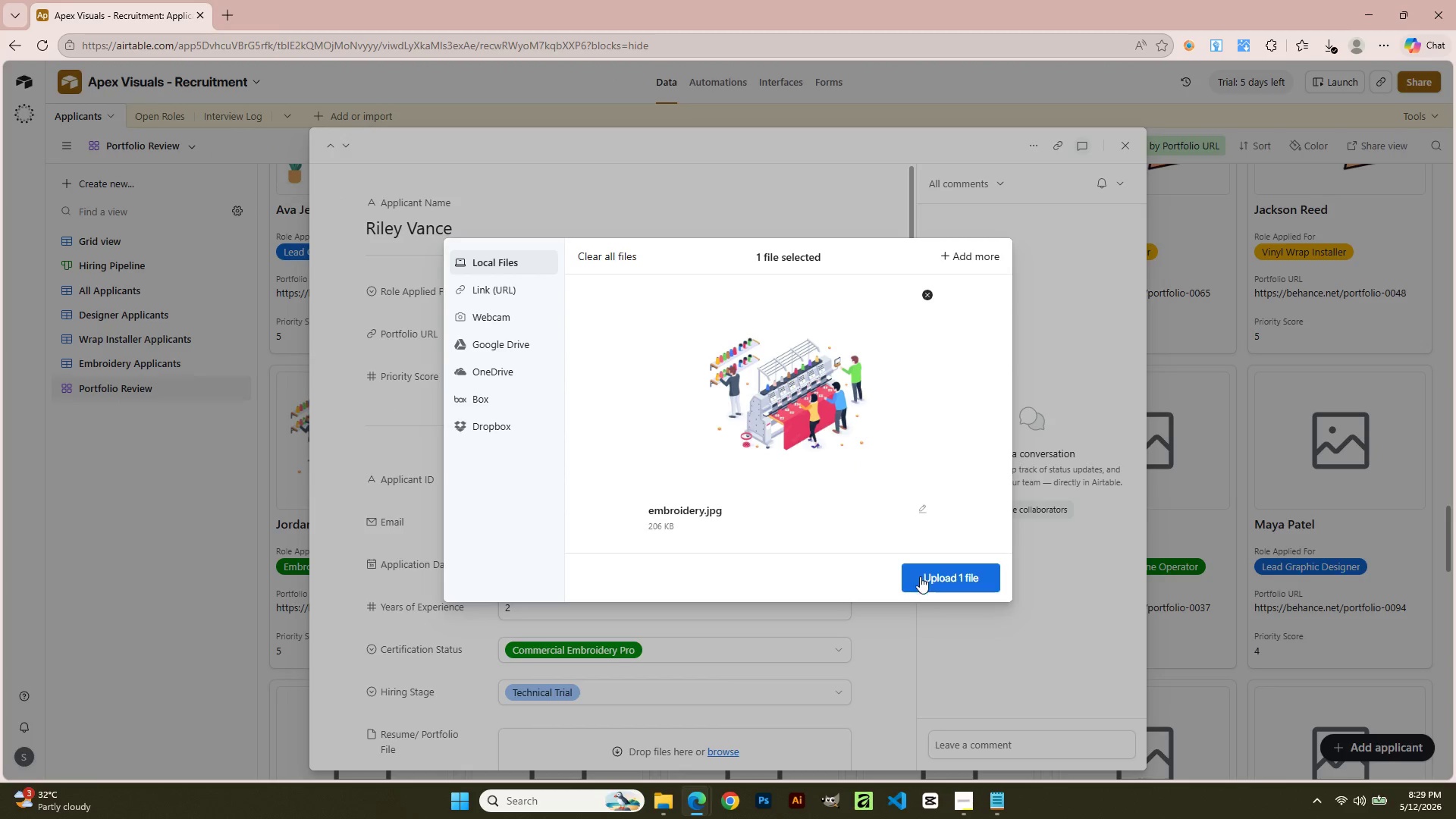 
left_click([922, 578])
 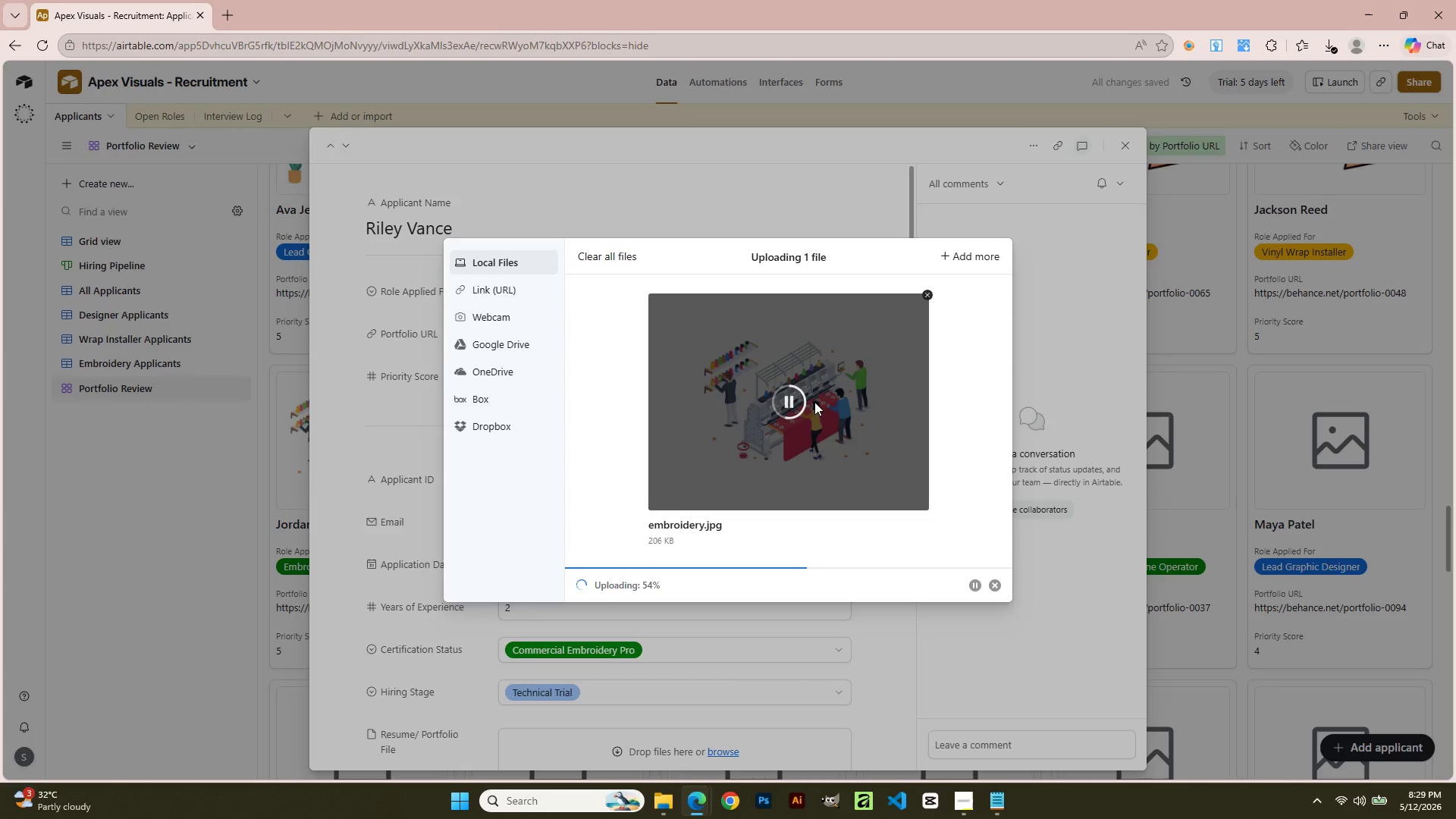 
wait(8.19)
 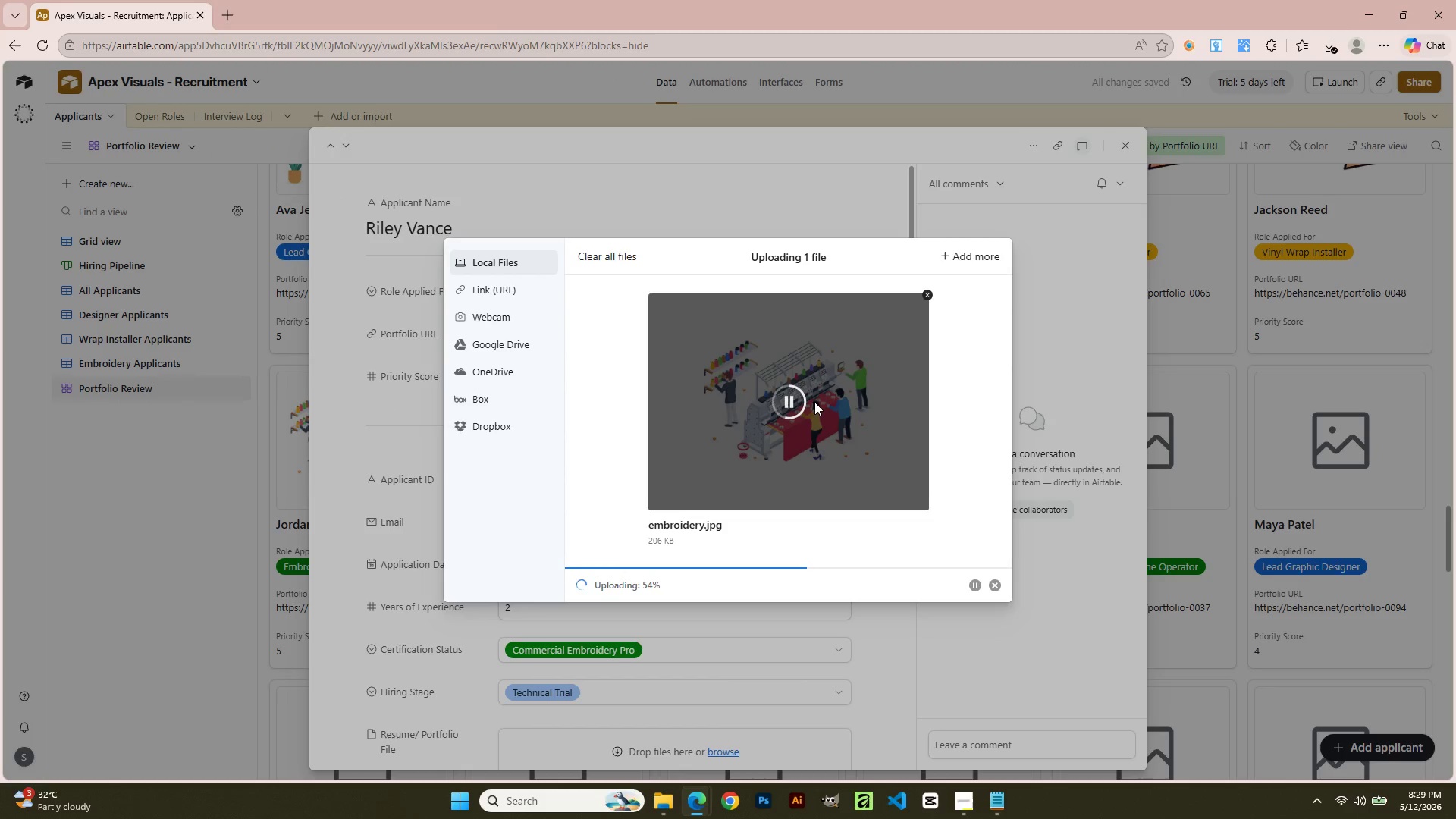 
left_click([1132, 135])
 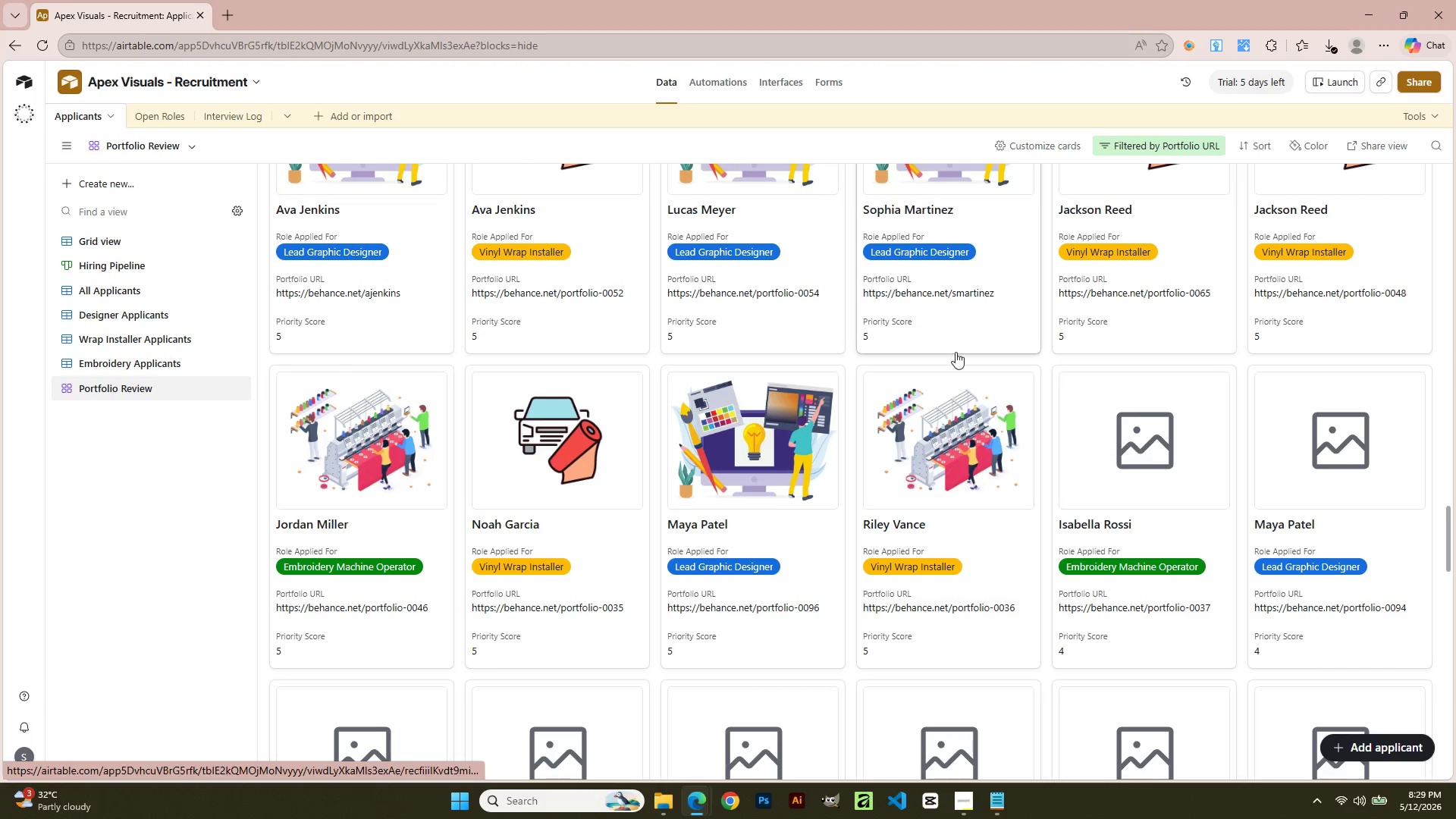 
left_click([953, 416])
 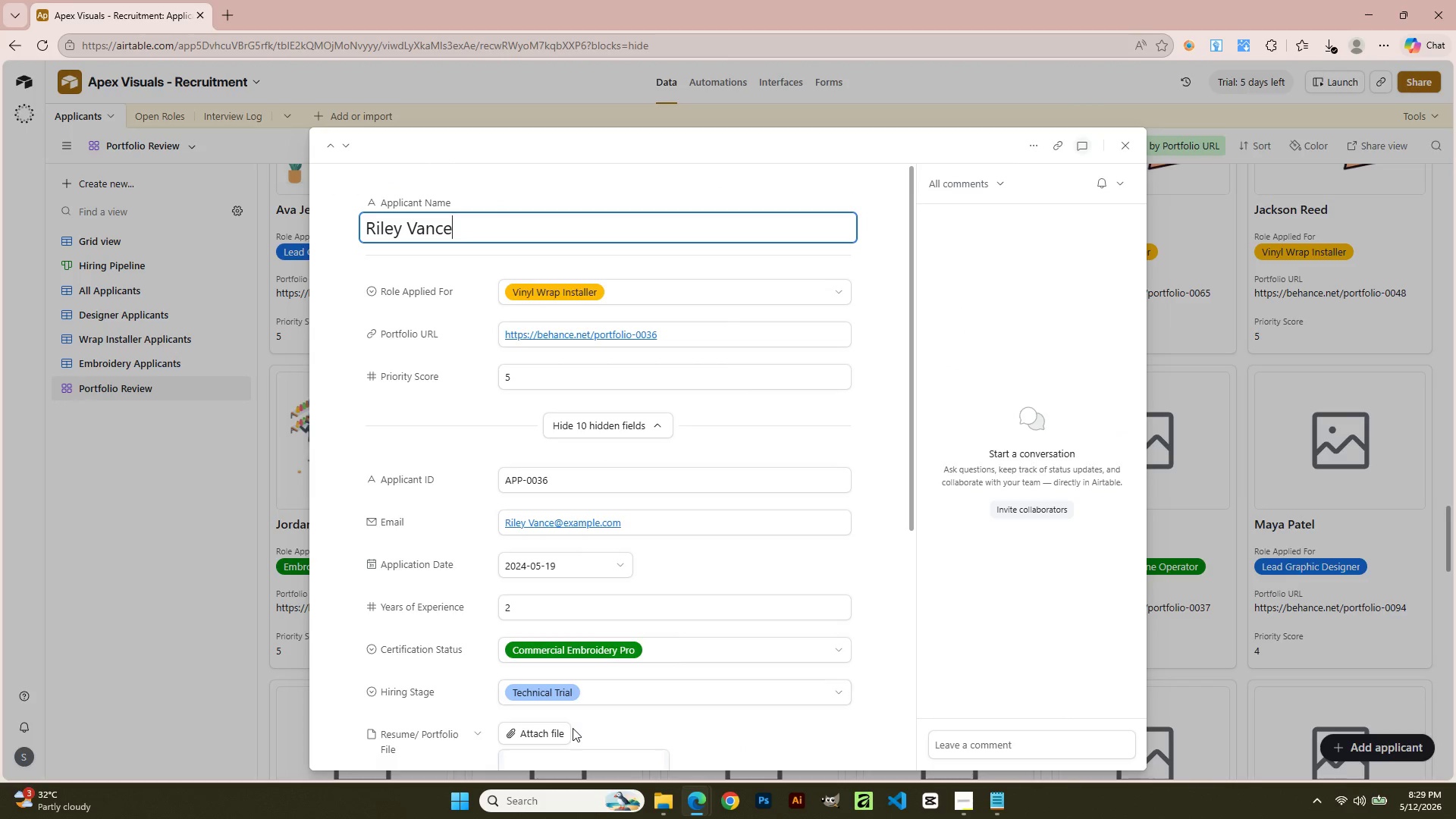 
scroll: coordinate [573, 728], scroll_direction: down, amount: 3.0
 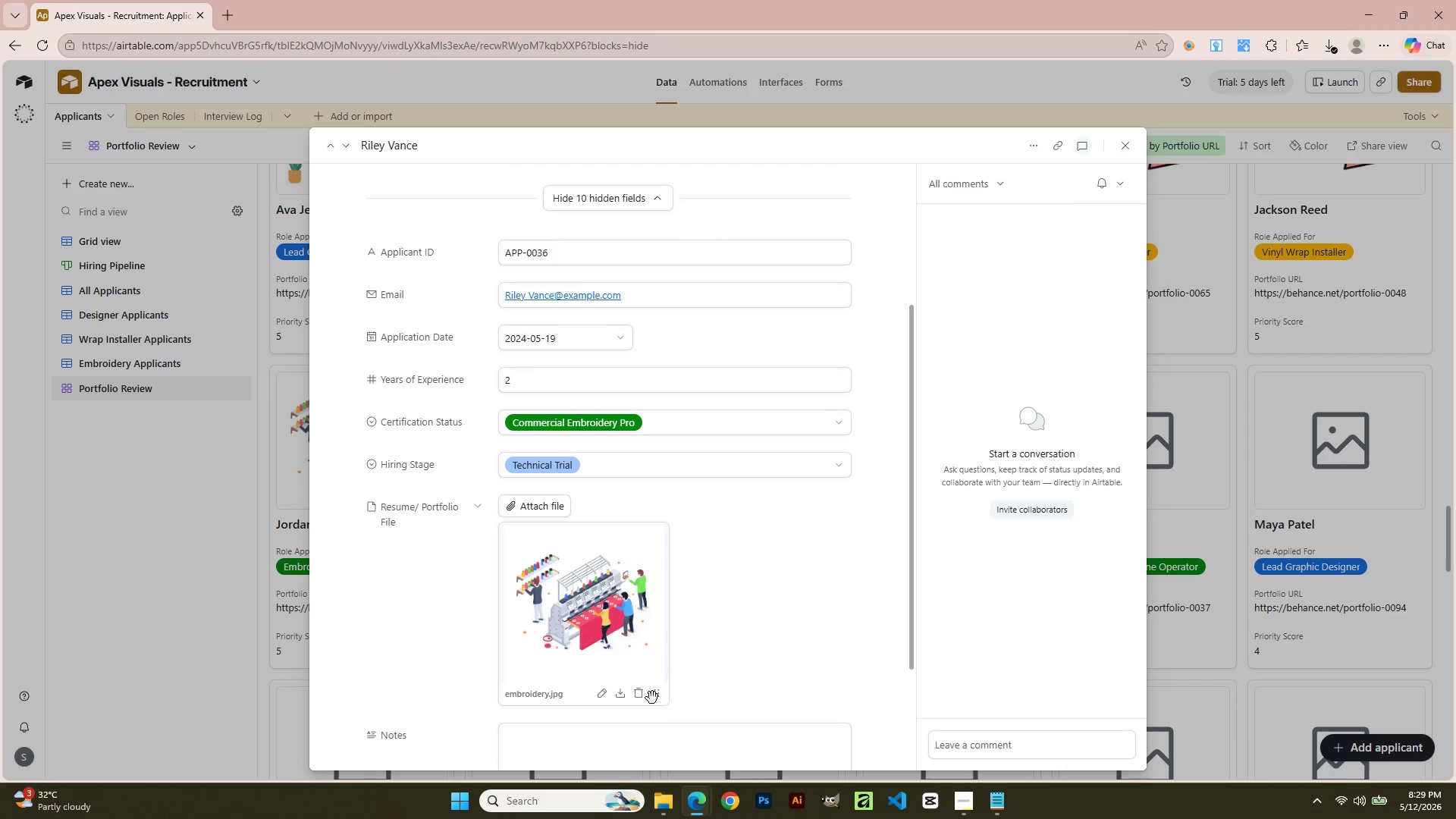 
left_click([637, 696])
 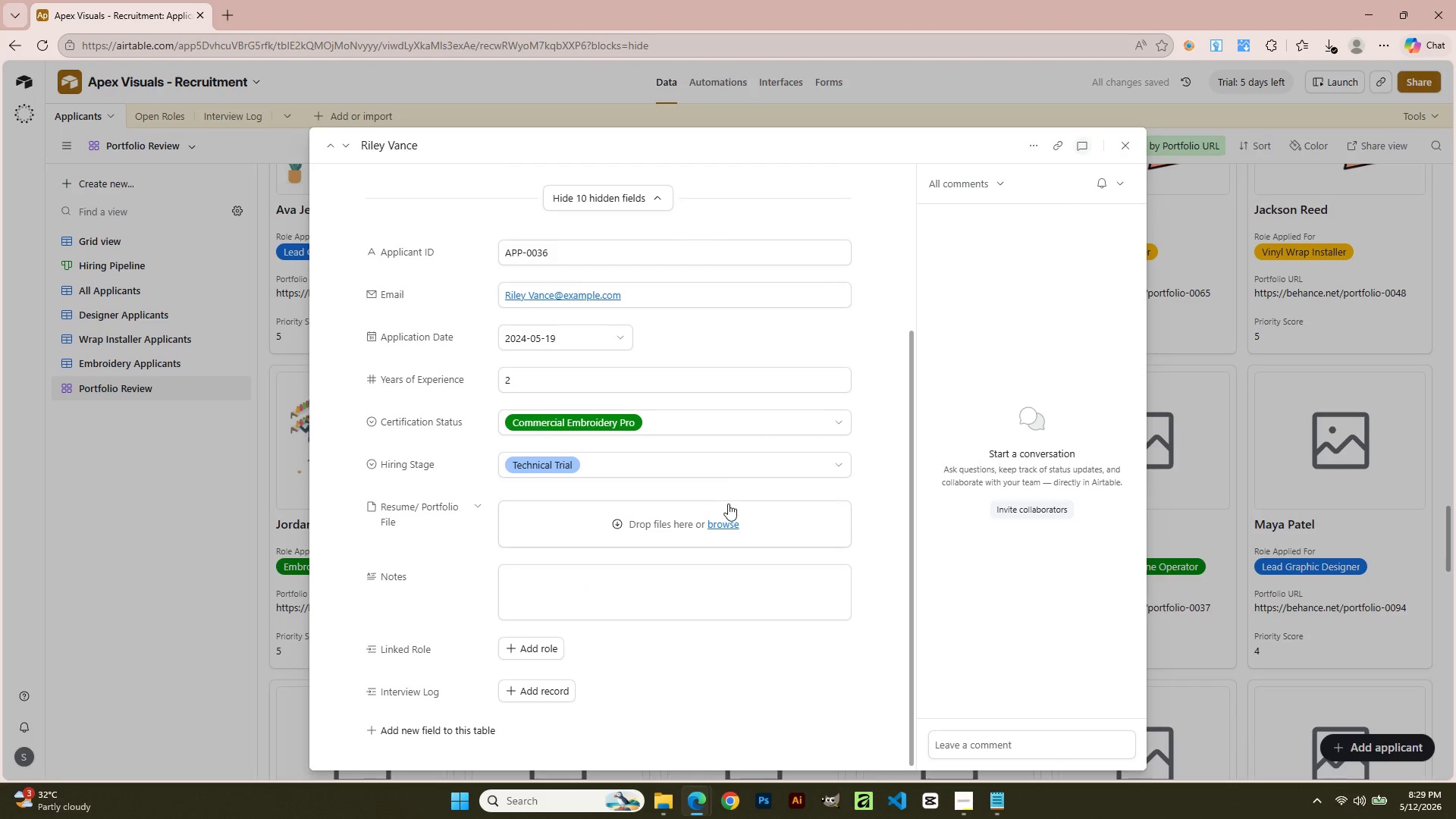 
left_click([727, 507])
 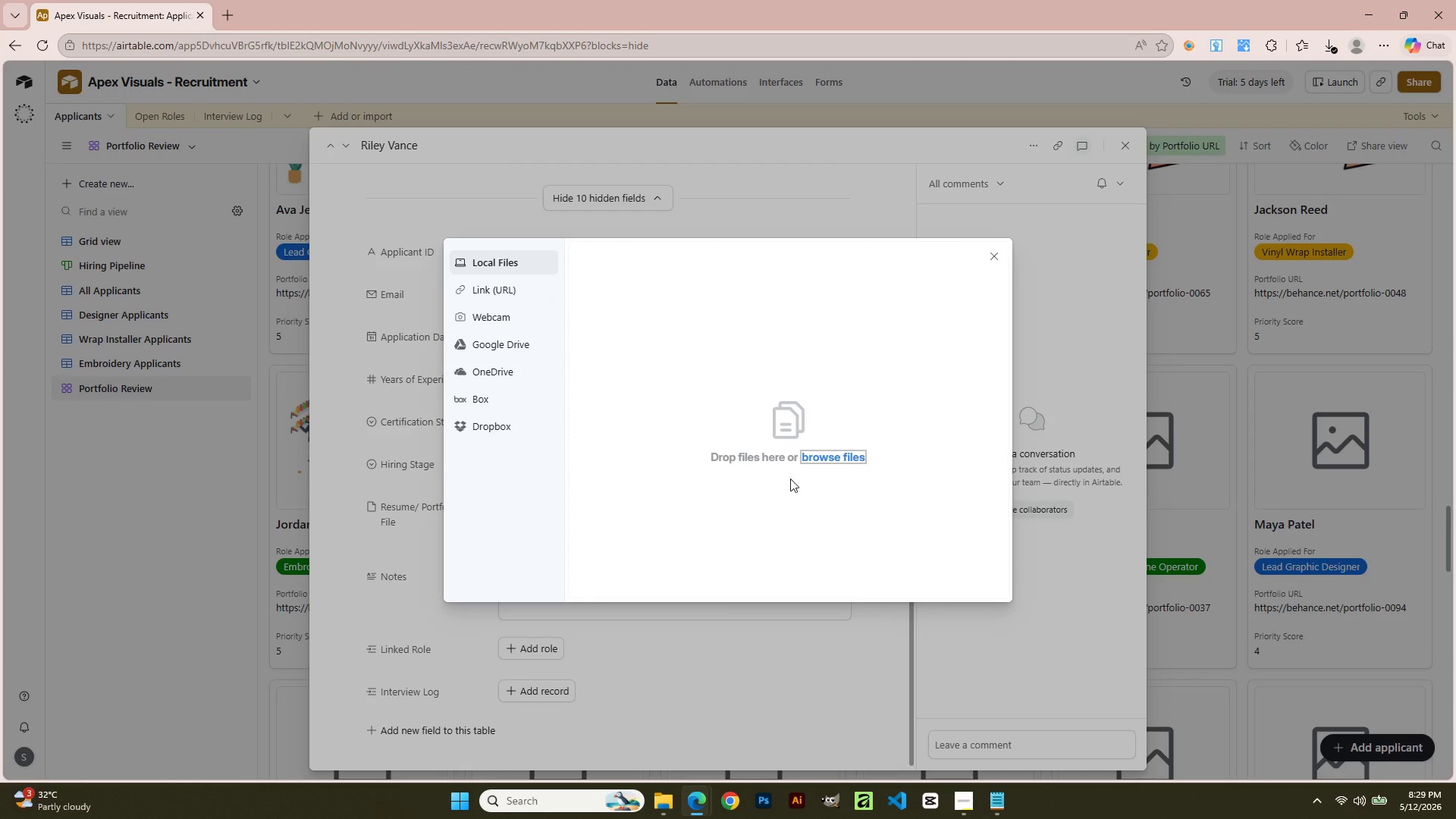 
left_click([816, 460])
 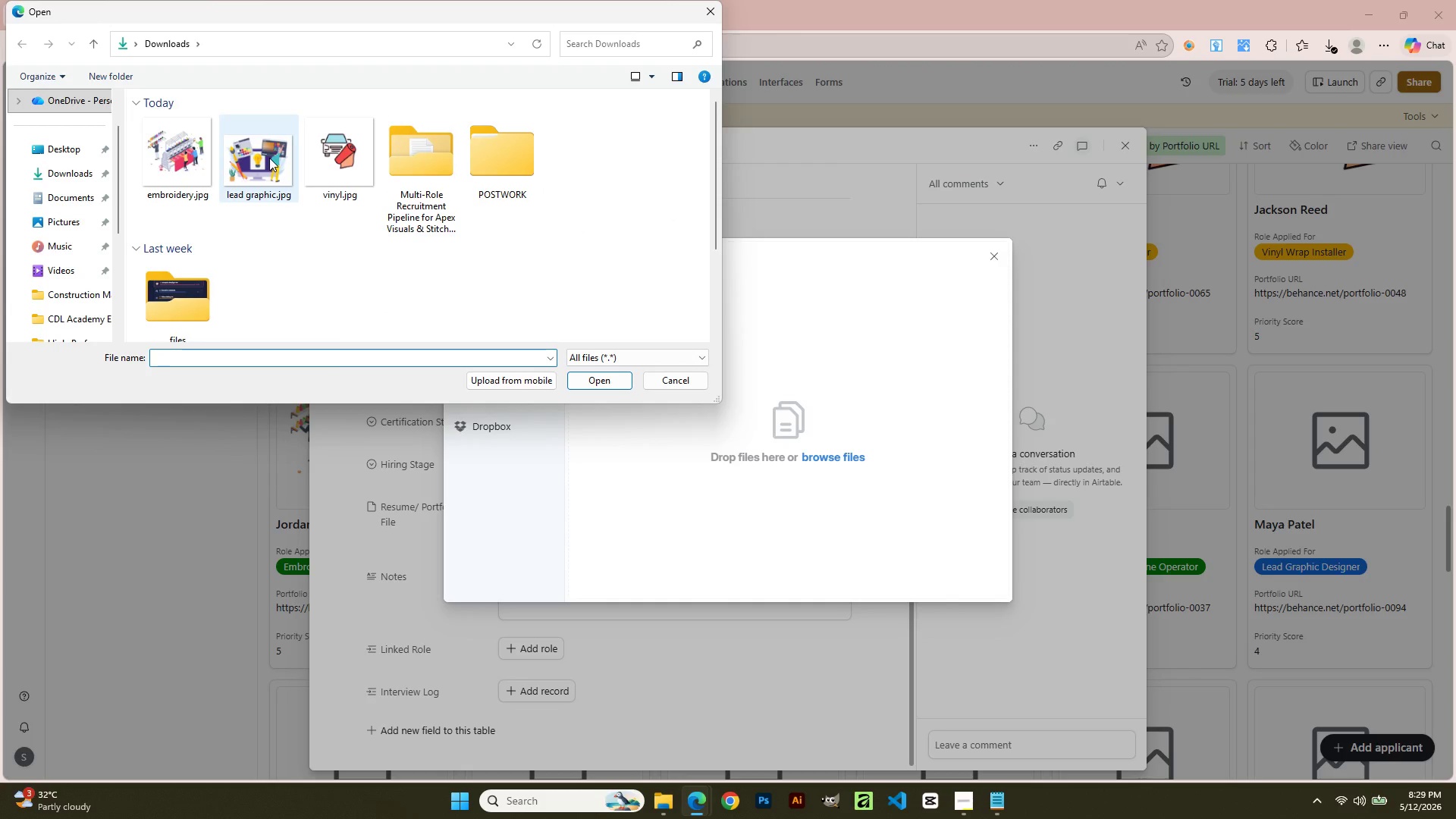 
left_click_drag(start_coordinate=[331, 154], to_coordinate=[325, 155])
 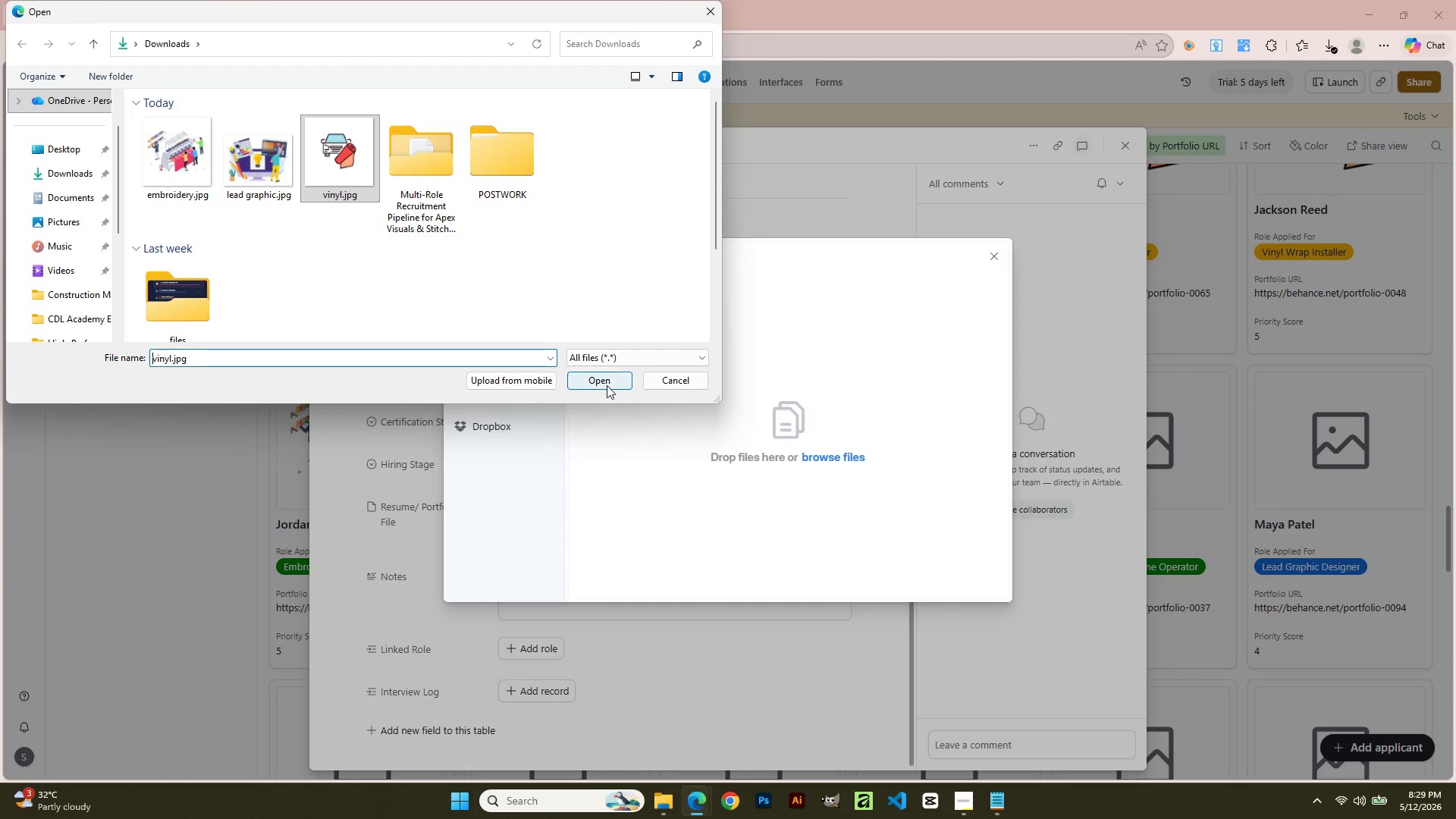 
left_click([607, 385])
 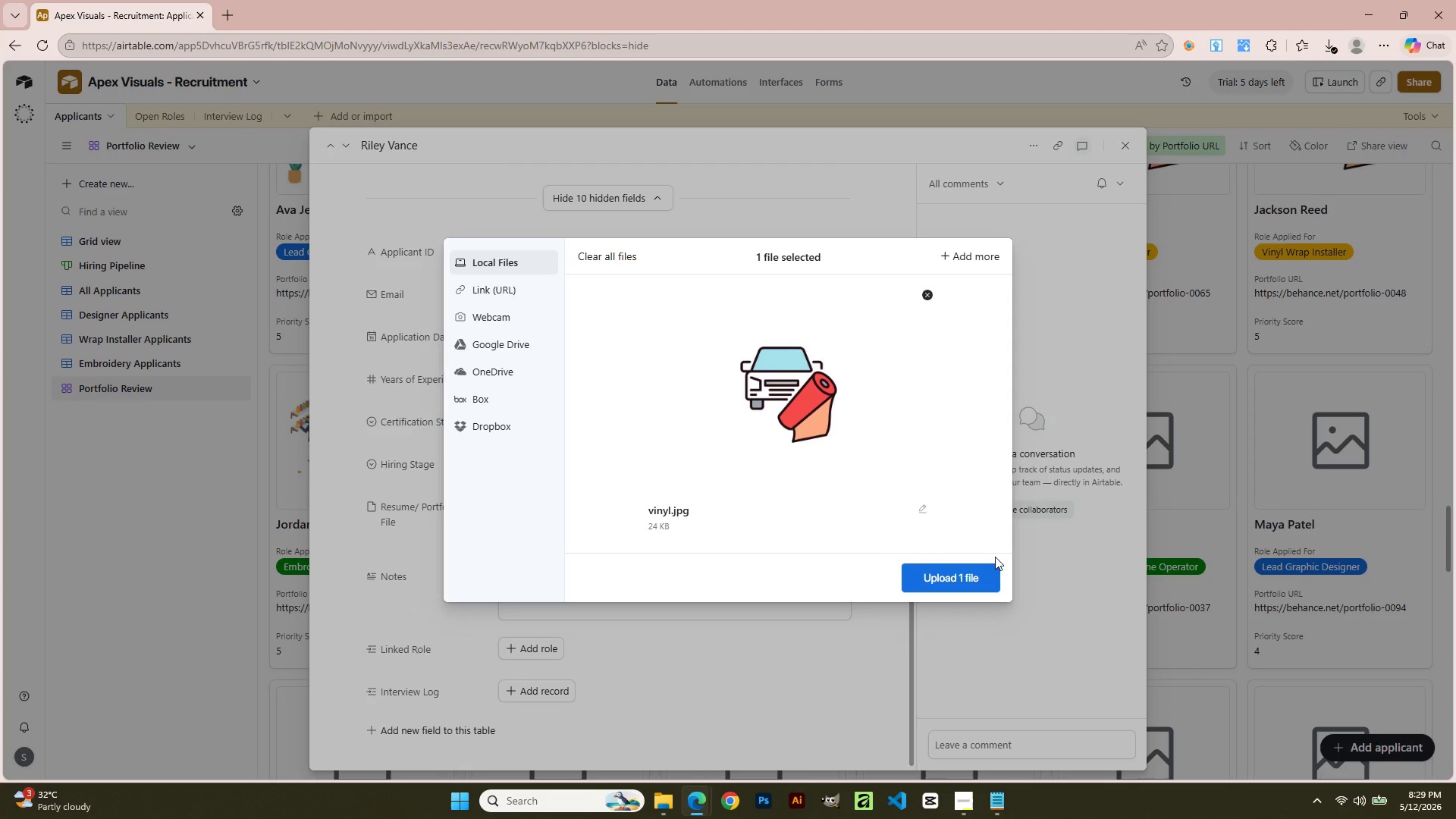 
left_click([990, 573])
 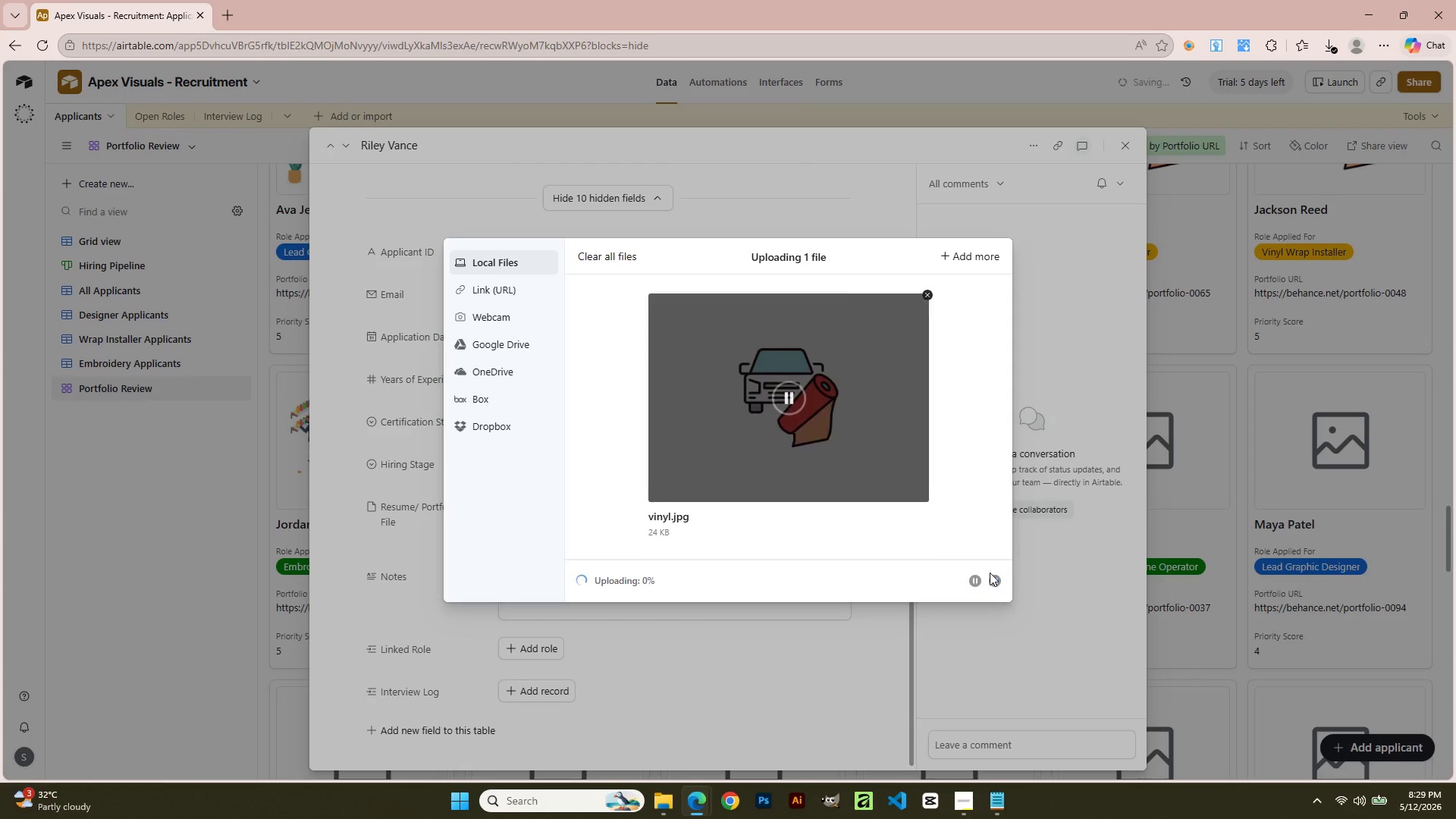 
mouse_move([1005, 546])
 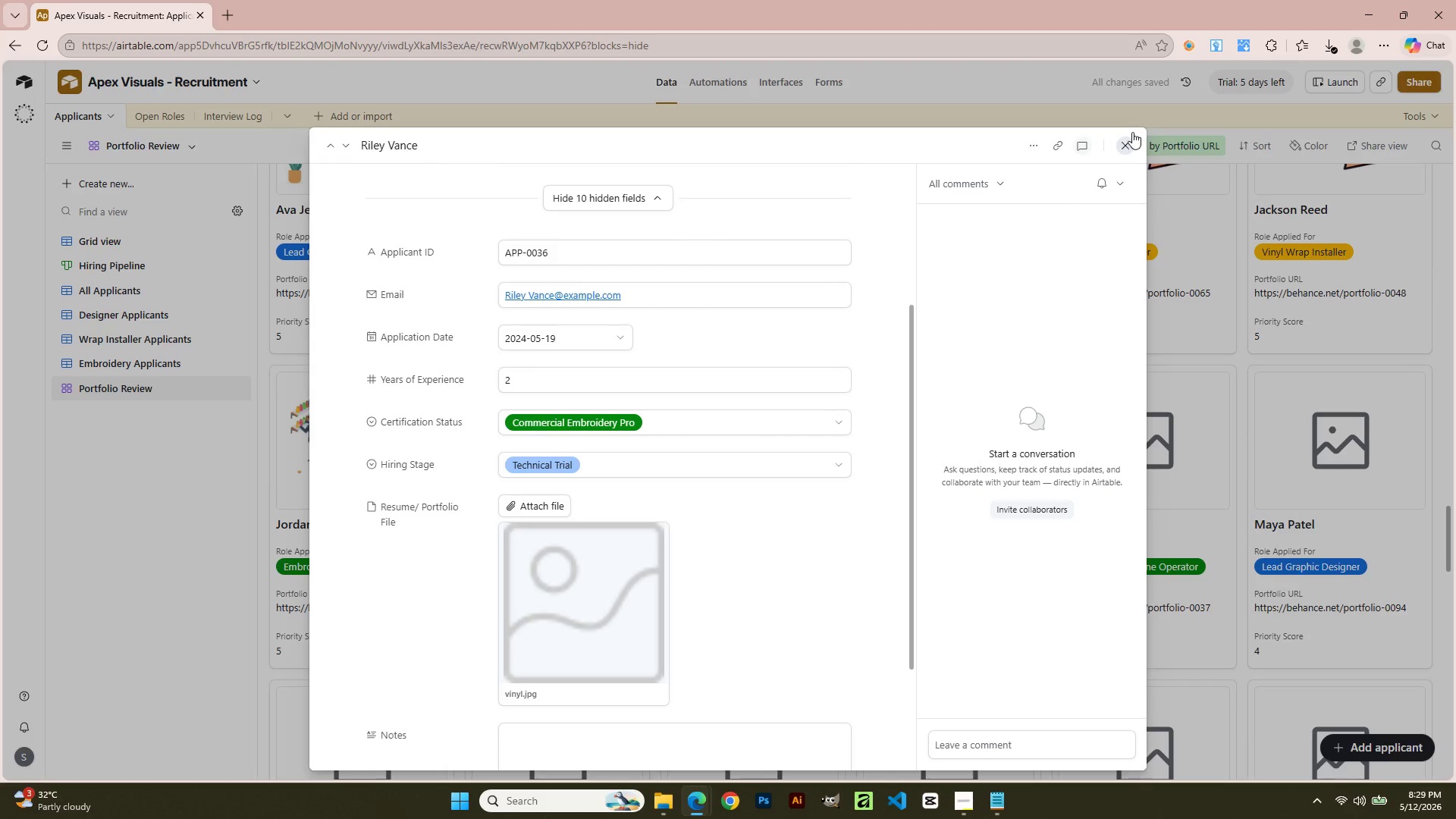 
left_click([1132, 132])
 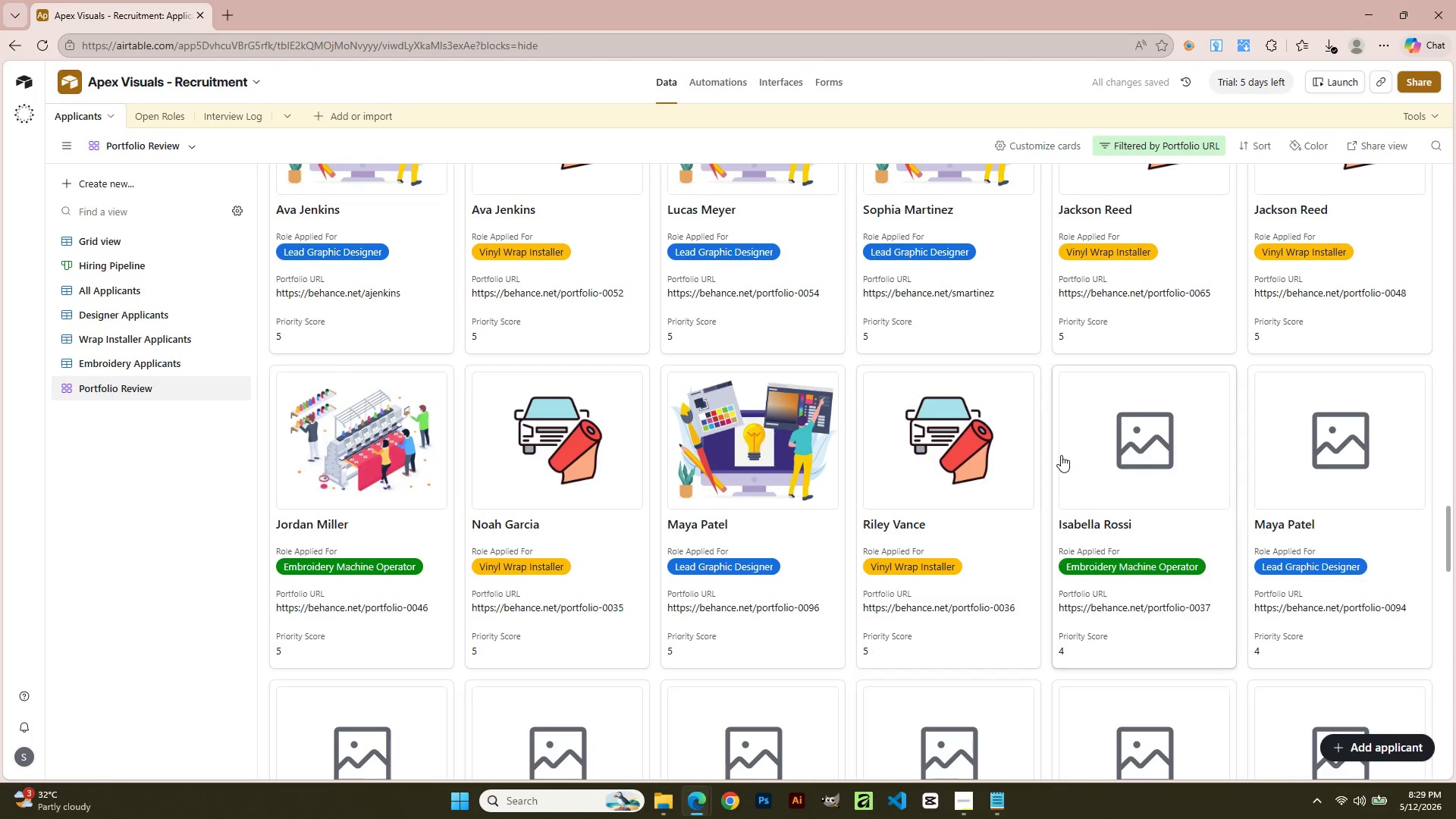 
left_click([1070, 455])
 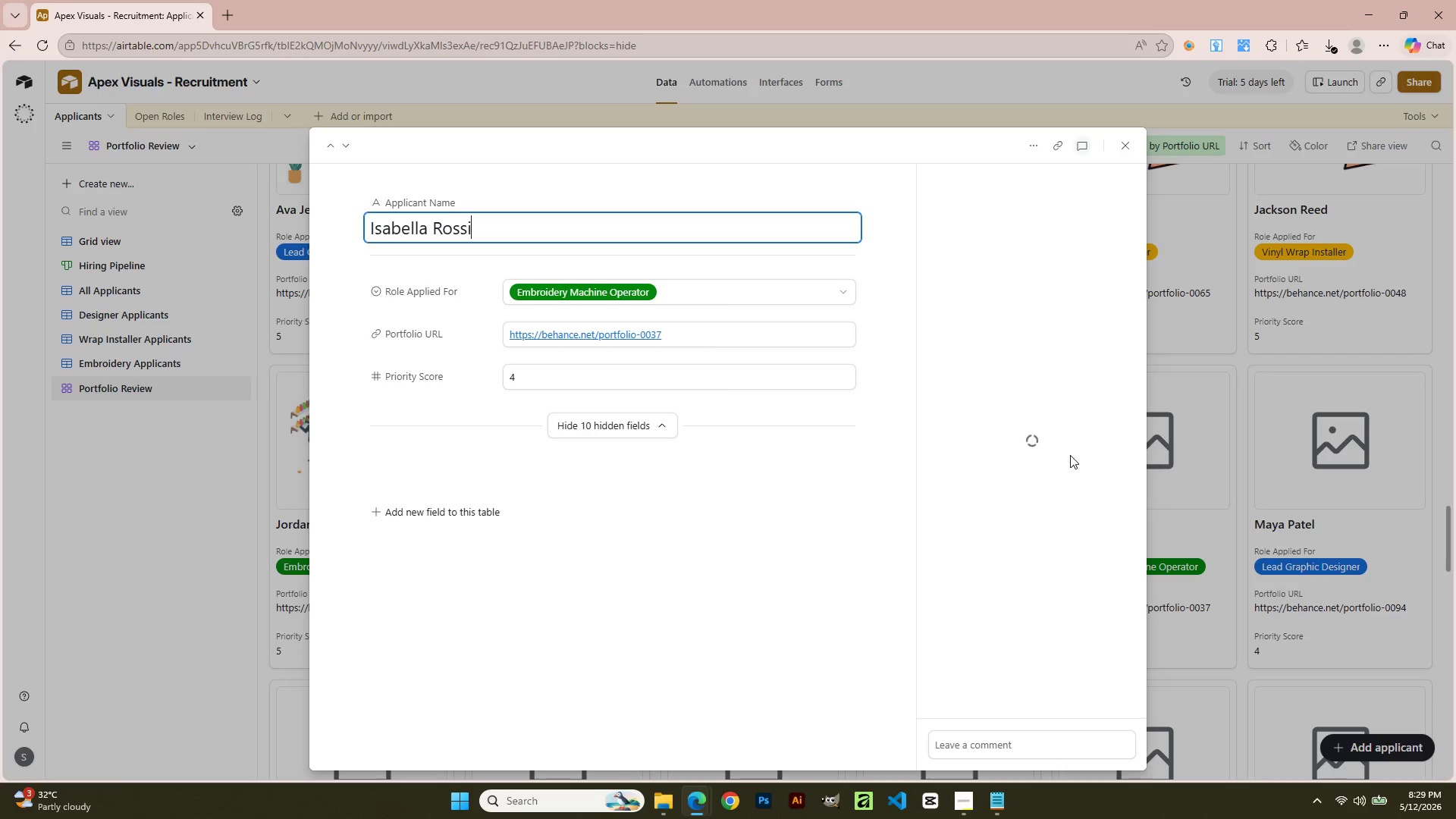 
mouse_move([1103, 419])
 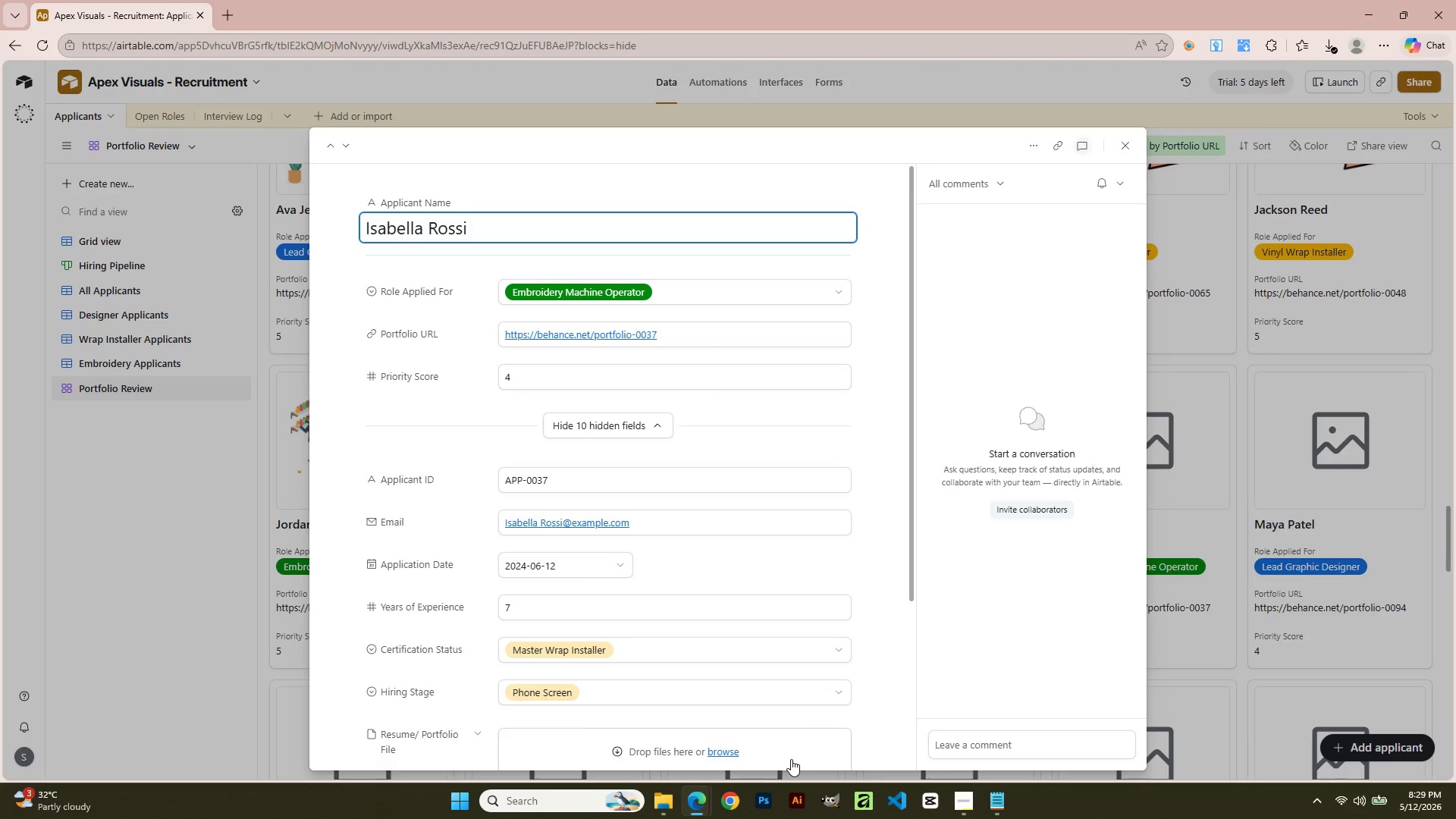 
left_click([794, 733])
 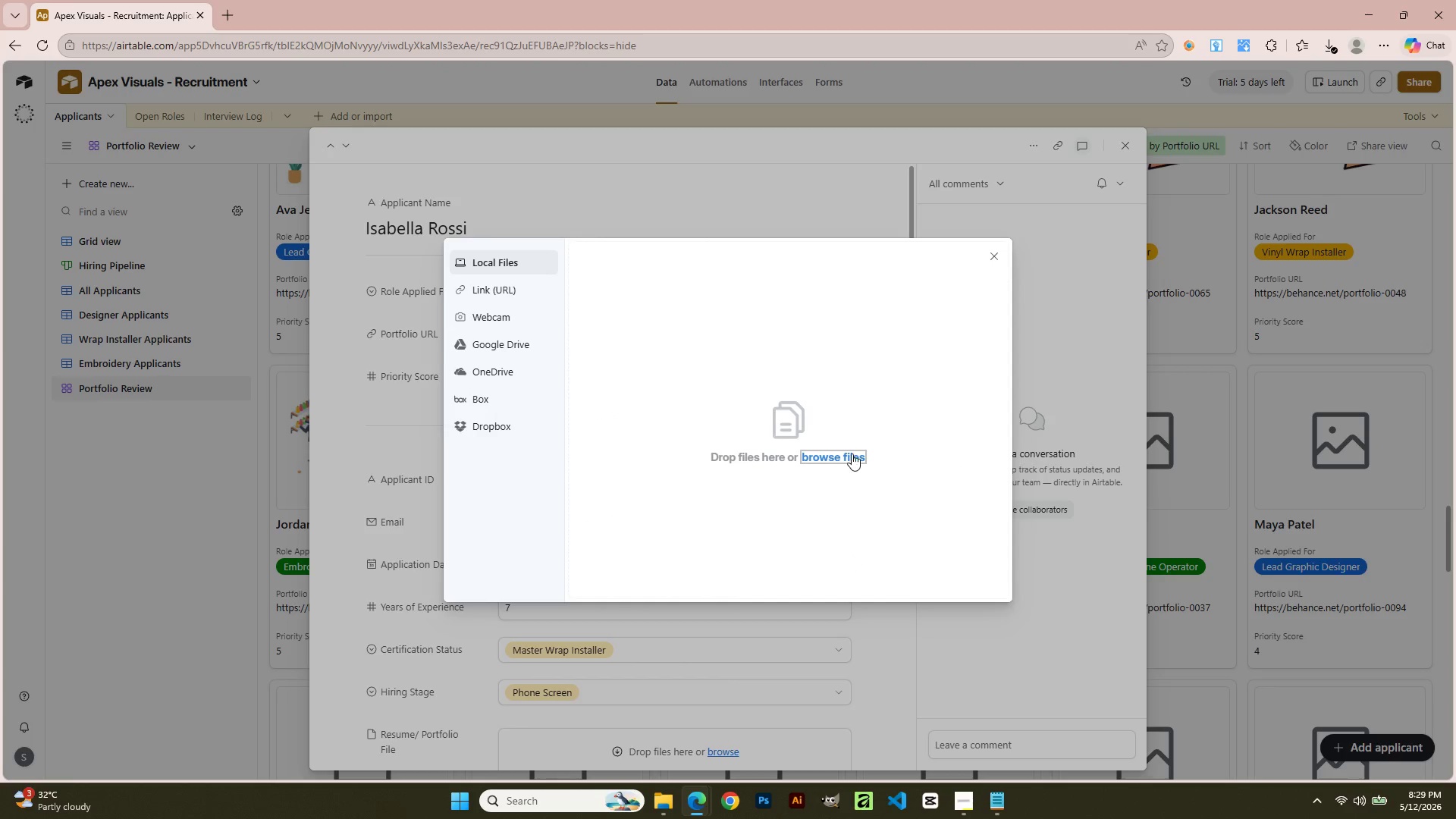 
left_click_drag(start_coordinate=[852, 453], to_coordinate=[858, 445])
 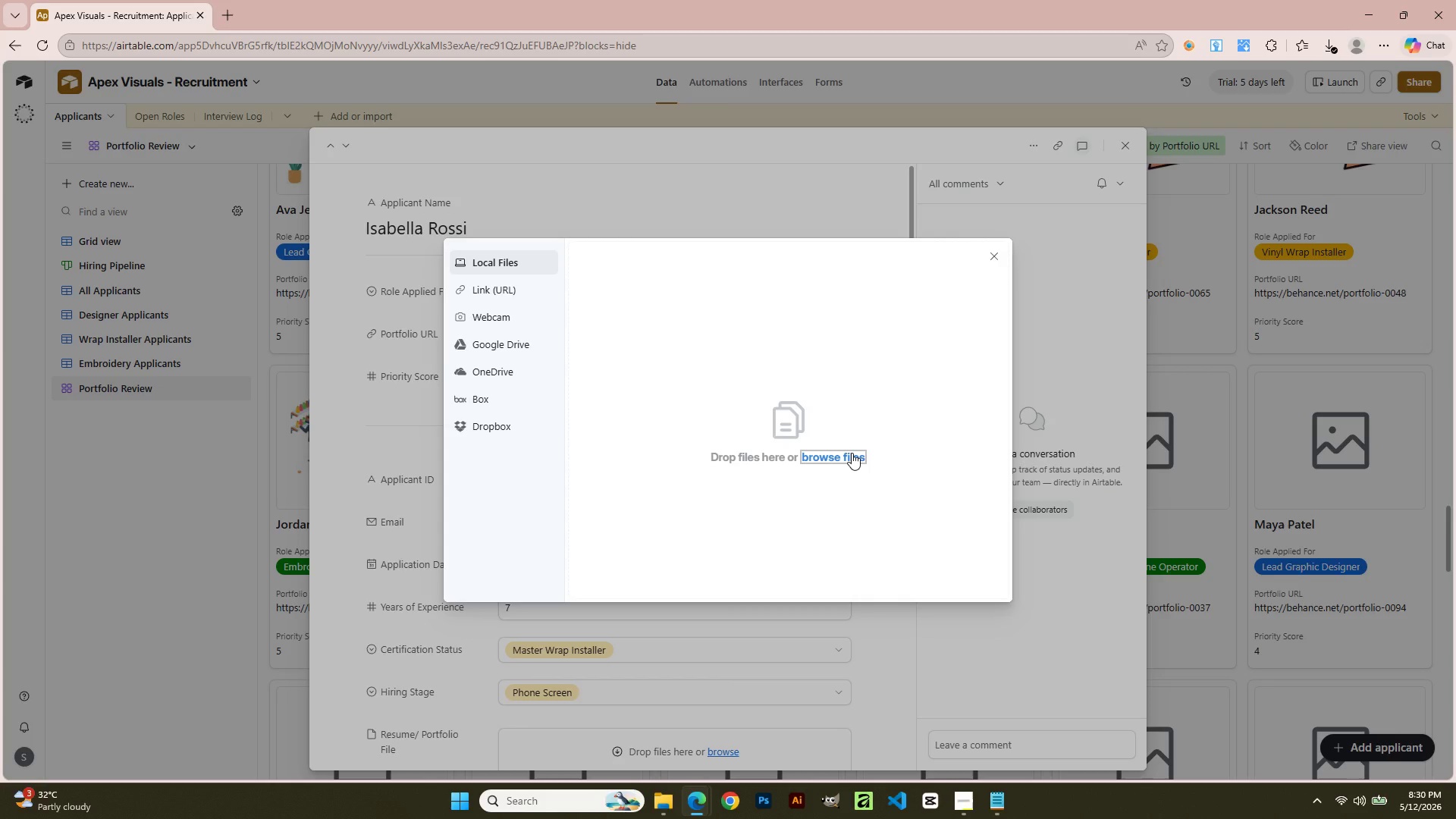 
left_click([852, 453])
 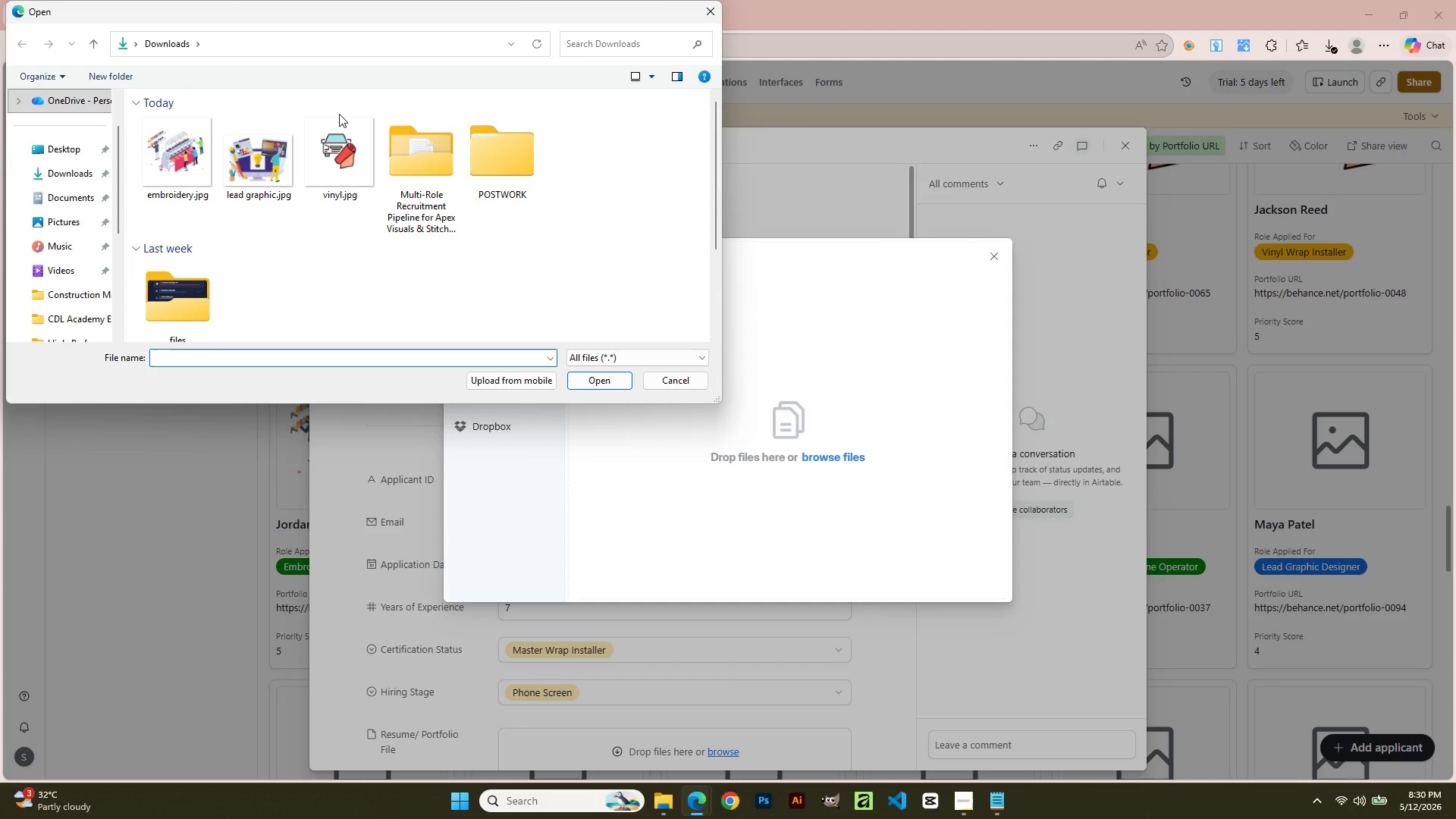 
wait(7.67)
 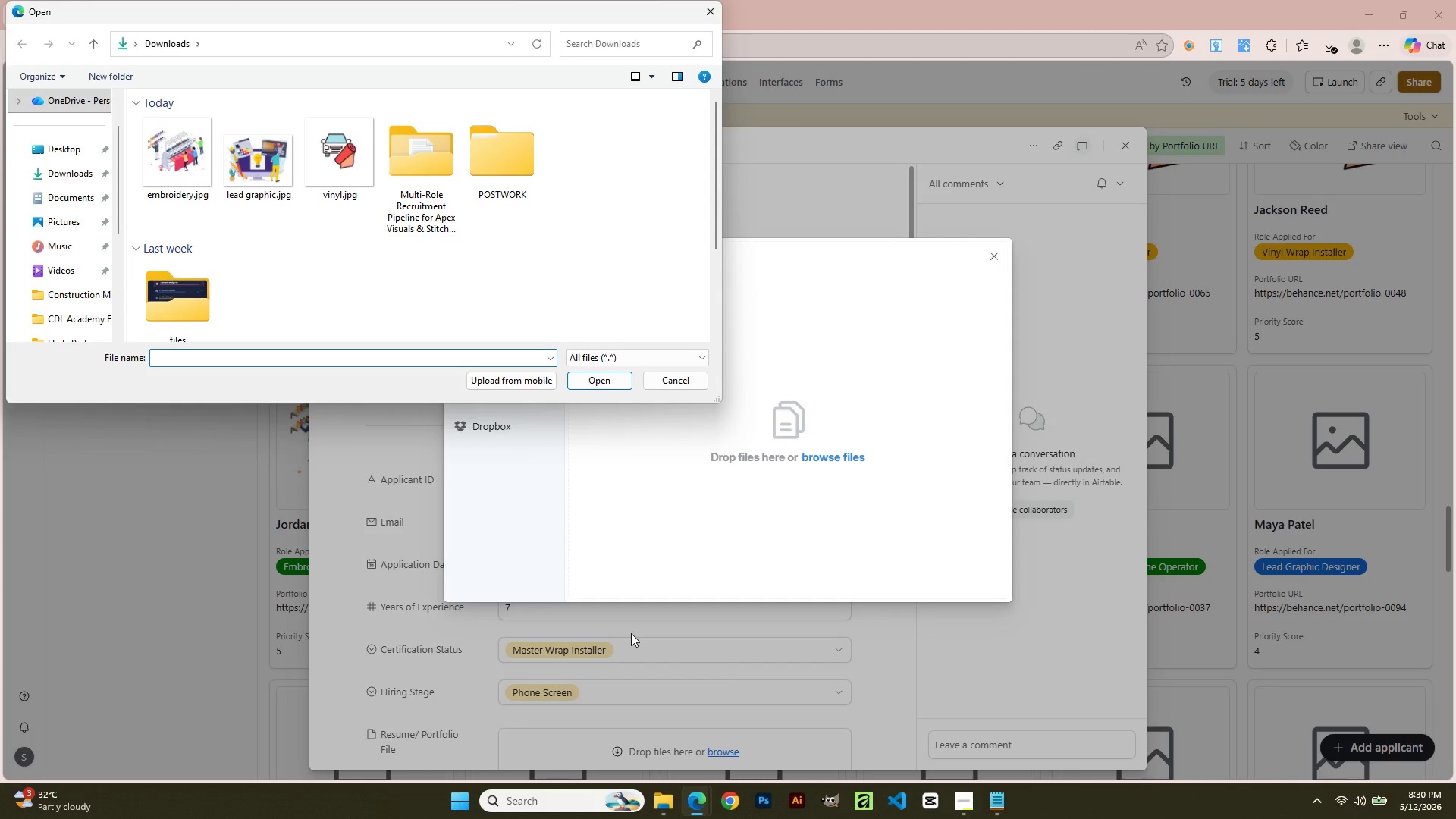 
left_click([158, 121])
 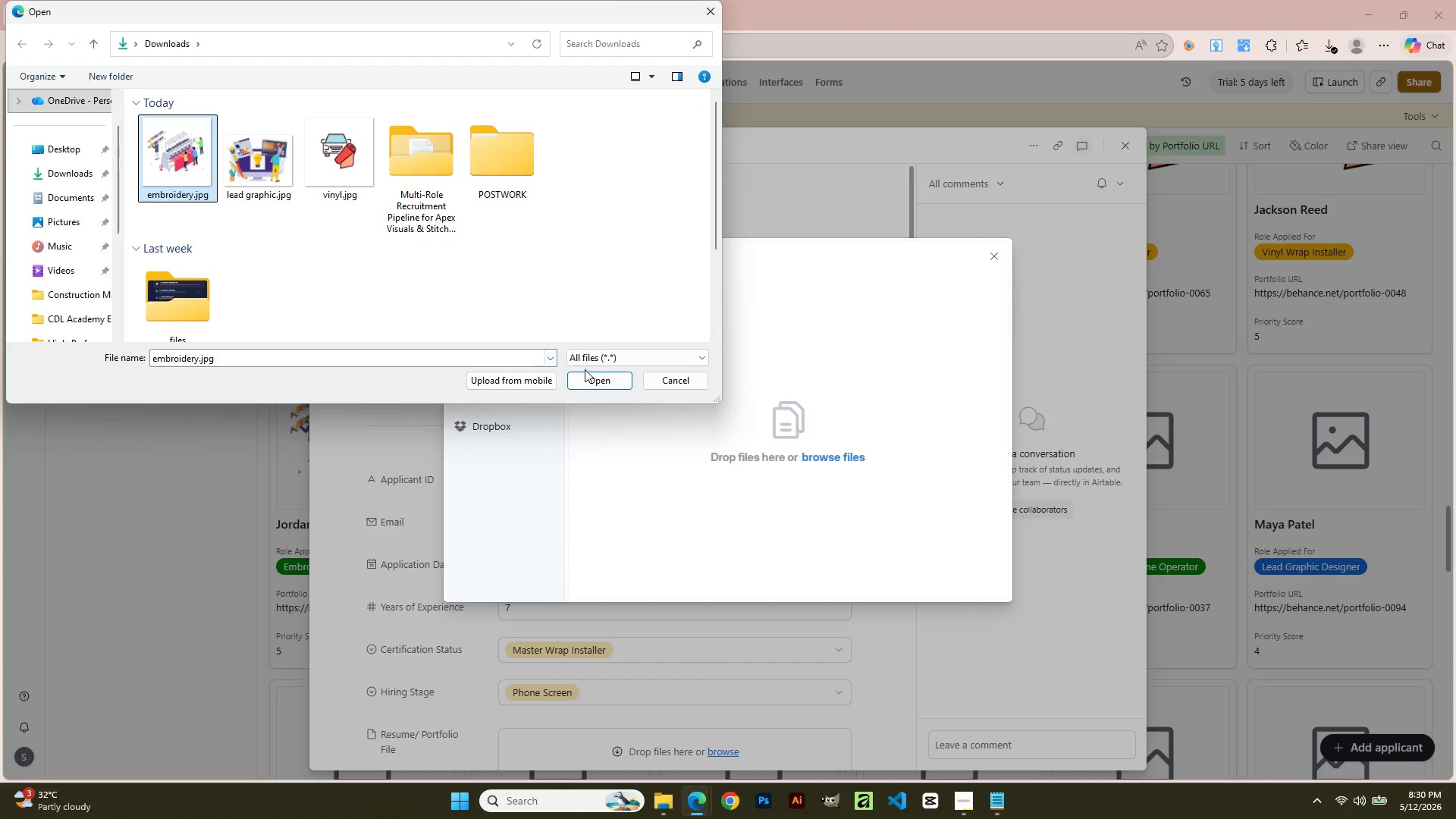 
left_click([589, 376])
 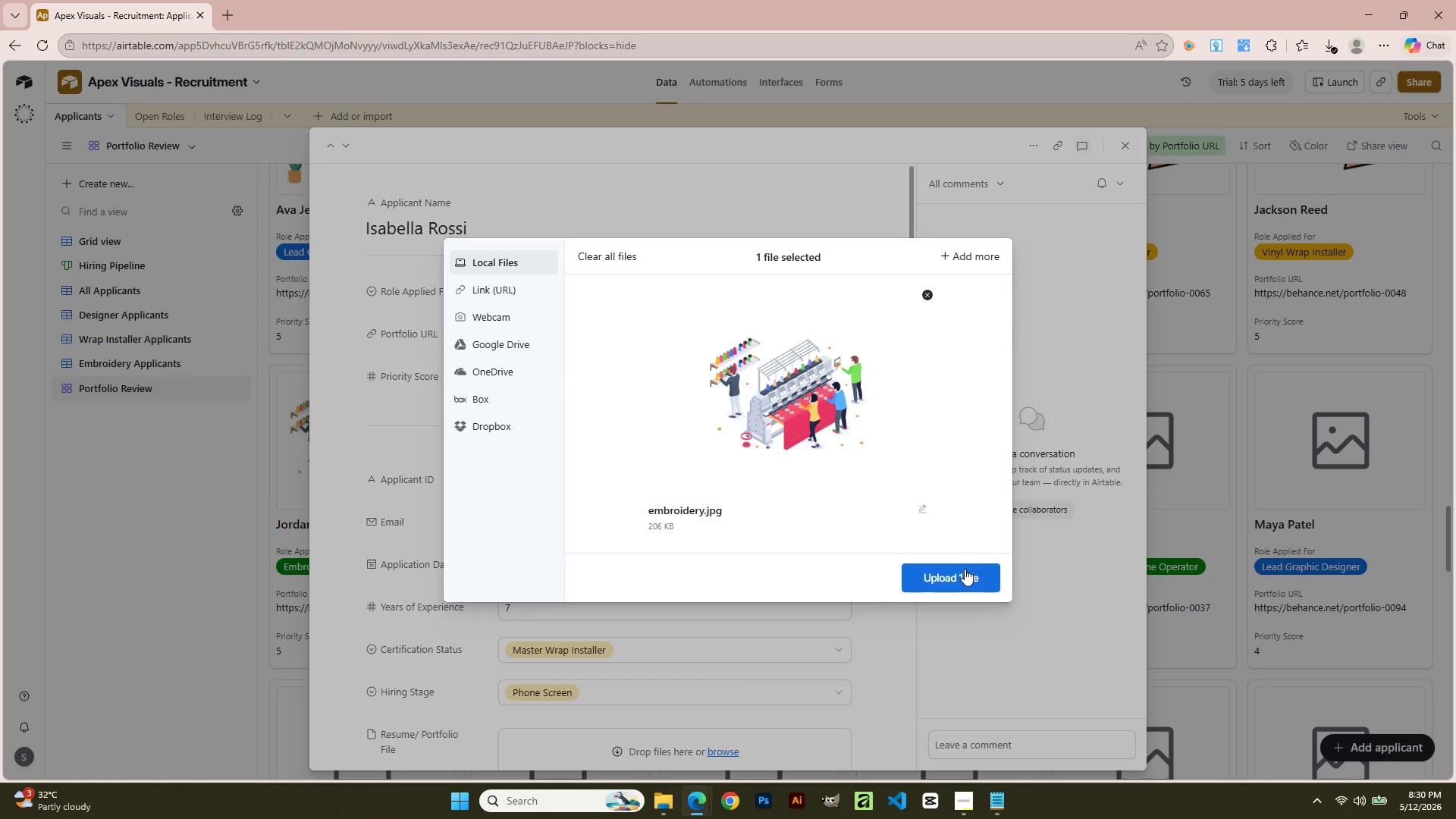 
left_click([962, 569])
 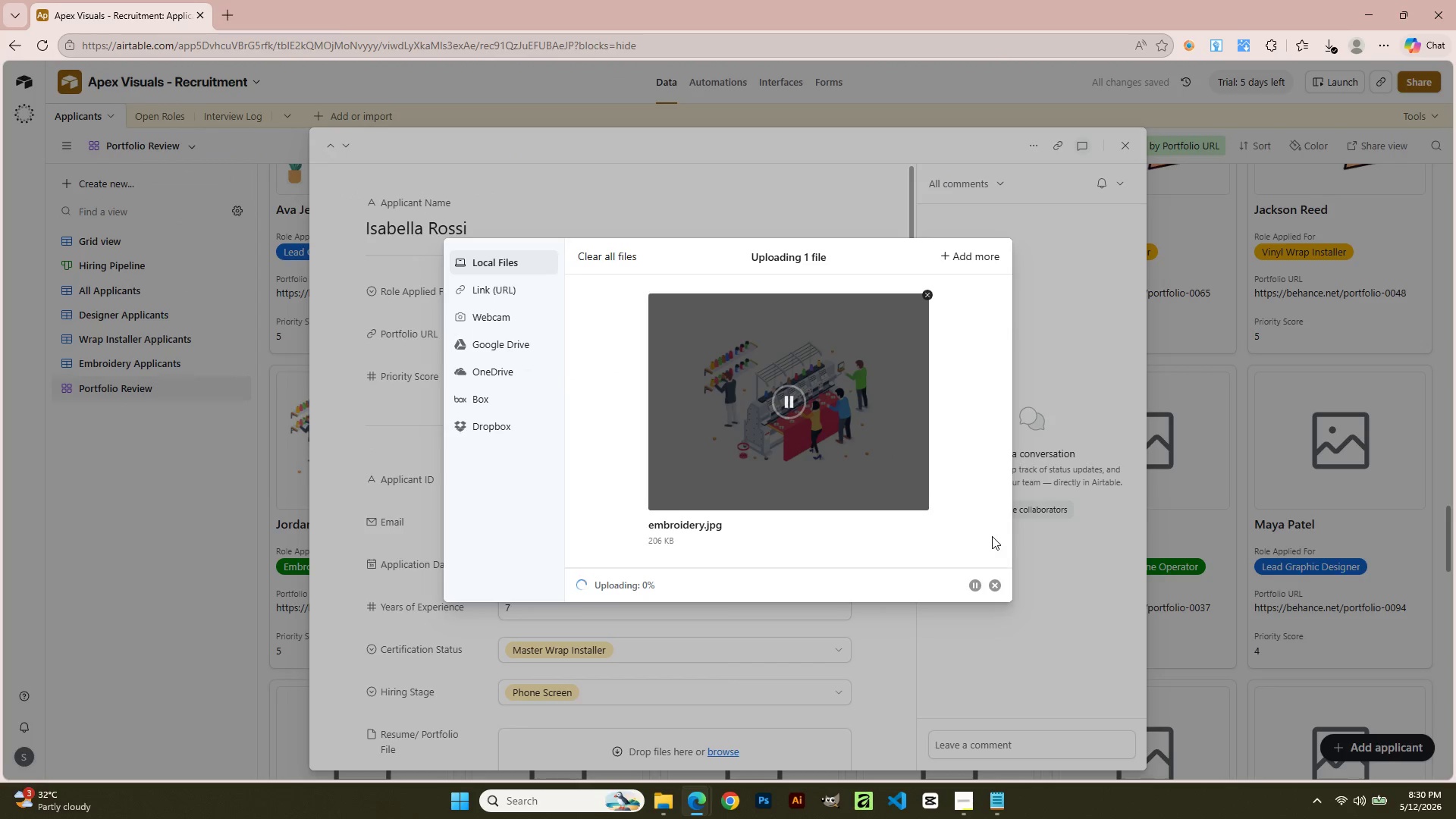 
mouse_move([999, 529])
 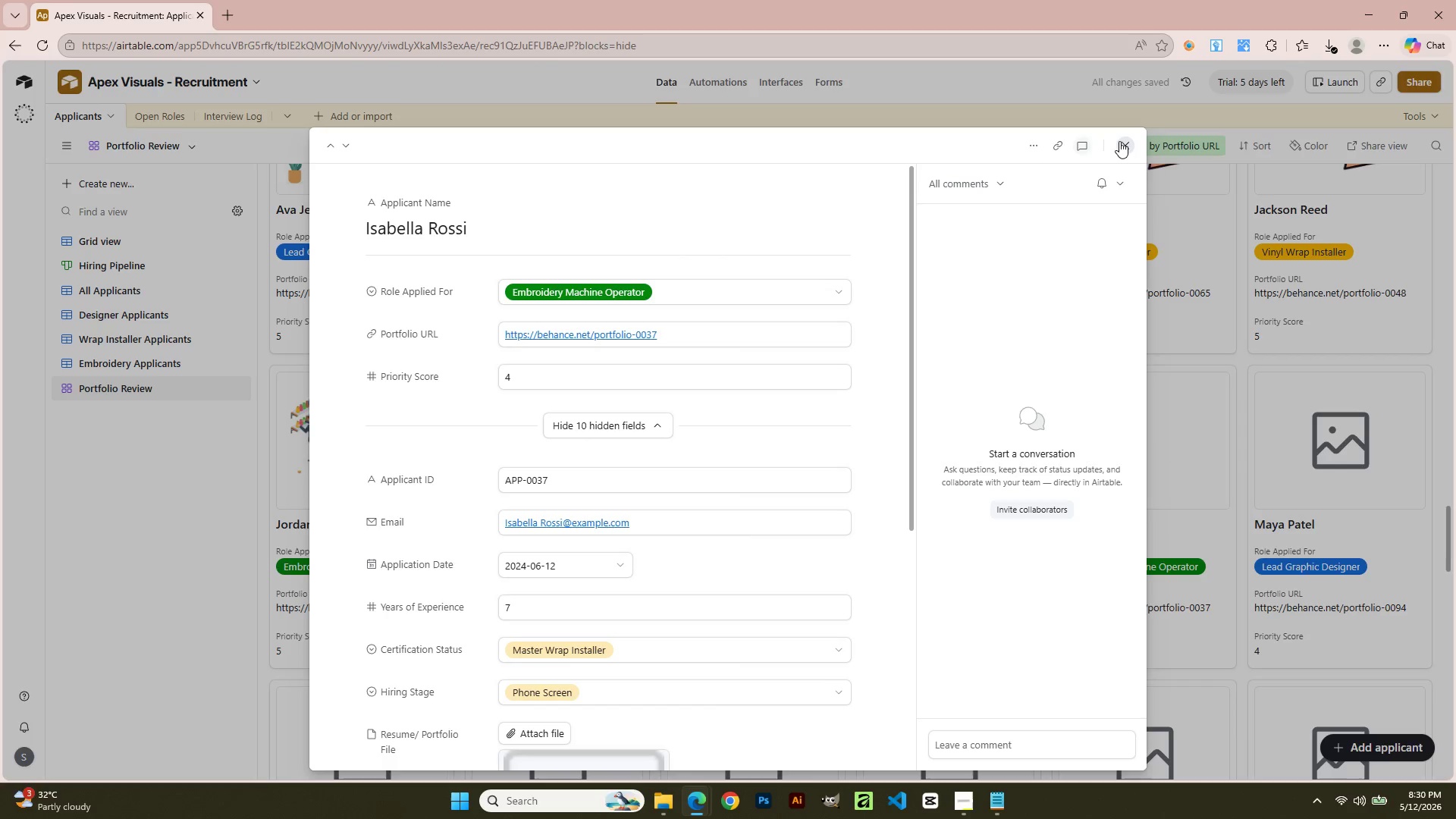 
left_click([1119, 141])
 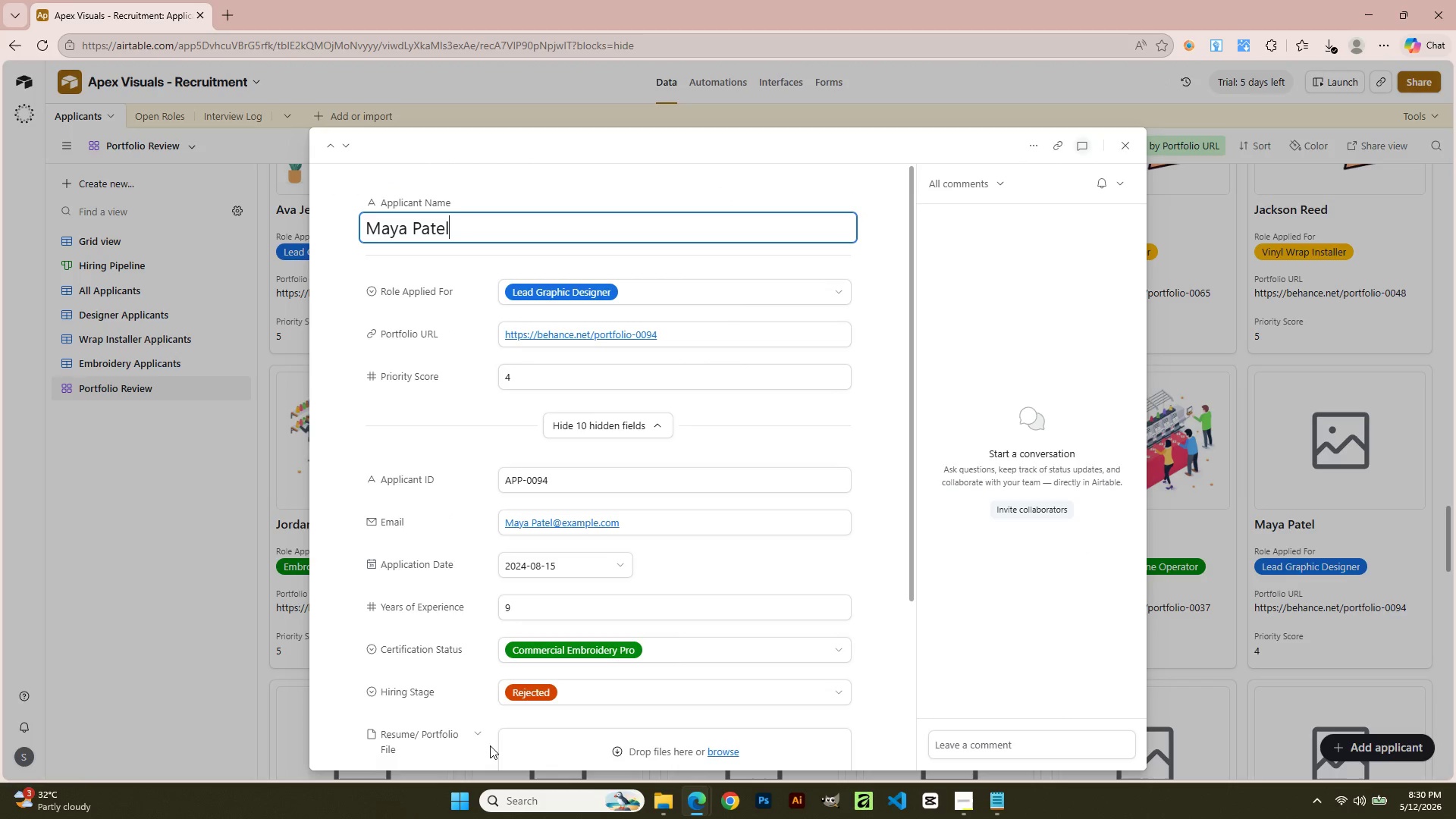 
wait(6.11)
 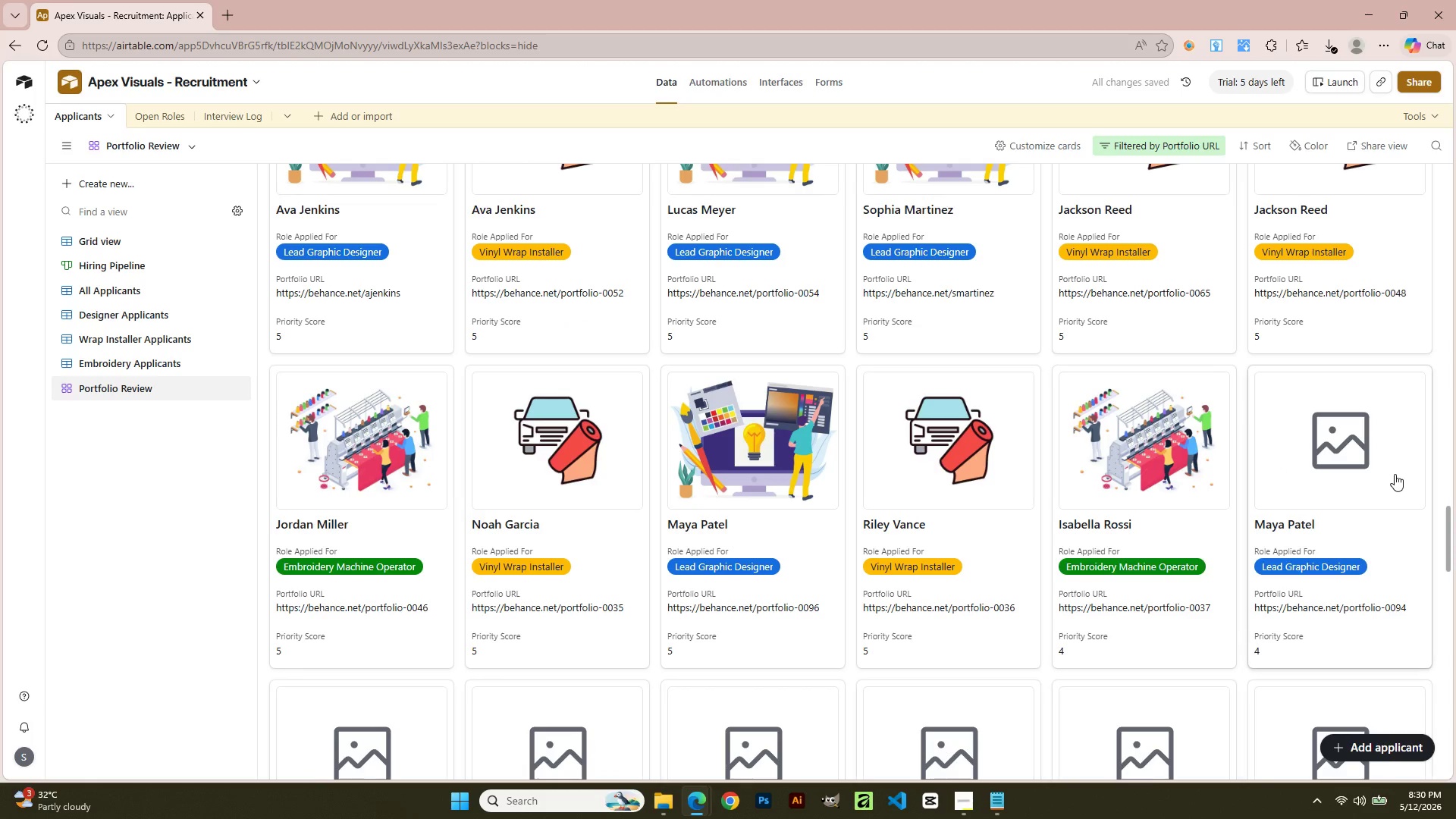 
left_click([518, 747])
 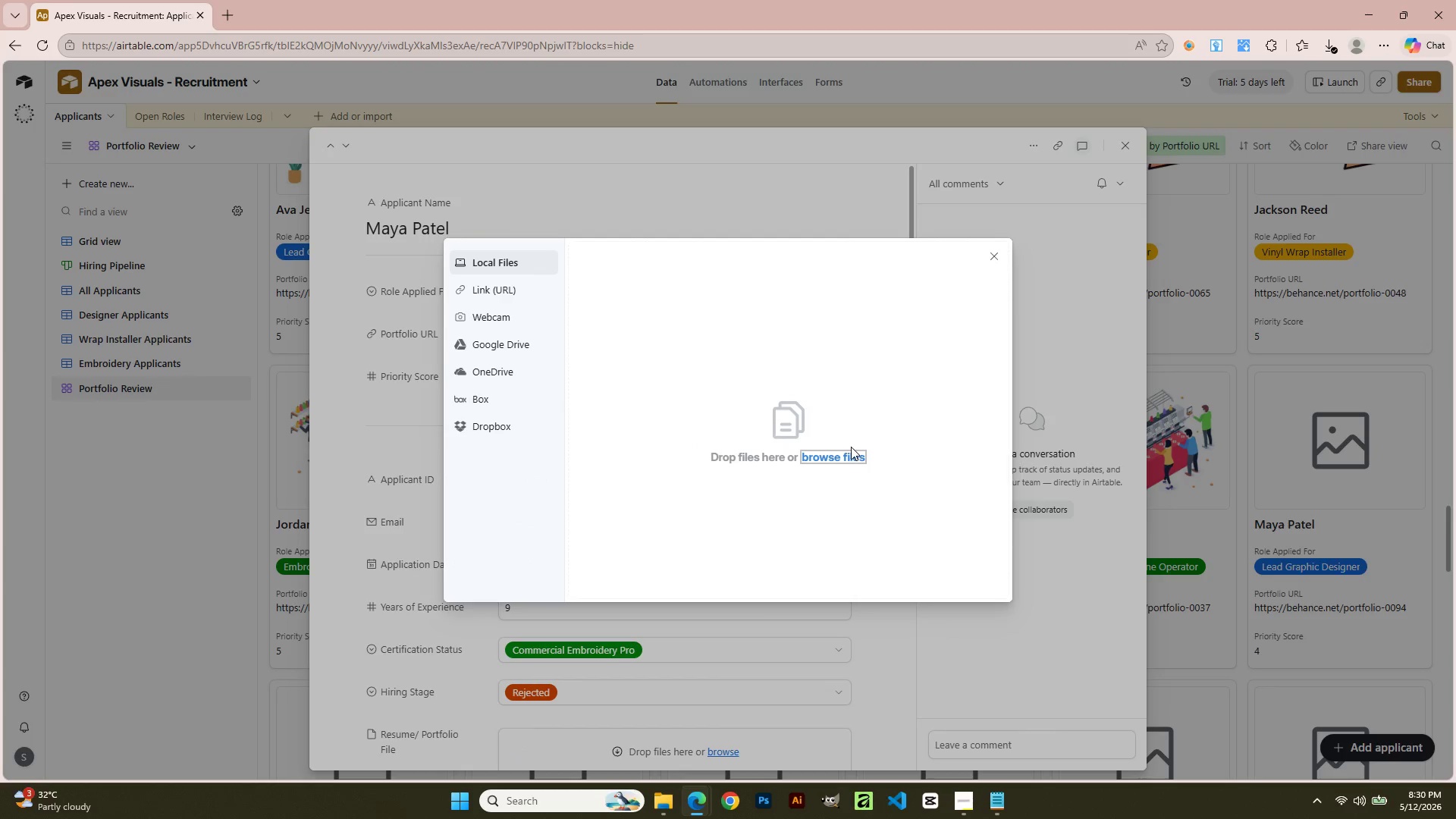 
left_click([848, 451])
 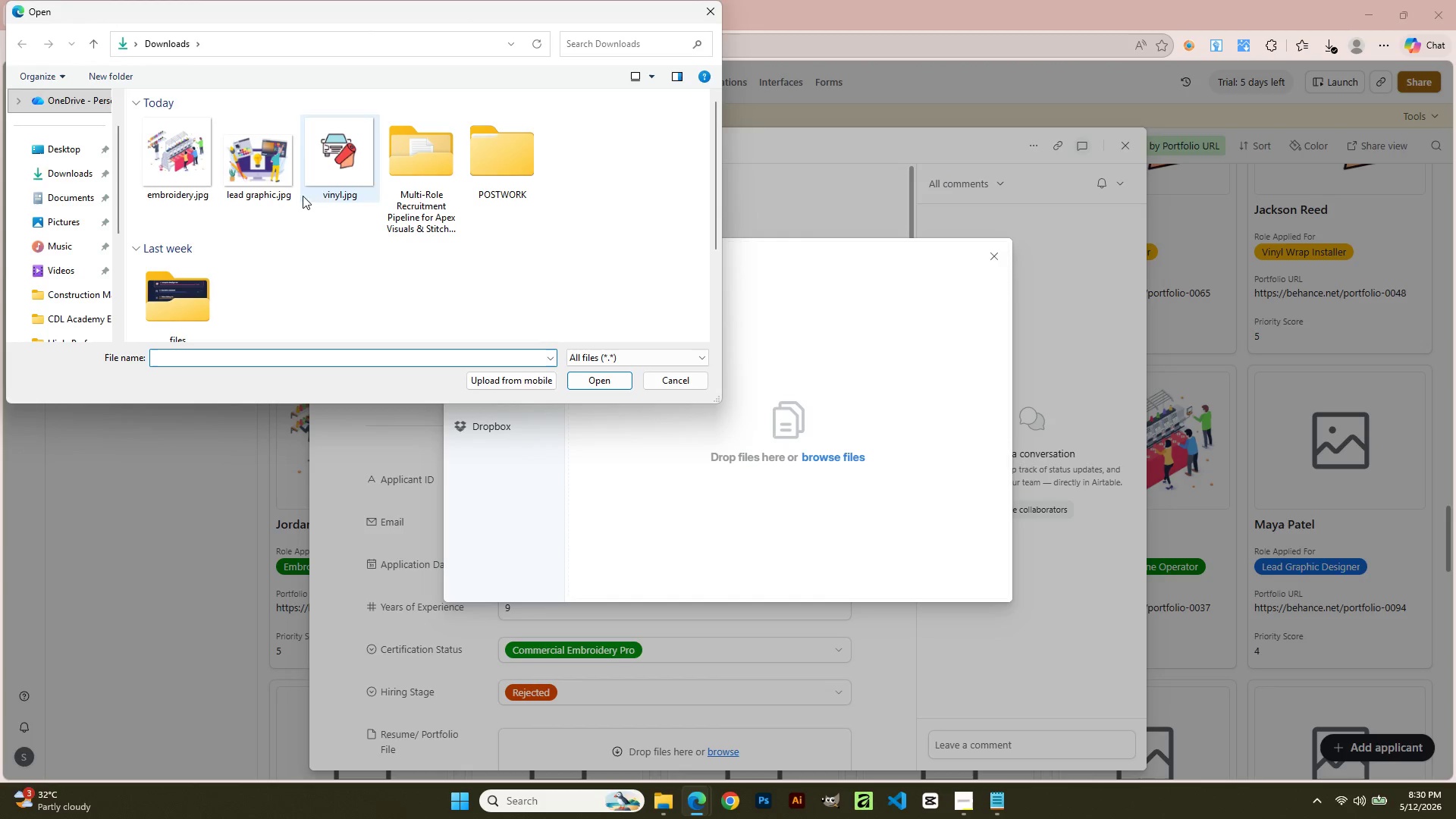 
left_click([278, 182])
 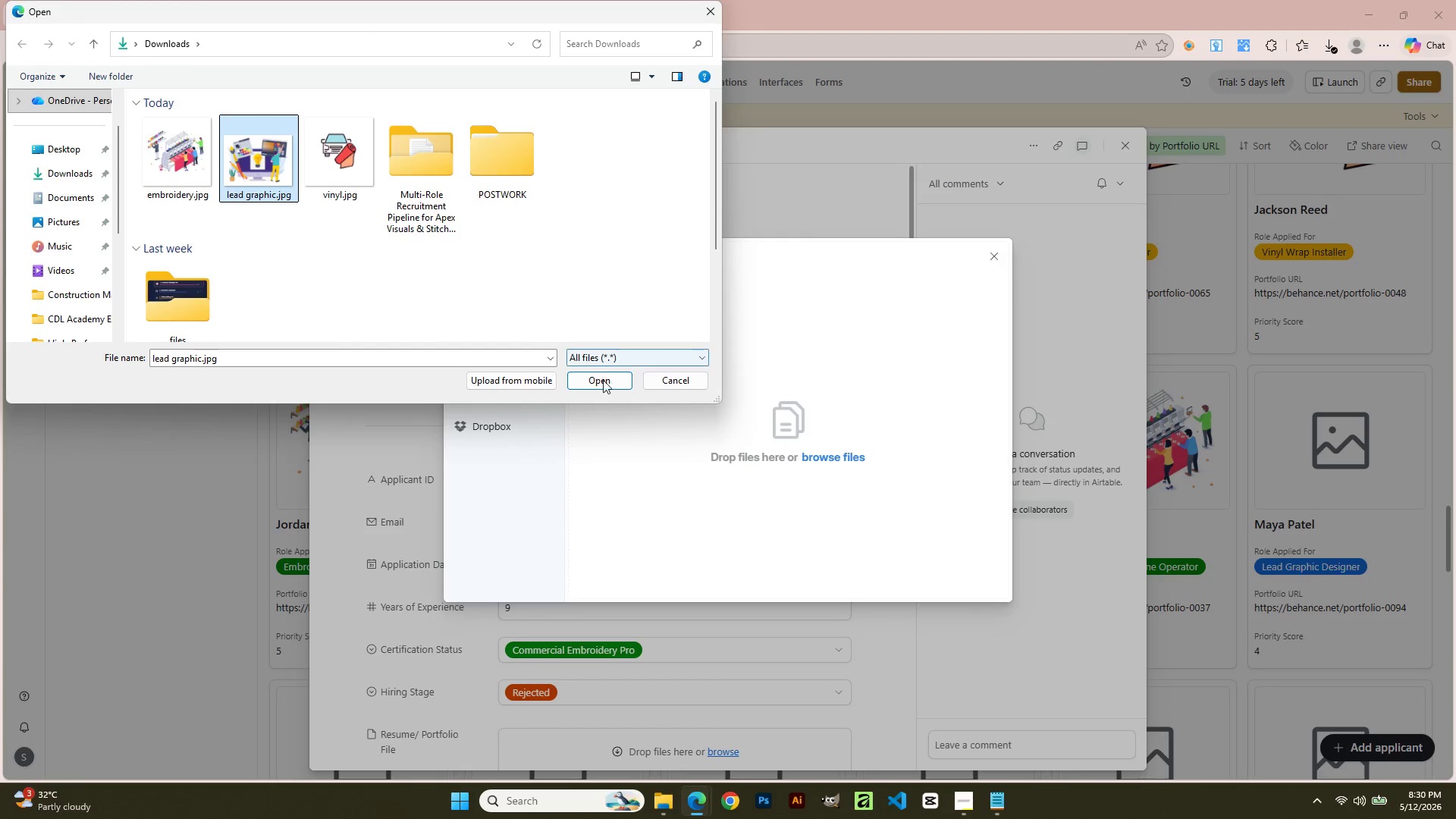 
left_click([604, 380])
 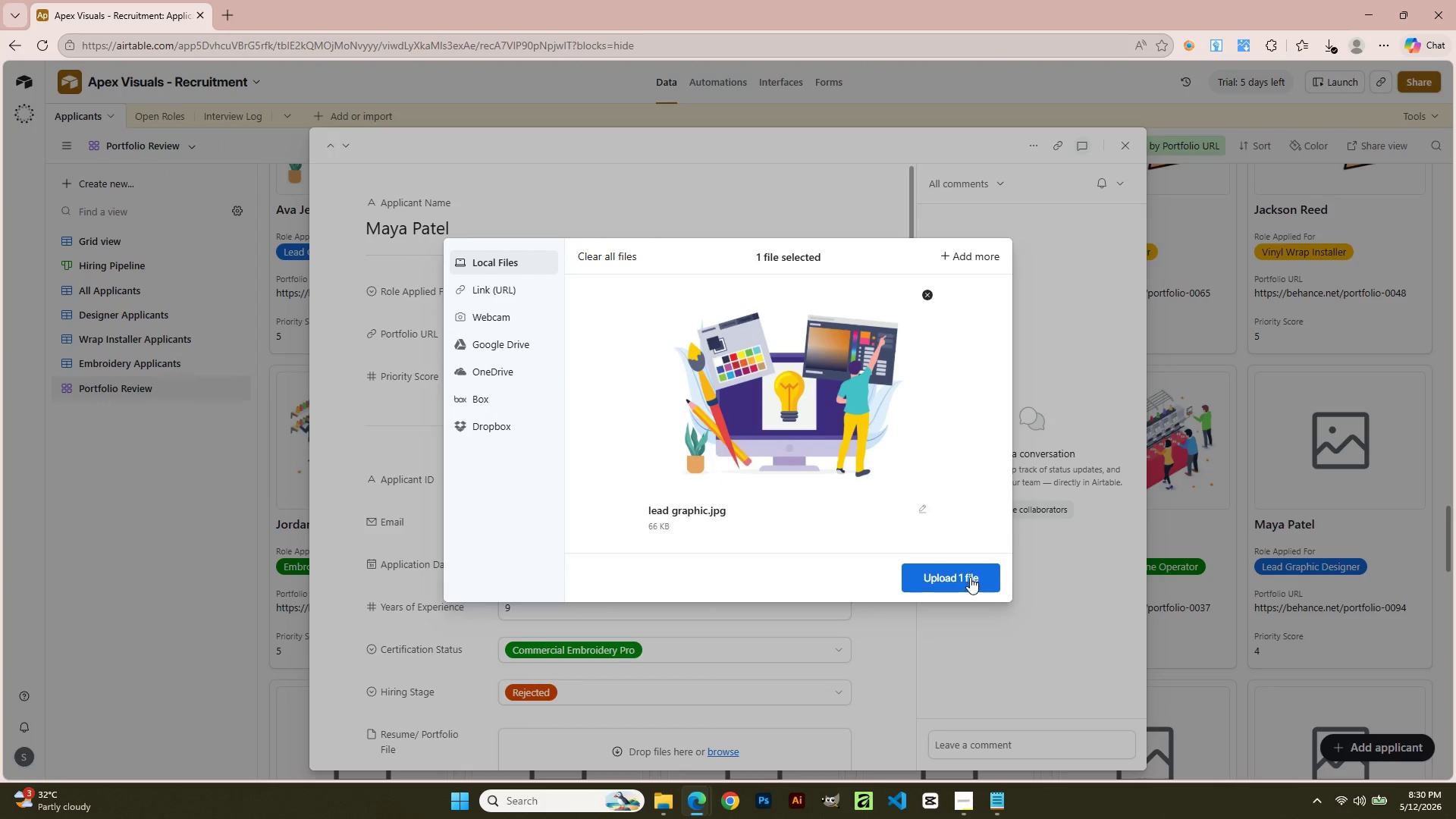 
left_click([970, 577])
 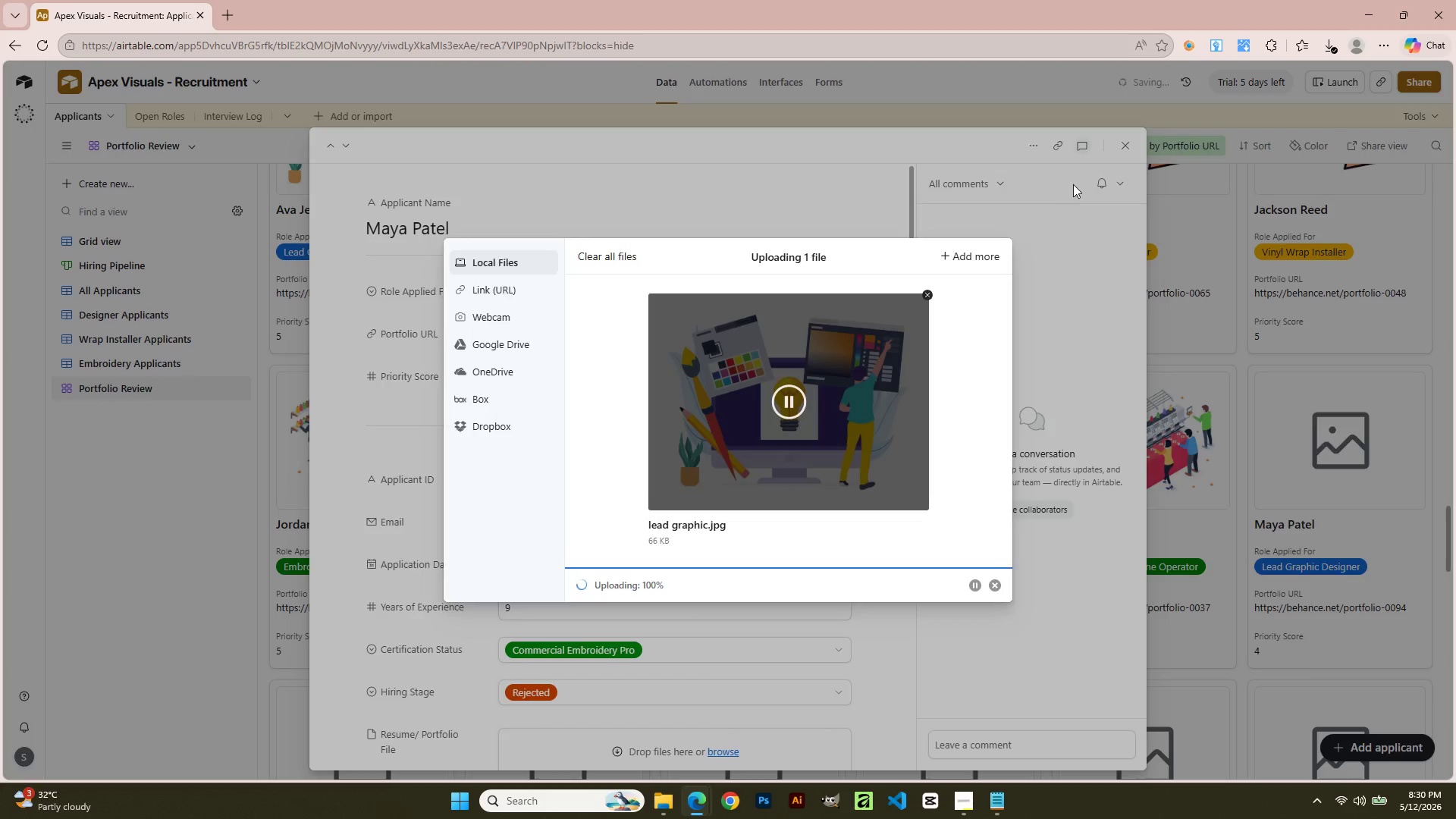 
left_click([1116, 132])
 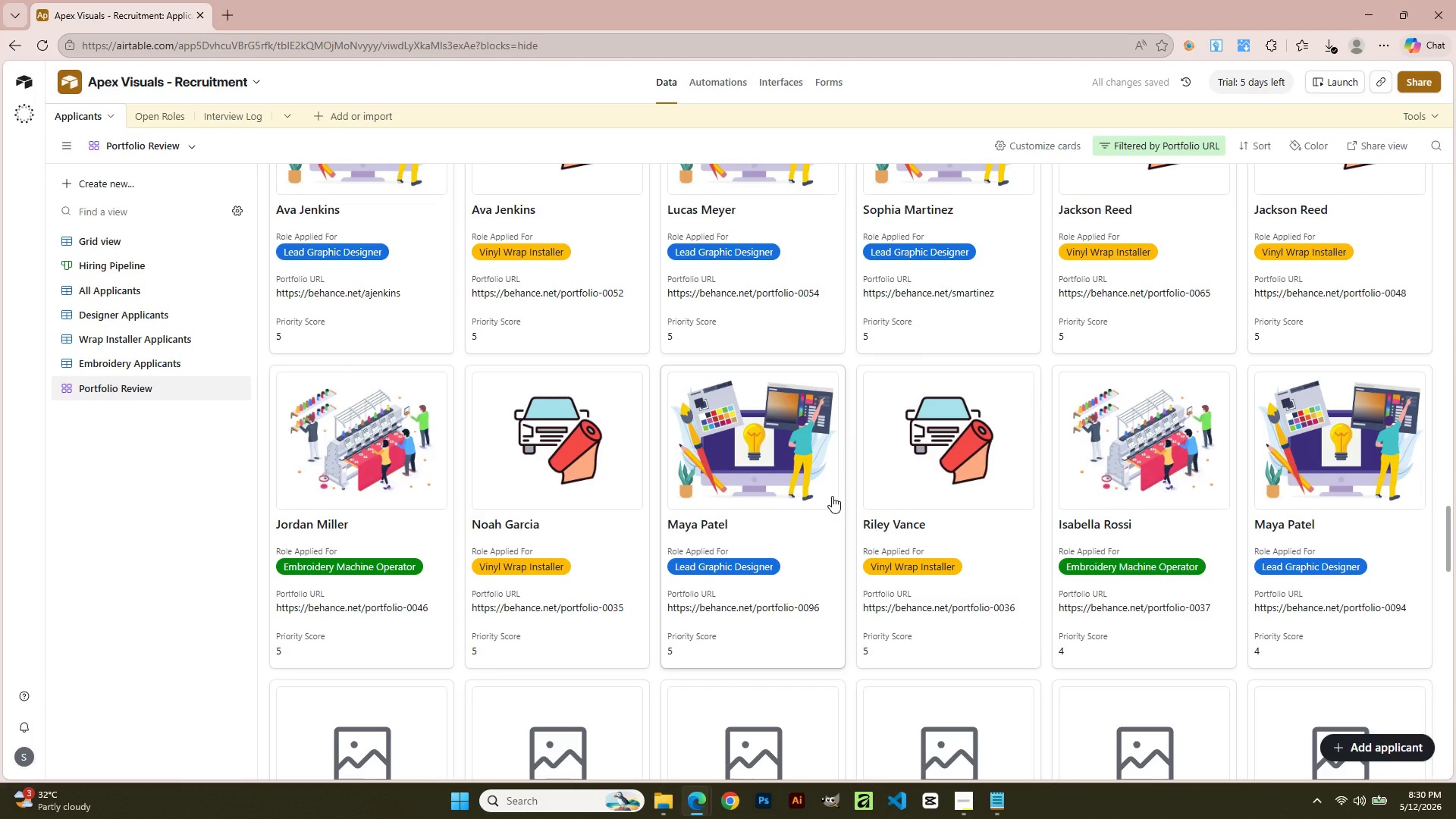 
scroll: coordinate [765, 511], scroll_direction: down, amount: 6.0
 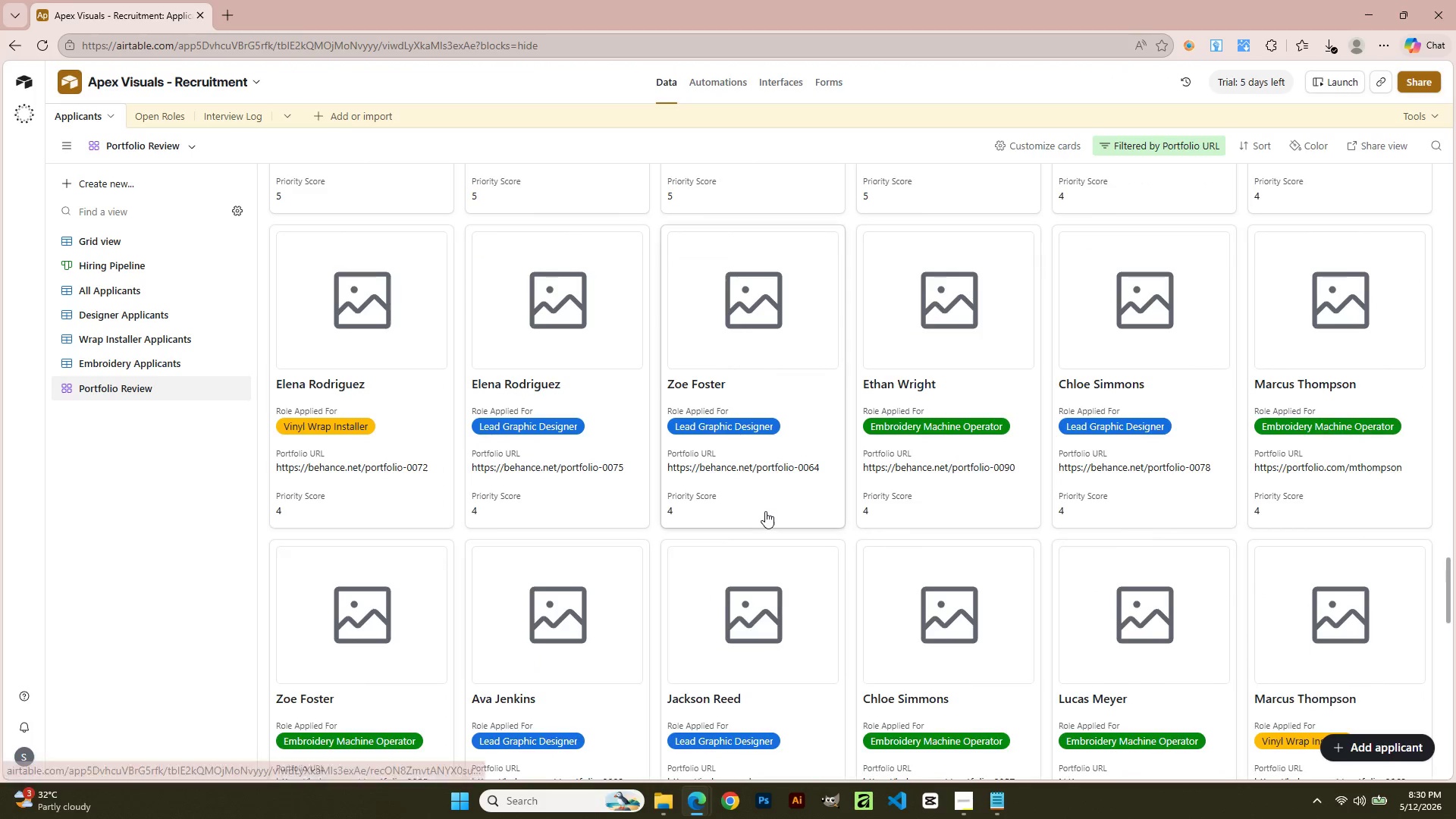 
scroll: coordinate [765, 511], scroll_direction: up, amount: 2.0
 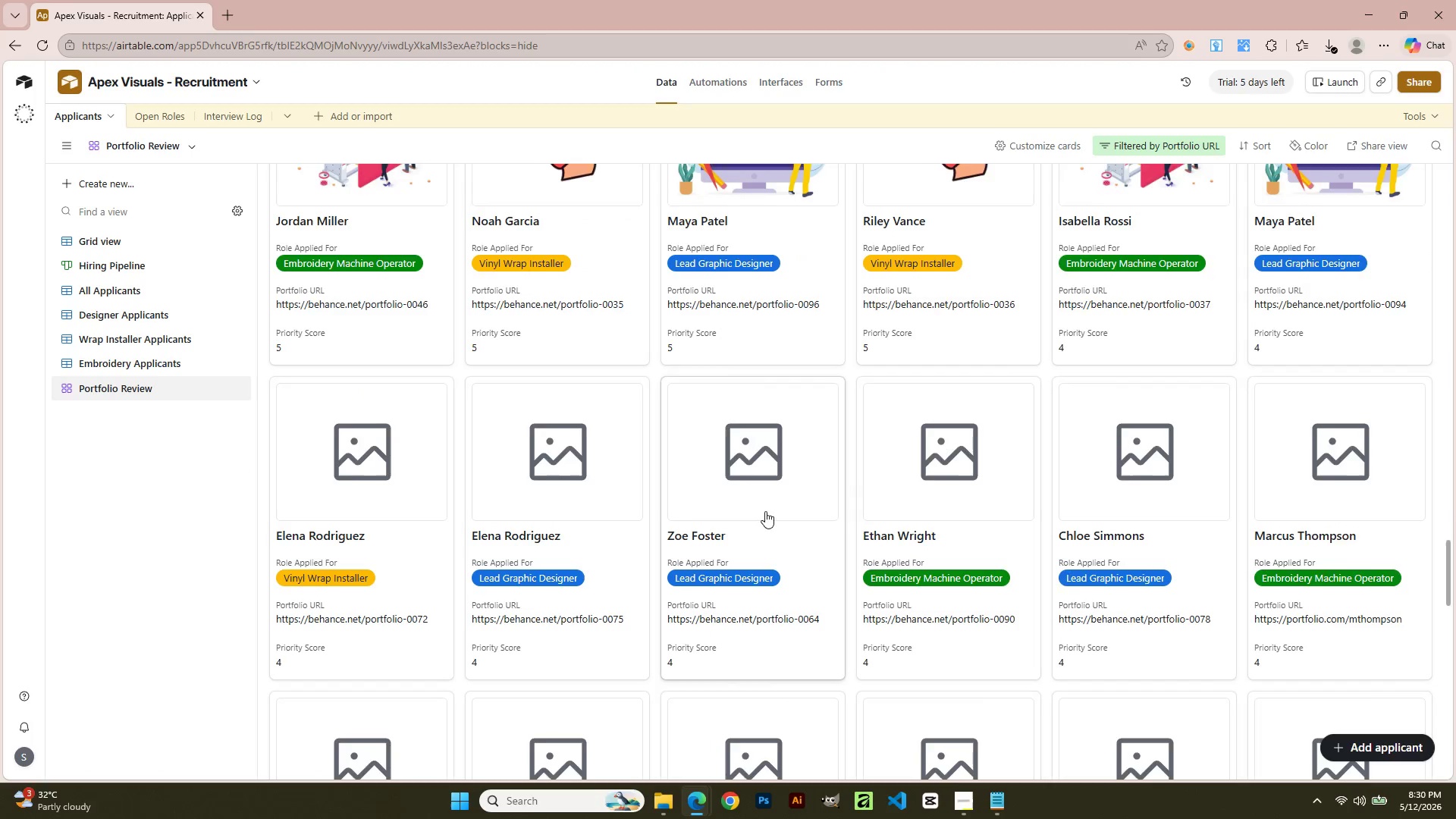 
scroll: coordinate [765, 511], scroll_direction: down, amount: 1.0
 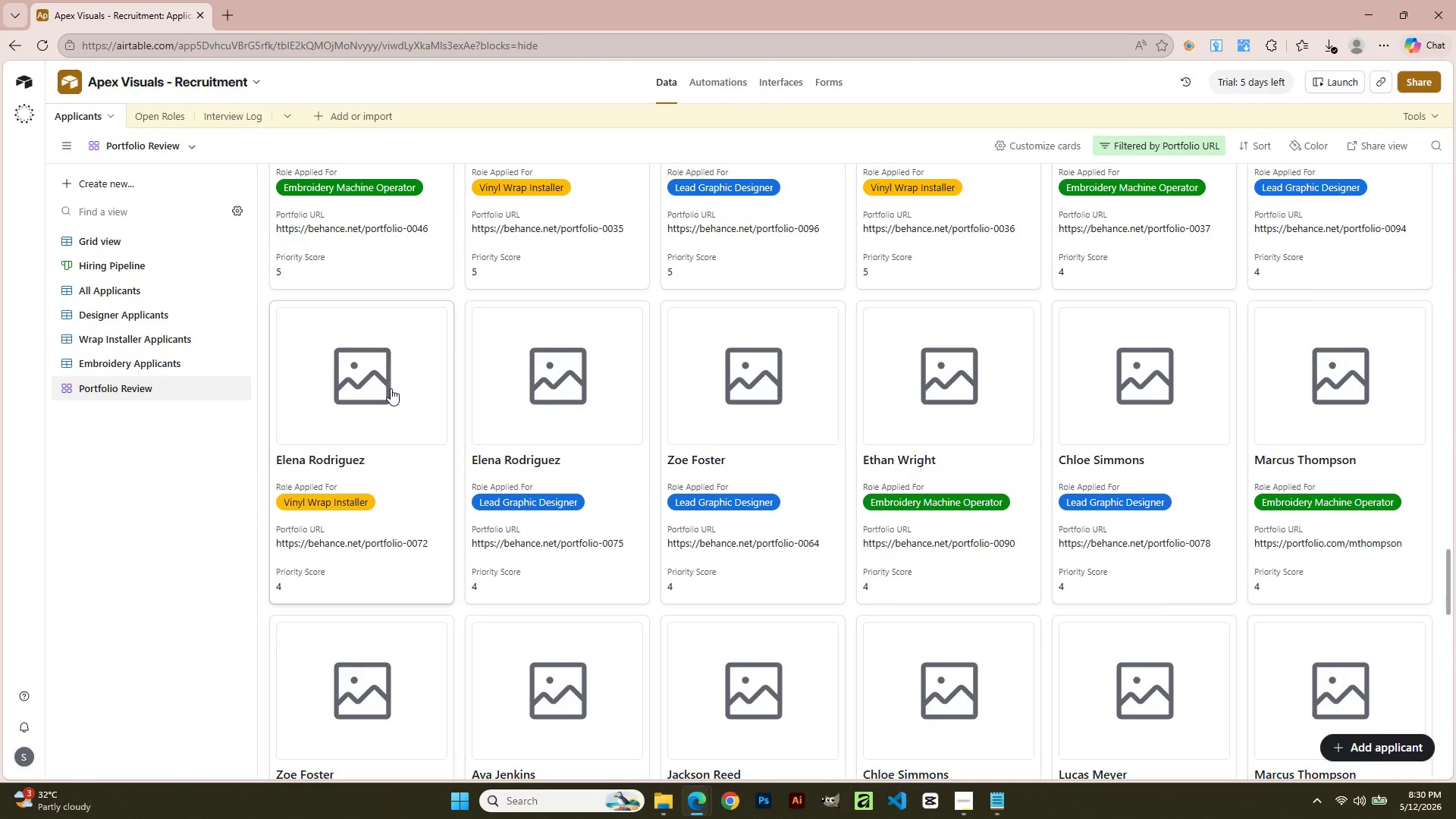 
left_click([405, 374])
 